 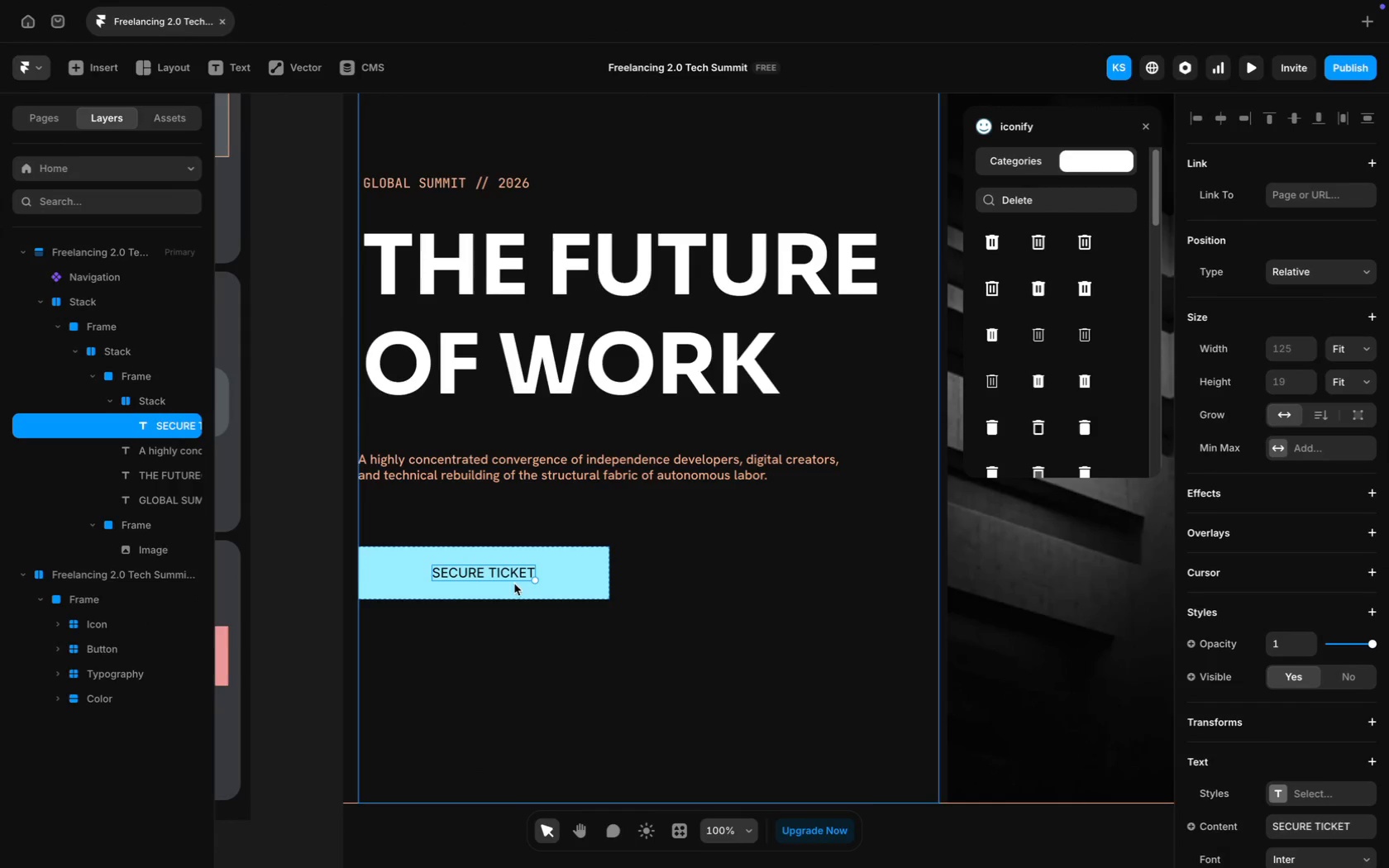 
left_click([499, 574])
 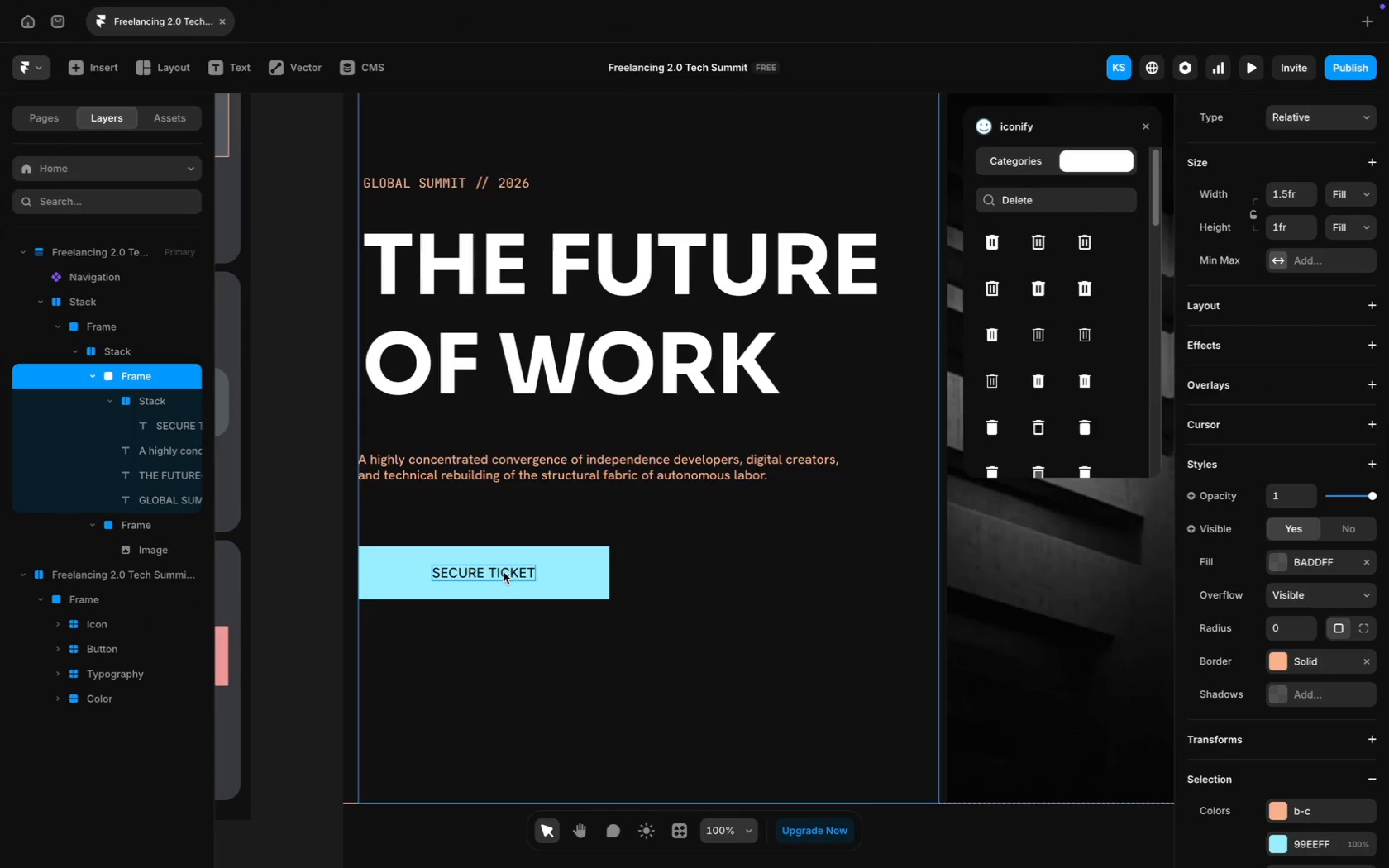 
left_click([500, 566])
 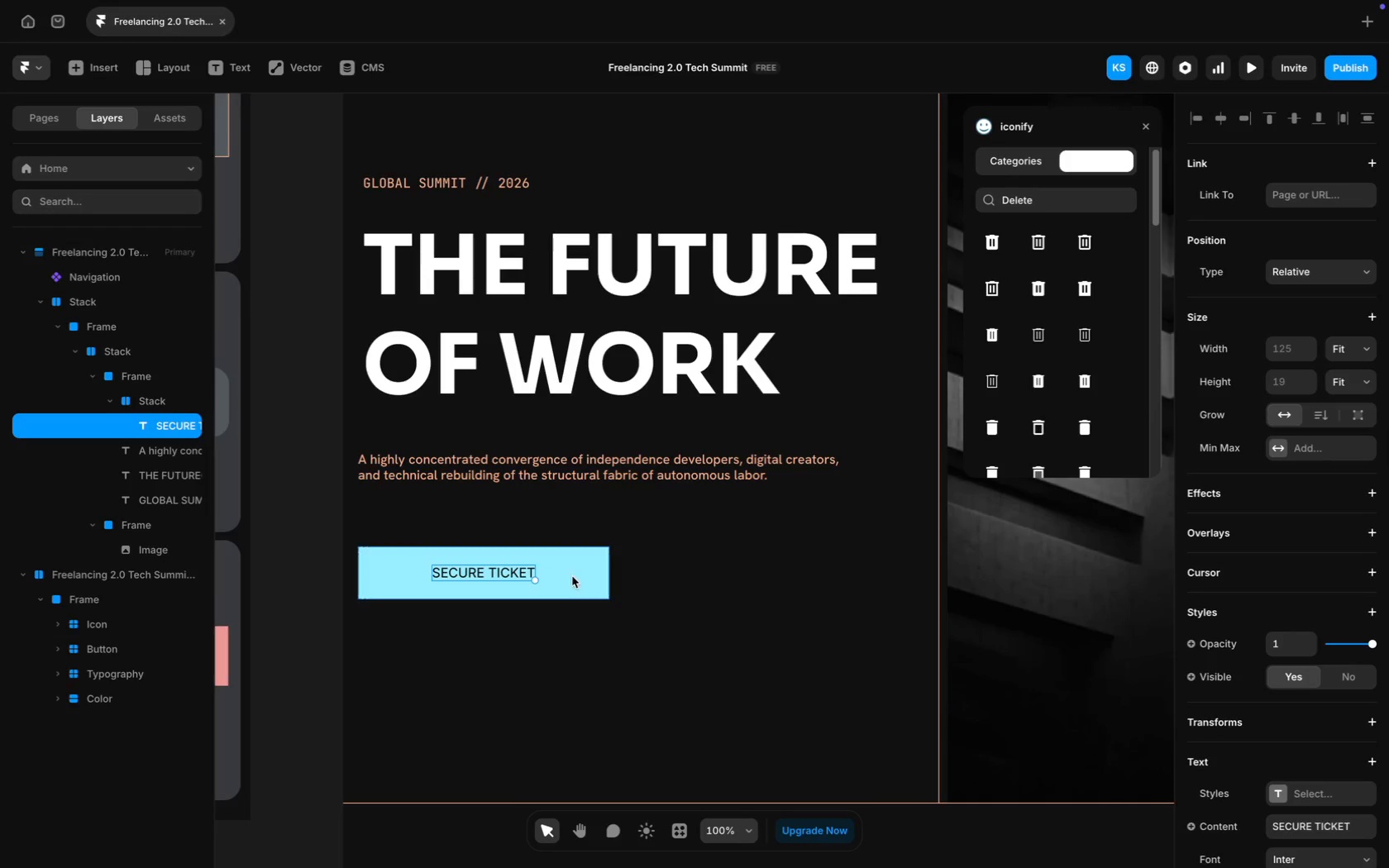 
left_click([575, 578])
 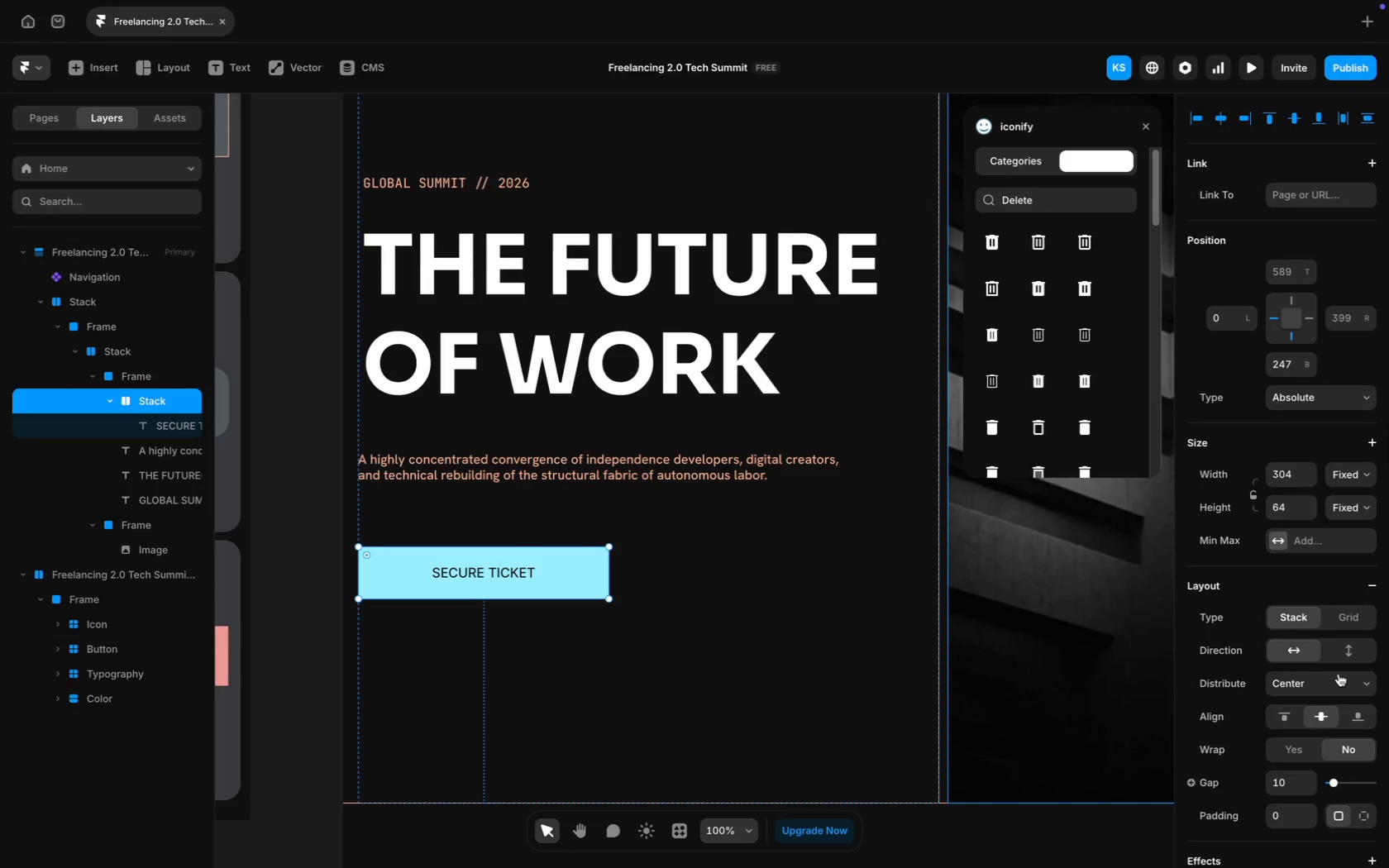 
scroll: coordinate [1339, 670], scroll_direction: down, amount: 37.0
 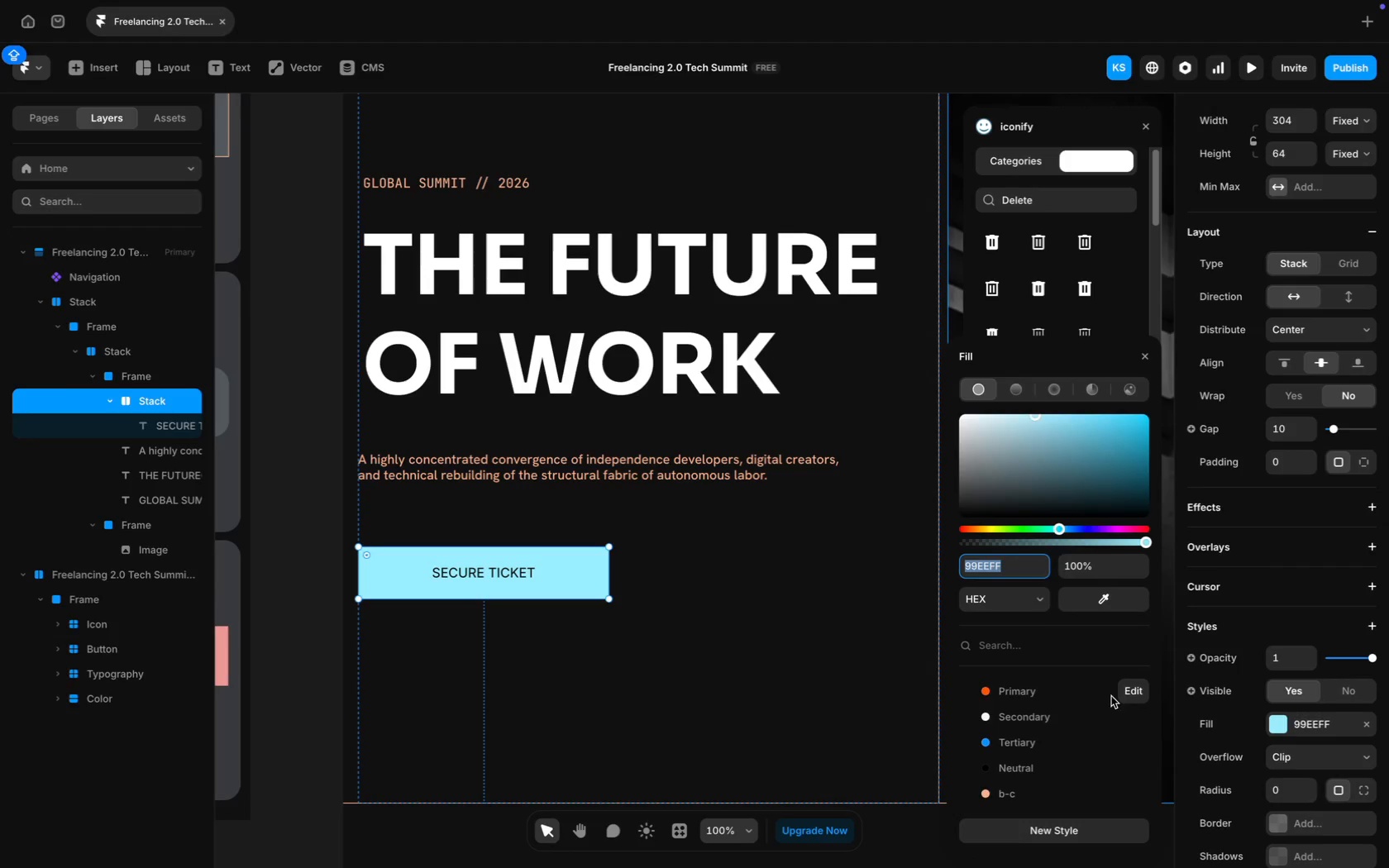 
left_click([1062, 695])
 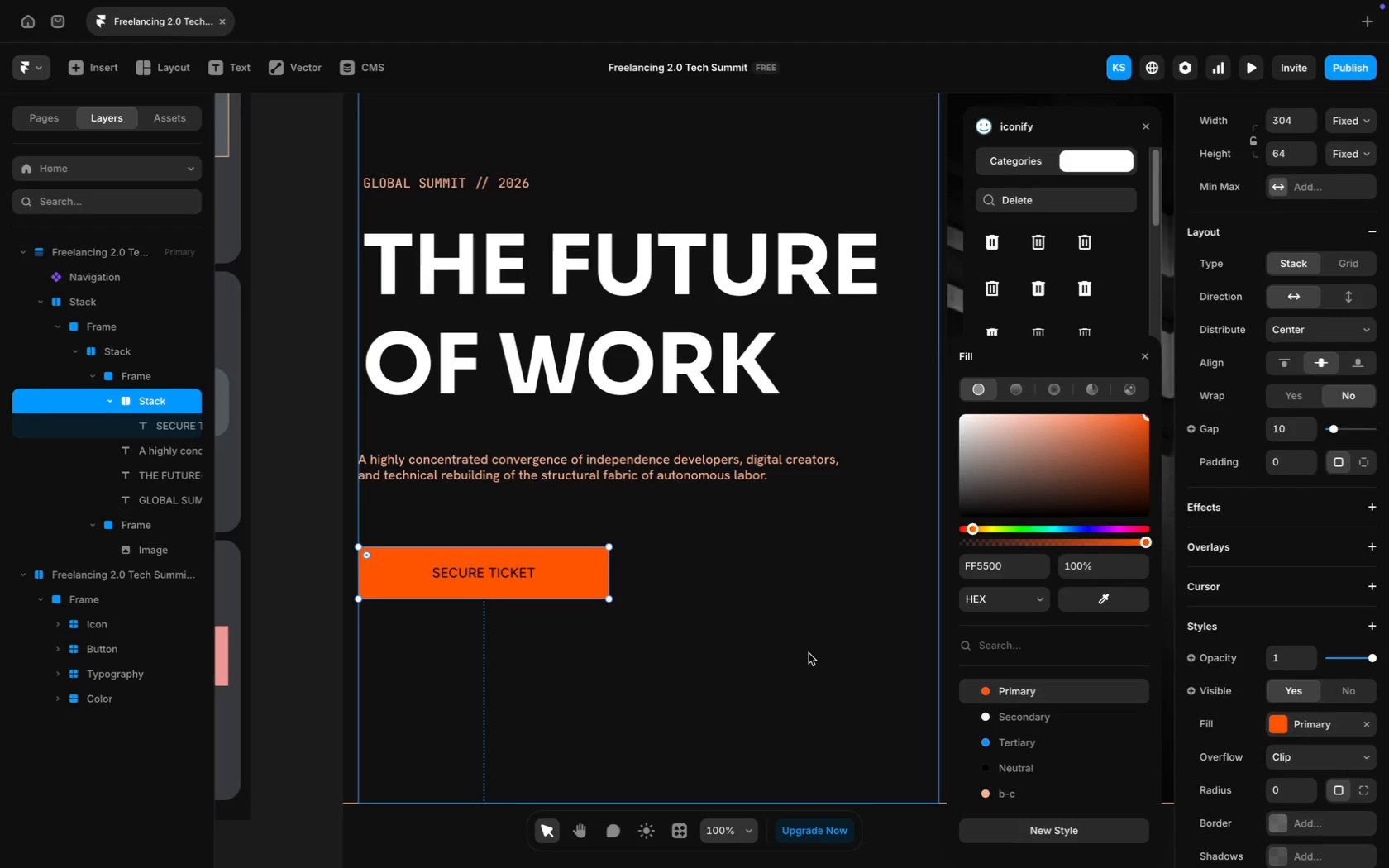 
left_click([809, 653])
 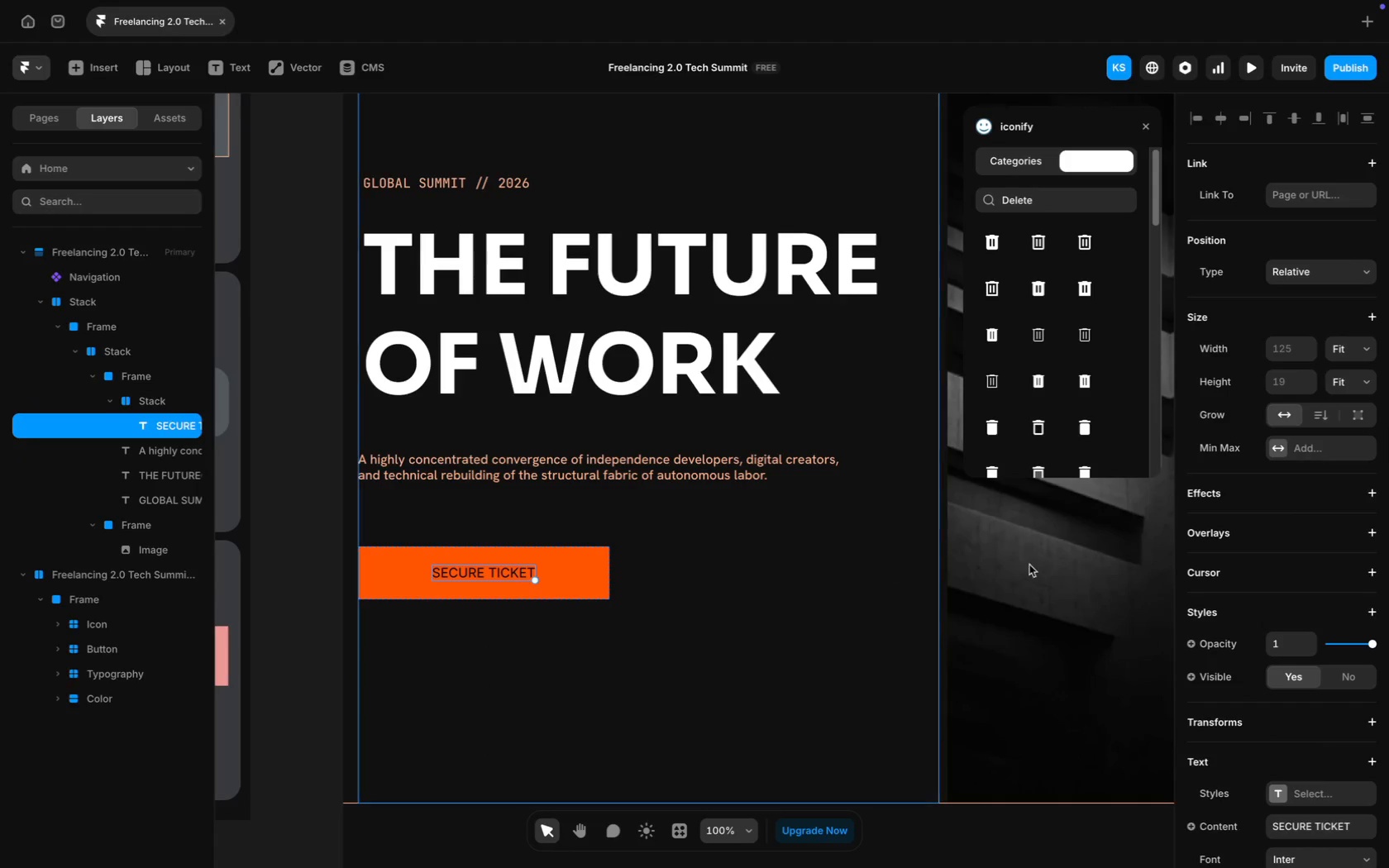 
scroll: coordinate [1265, 633], scroll_direction: down, amount: 34.0
 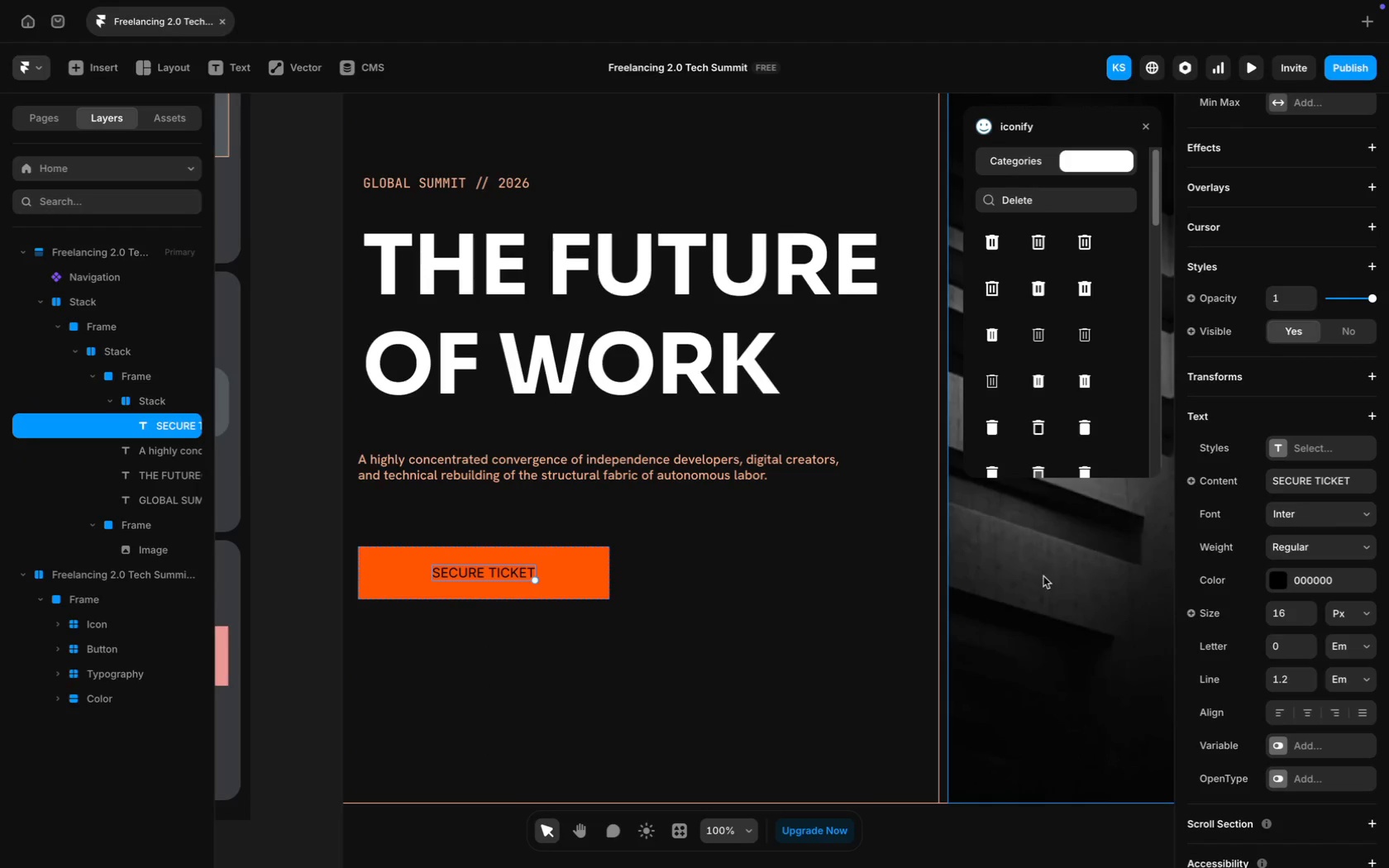 
scroll: coordinate [841, 597], scroll_direction: up, amount: 17.0
 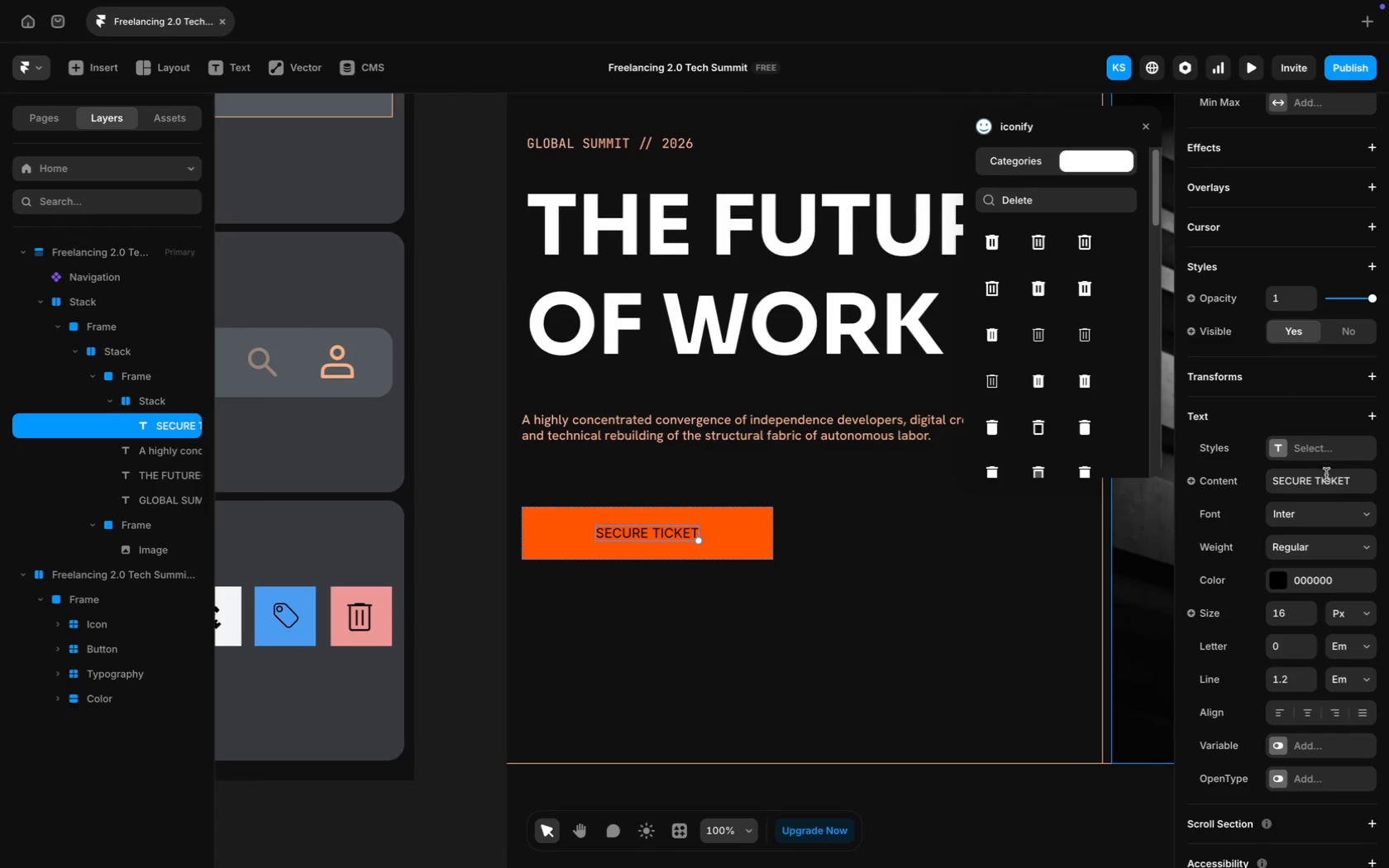 
left_click([1300, 531])
 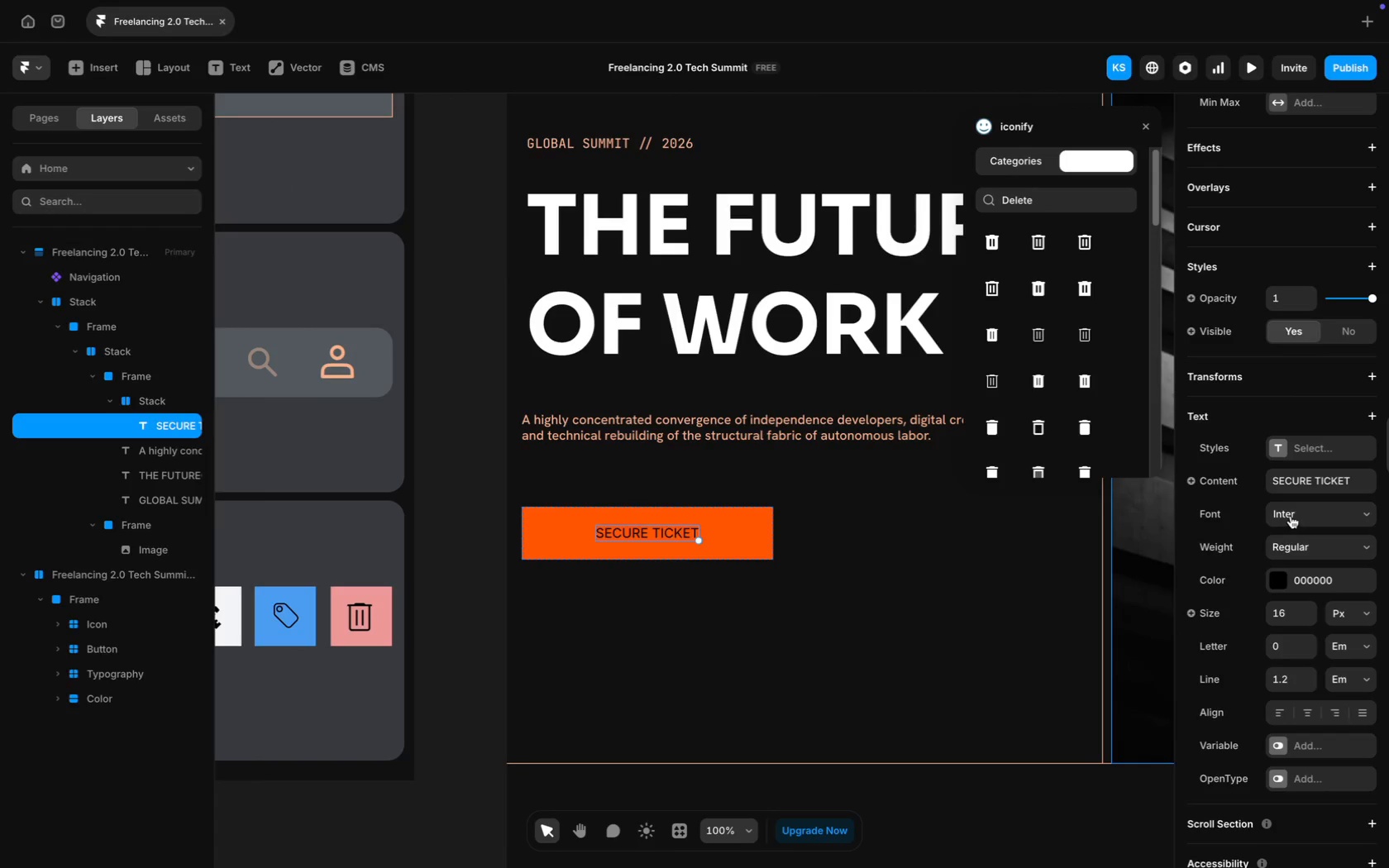 
left_click([1291, 516])
 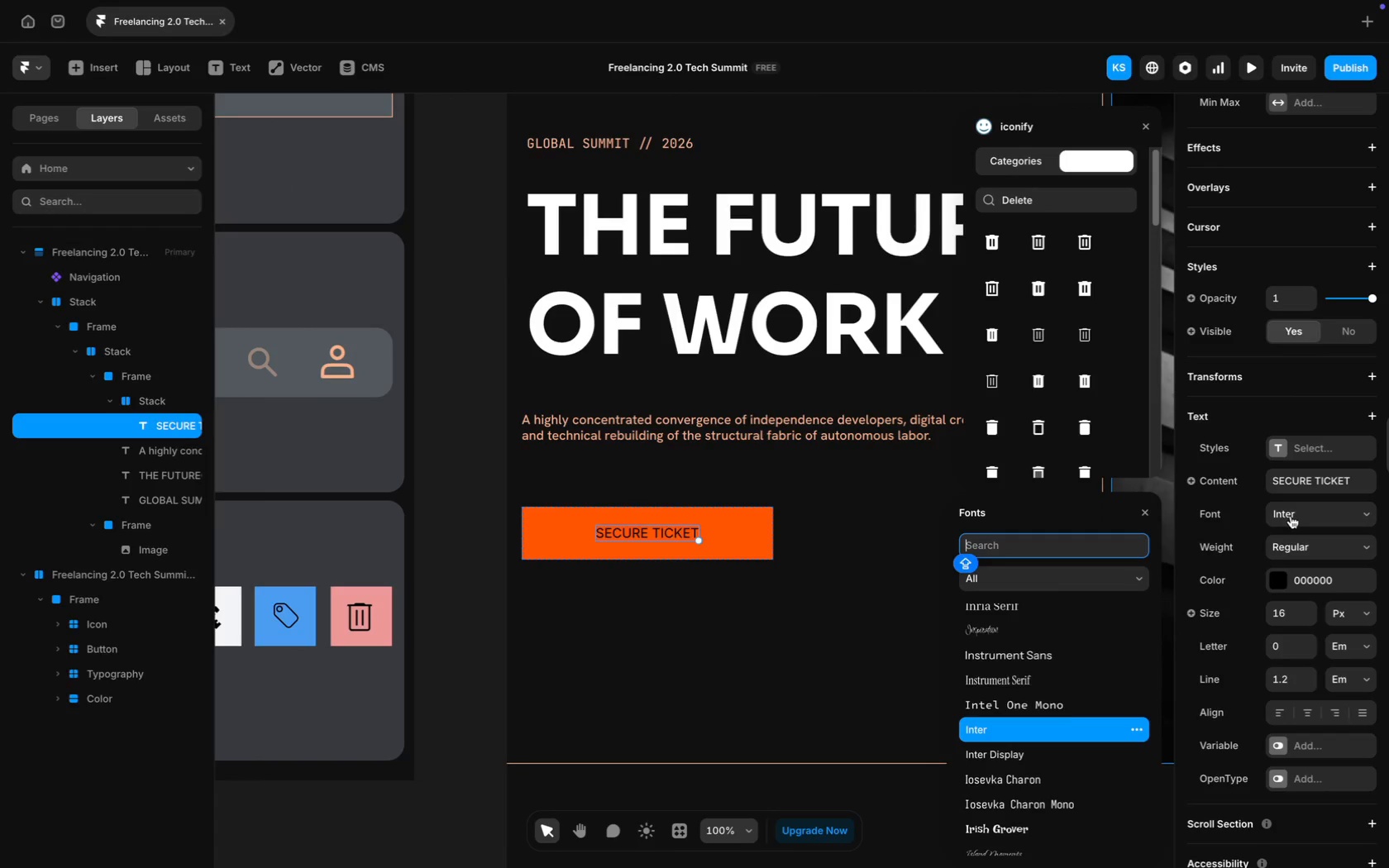 
type(Jt)
key(Backspace)
type(etb)
 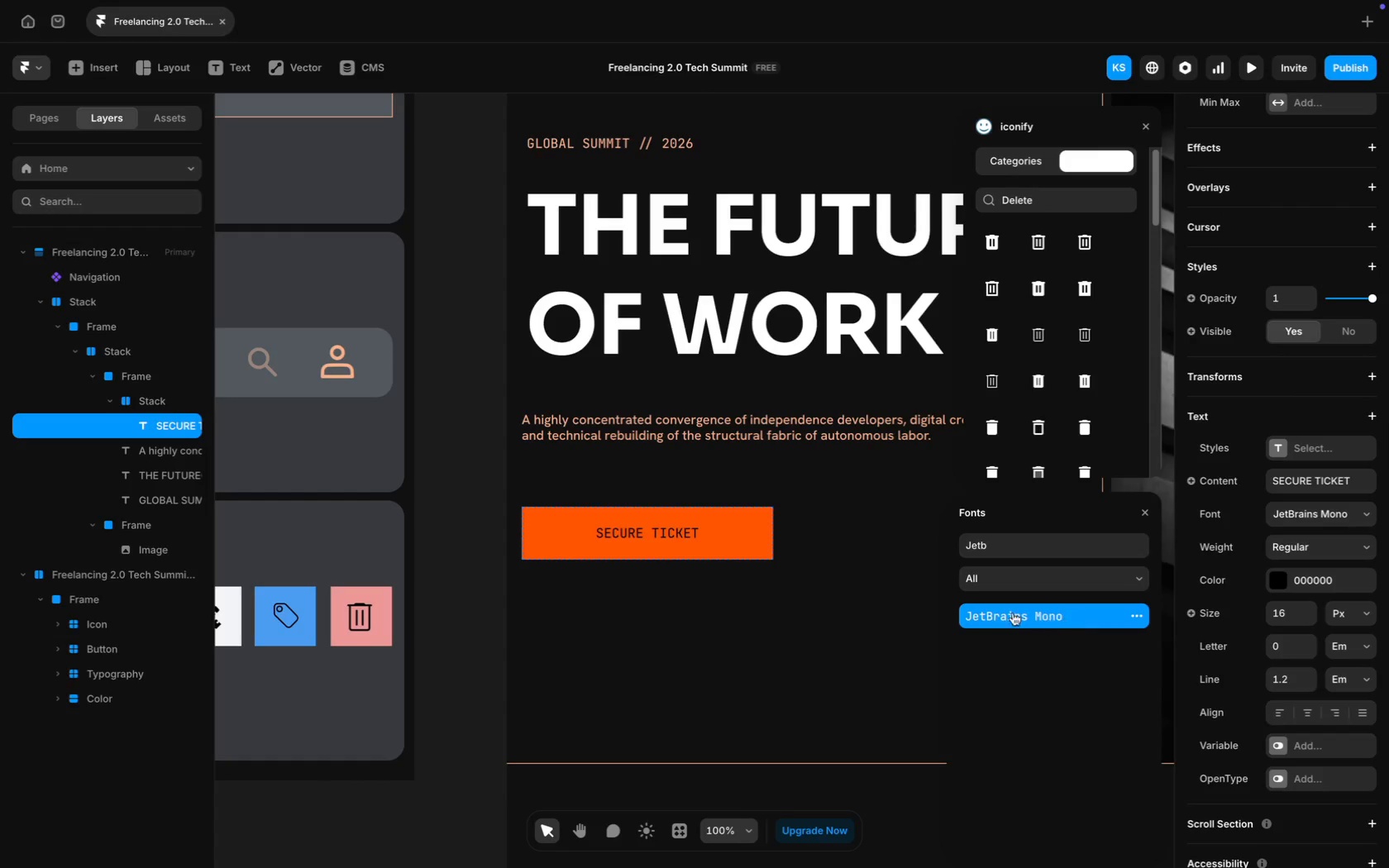 
left_click([1048, 611])
 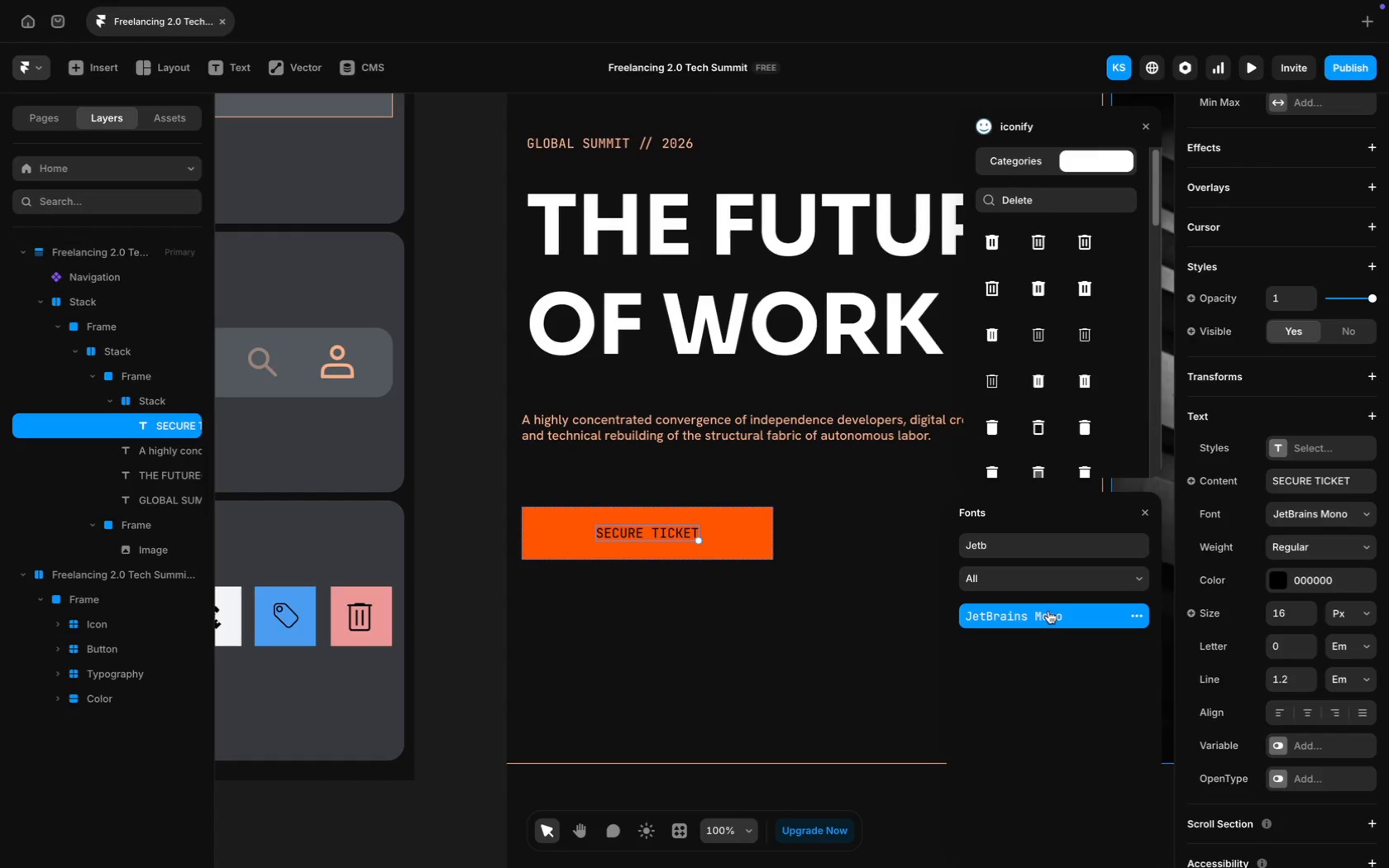 
wait(5.1)
 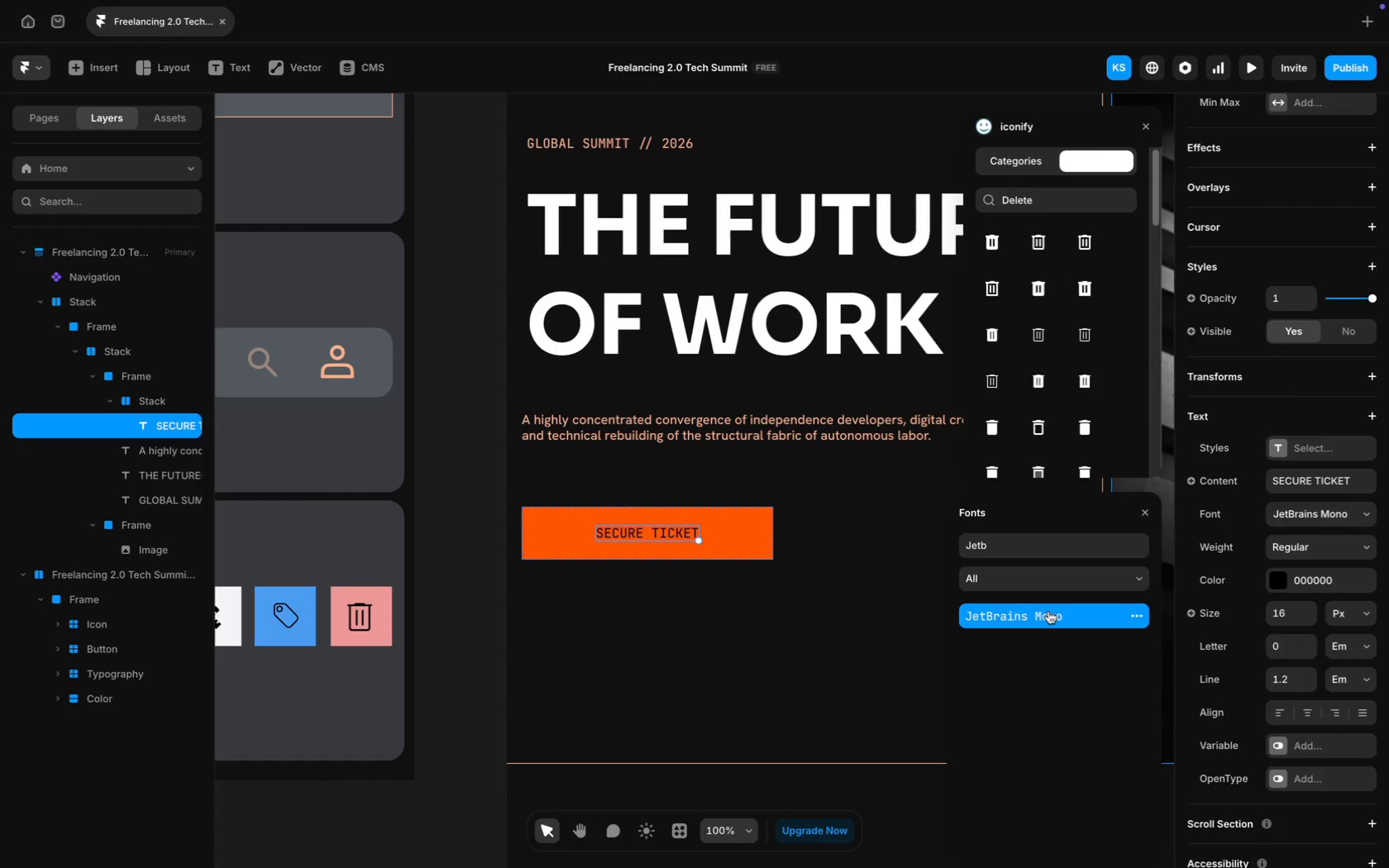 
left_click([1048, 624])
 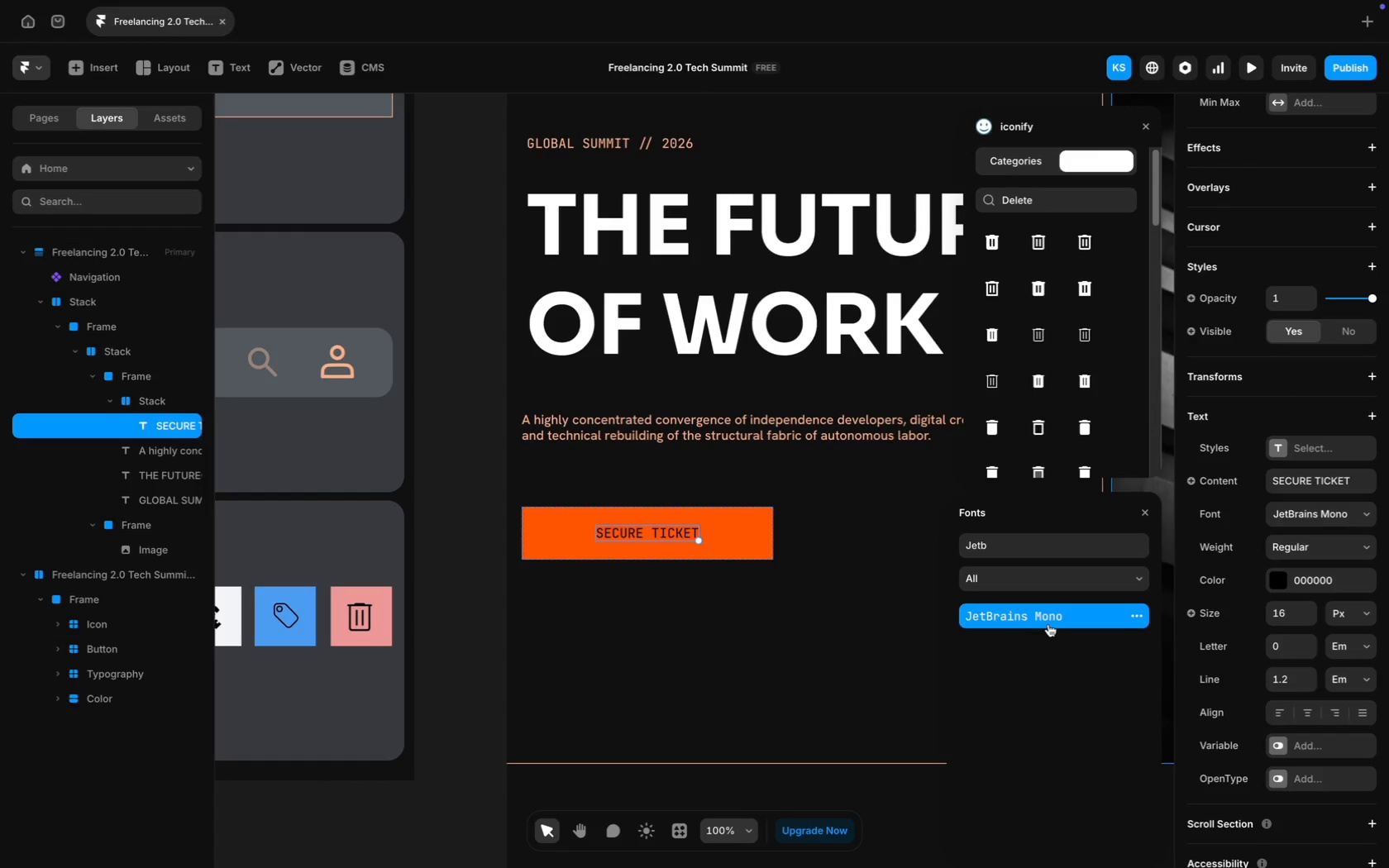 
left_click([1048, 624])
 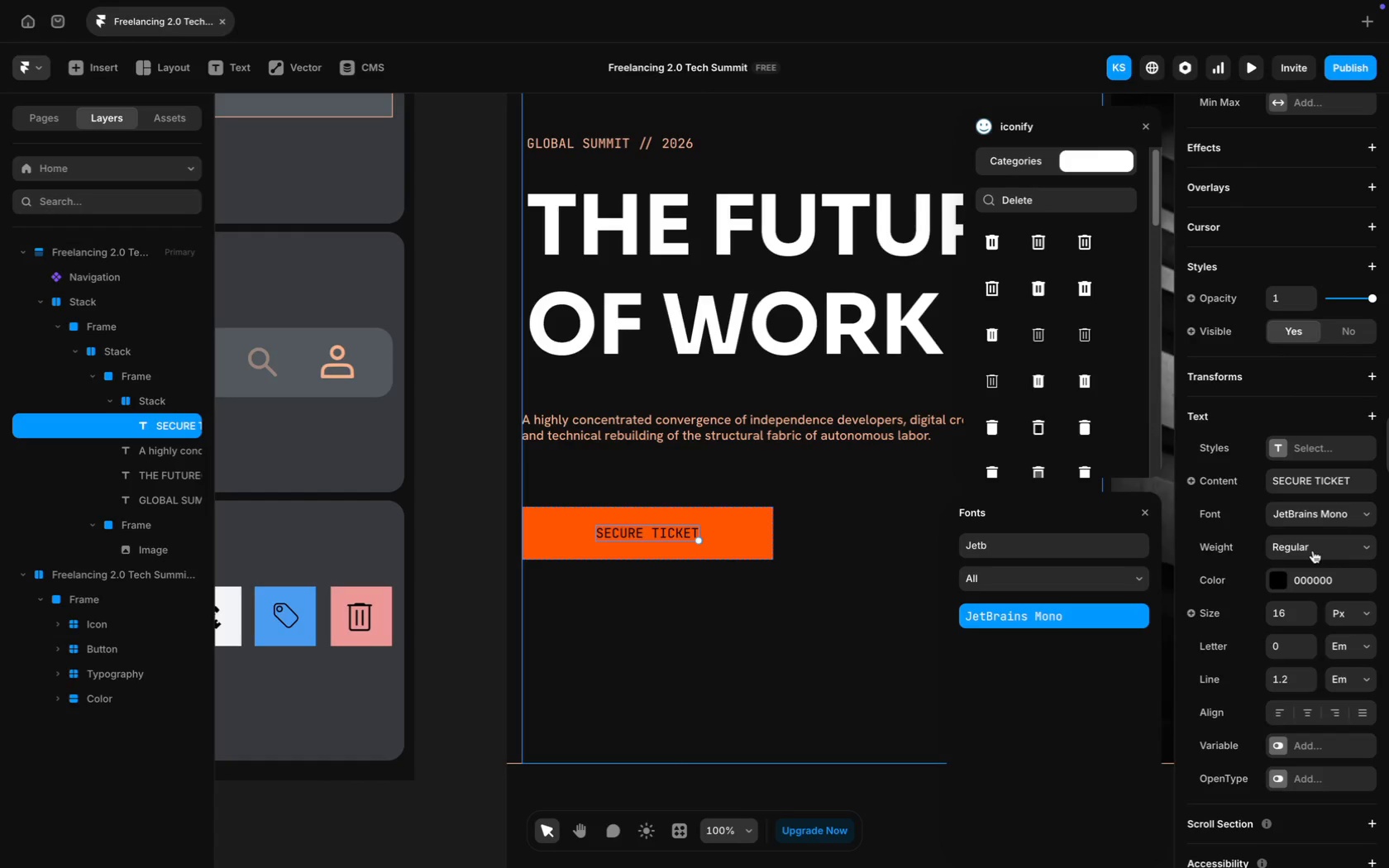 
wait(7.13)
 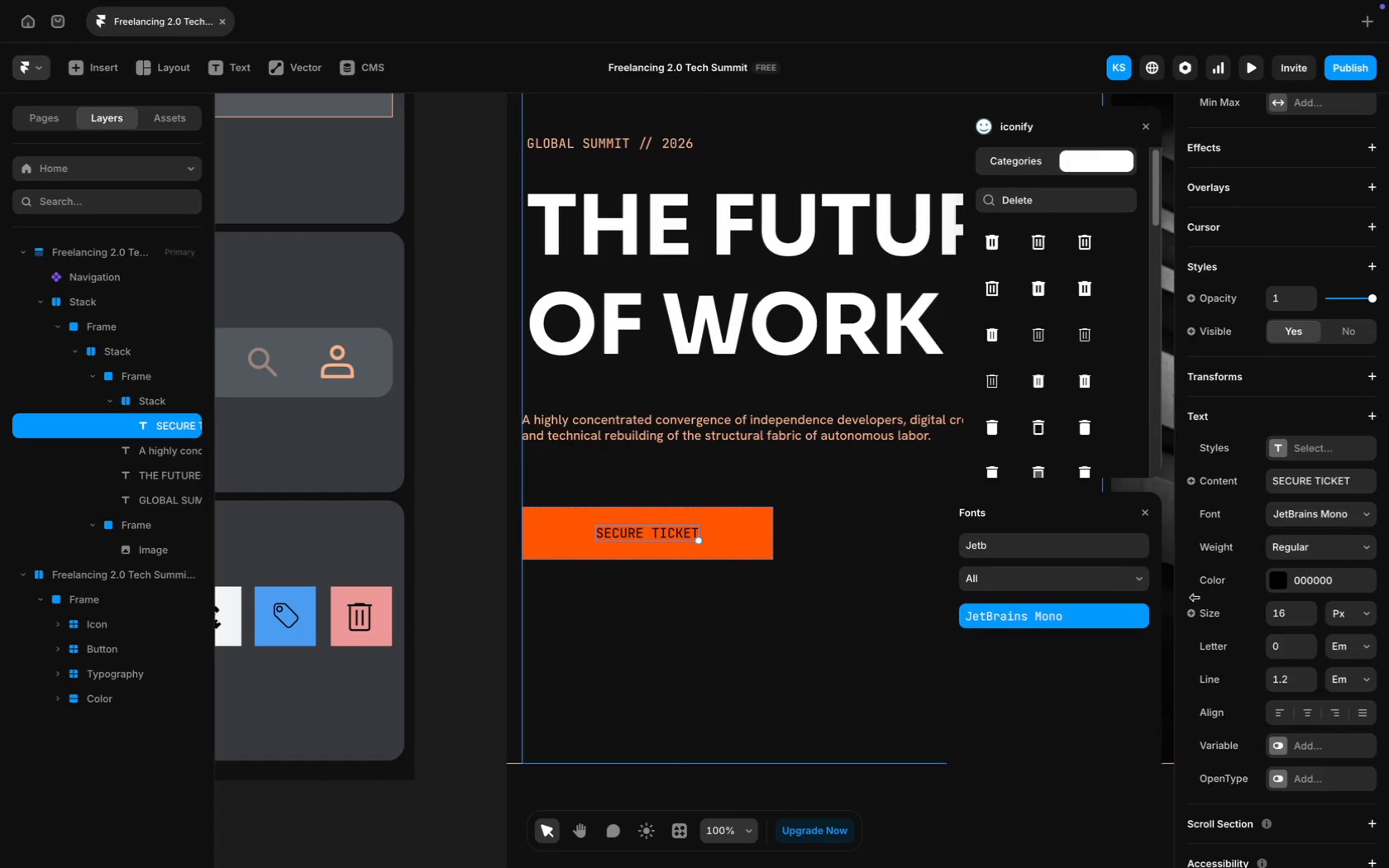 
double_click([1304, 608])
 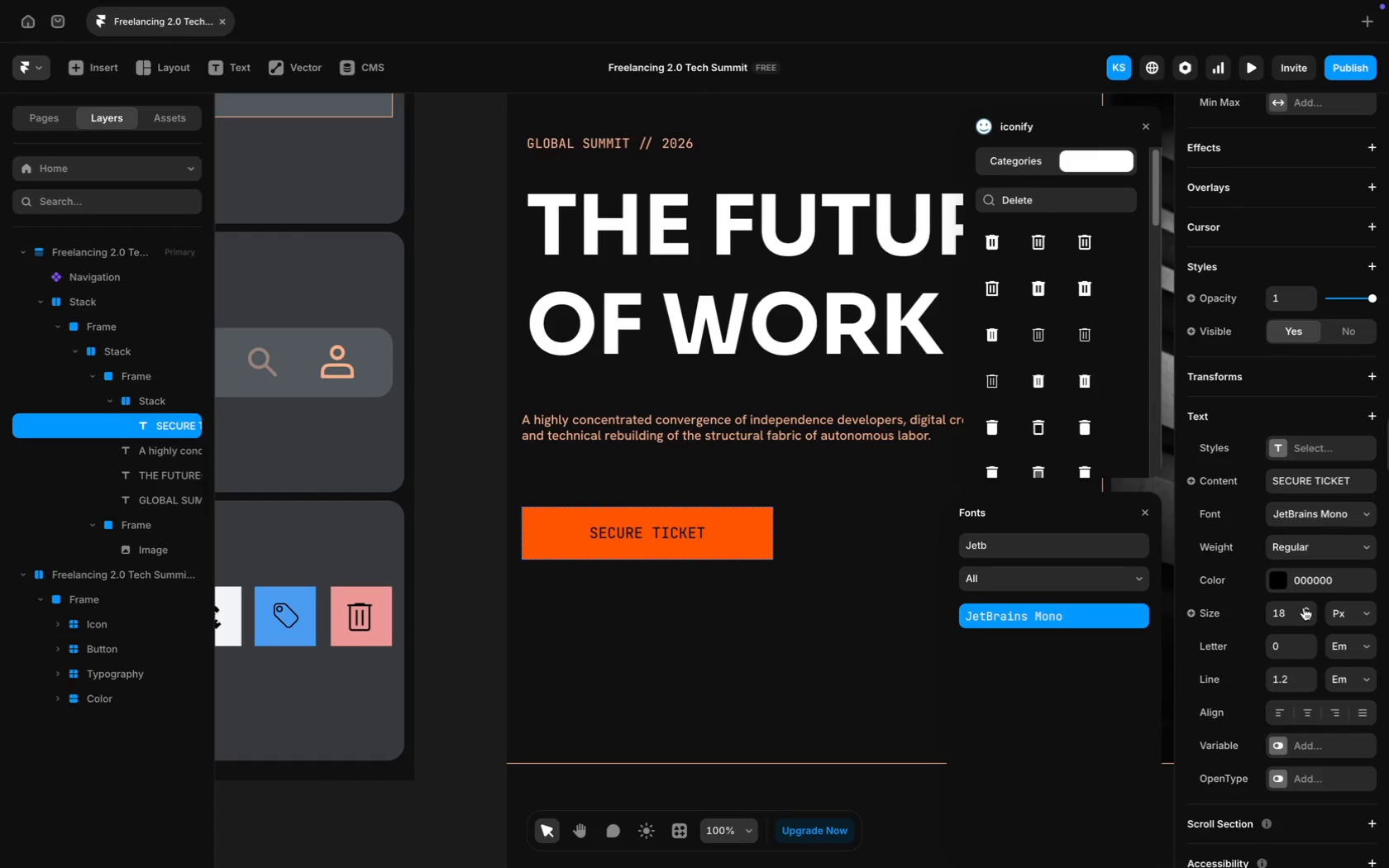 
left_click([1304, 608])
 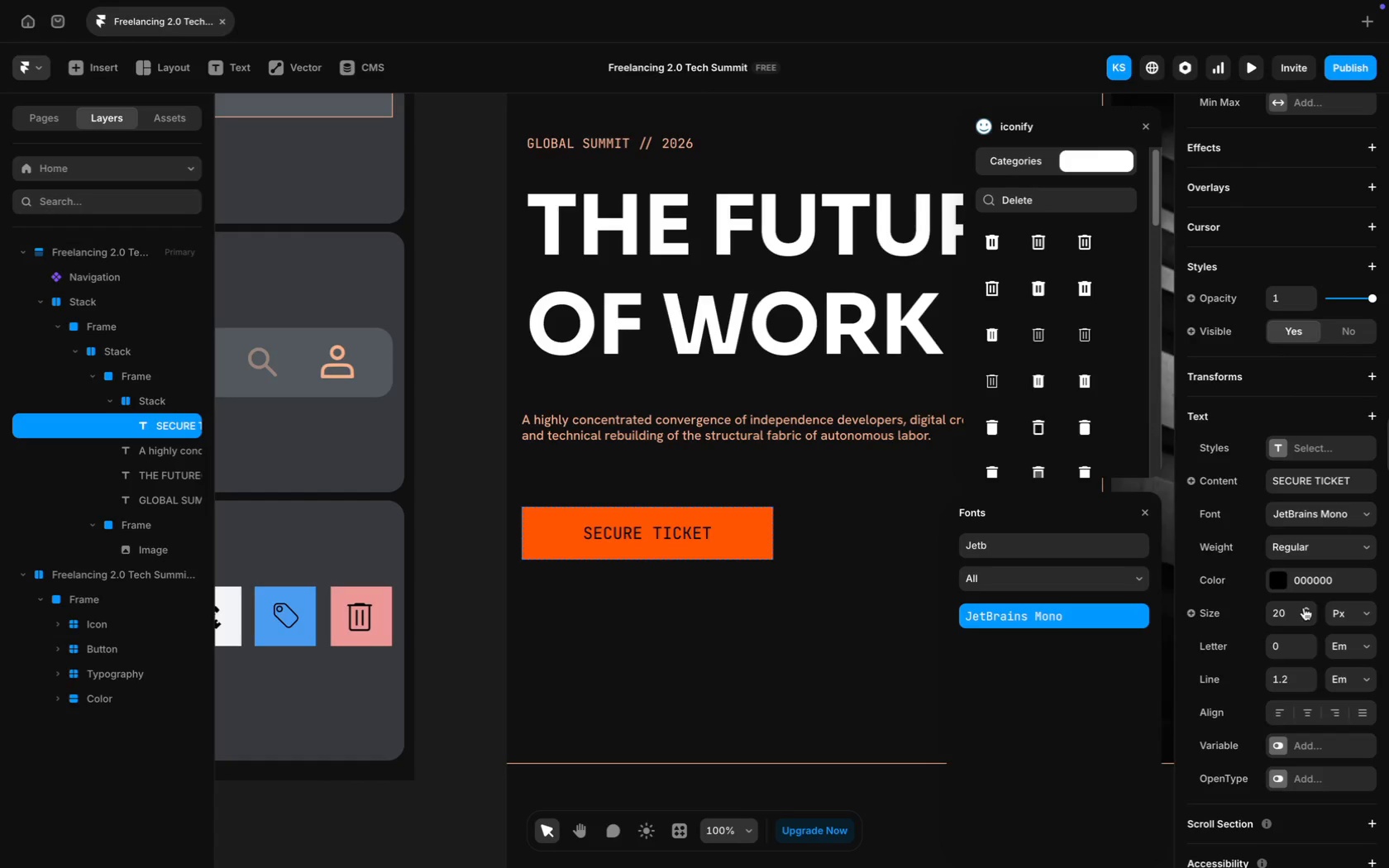 
double_click([1304, 608])
 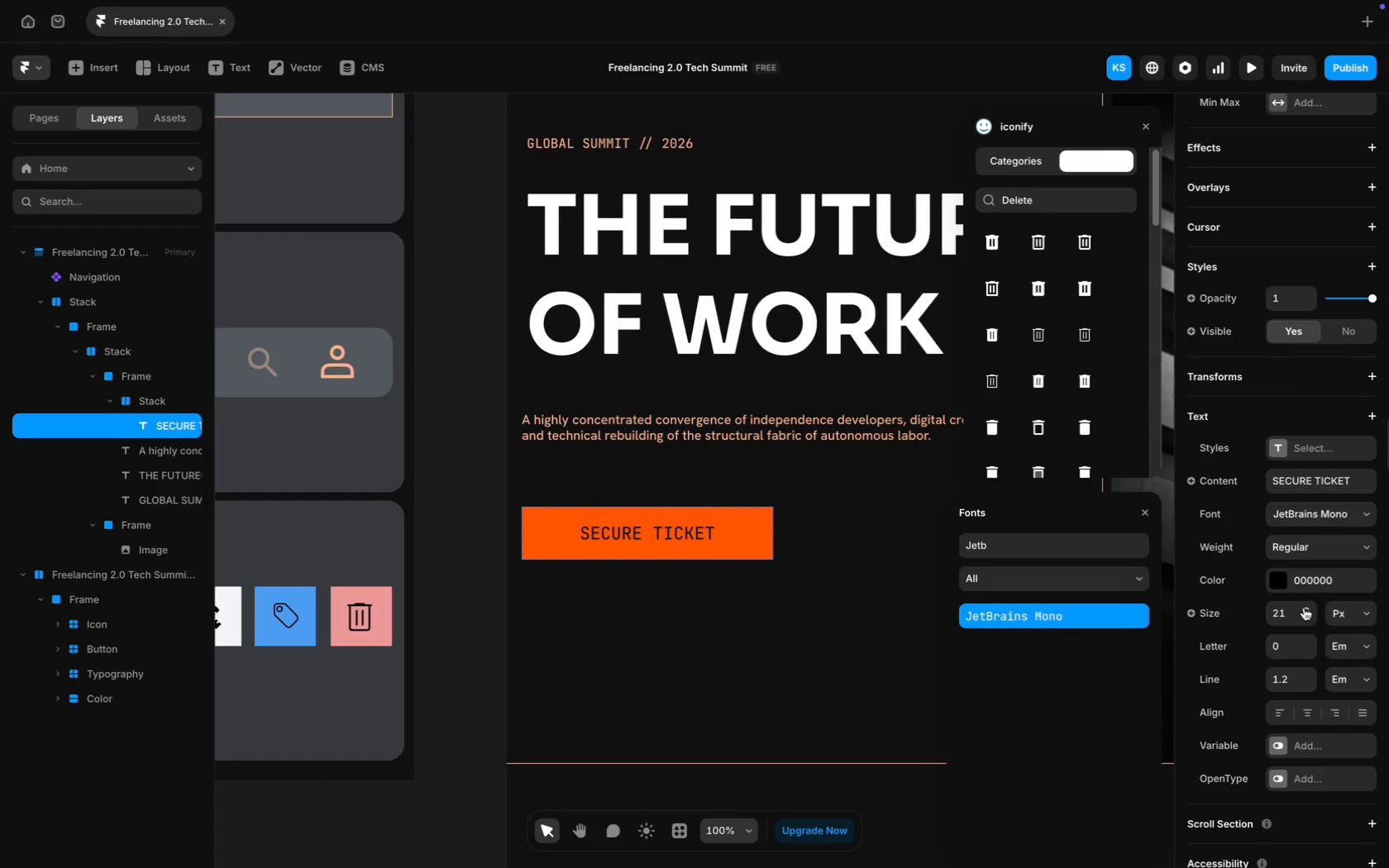 
left_click([1304, 608])
 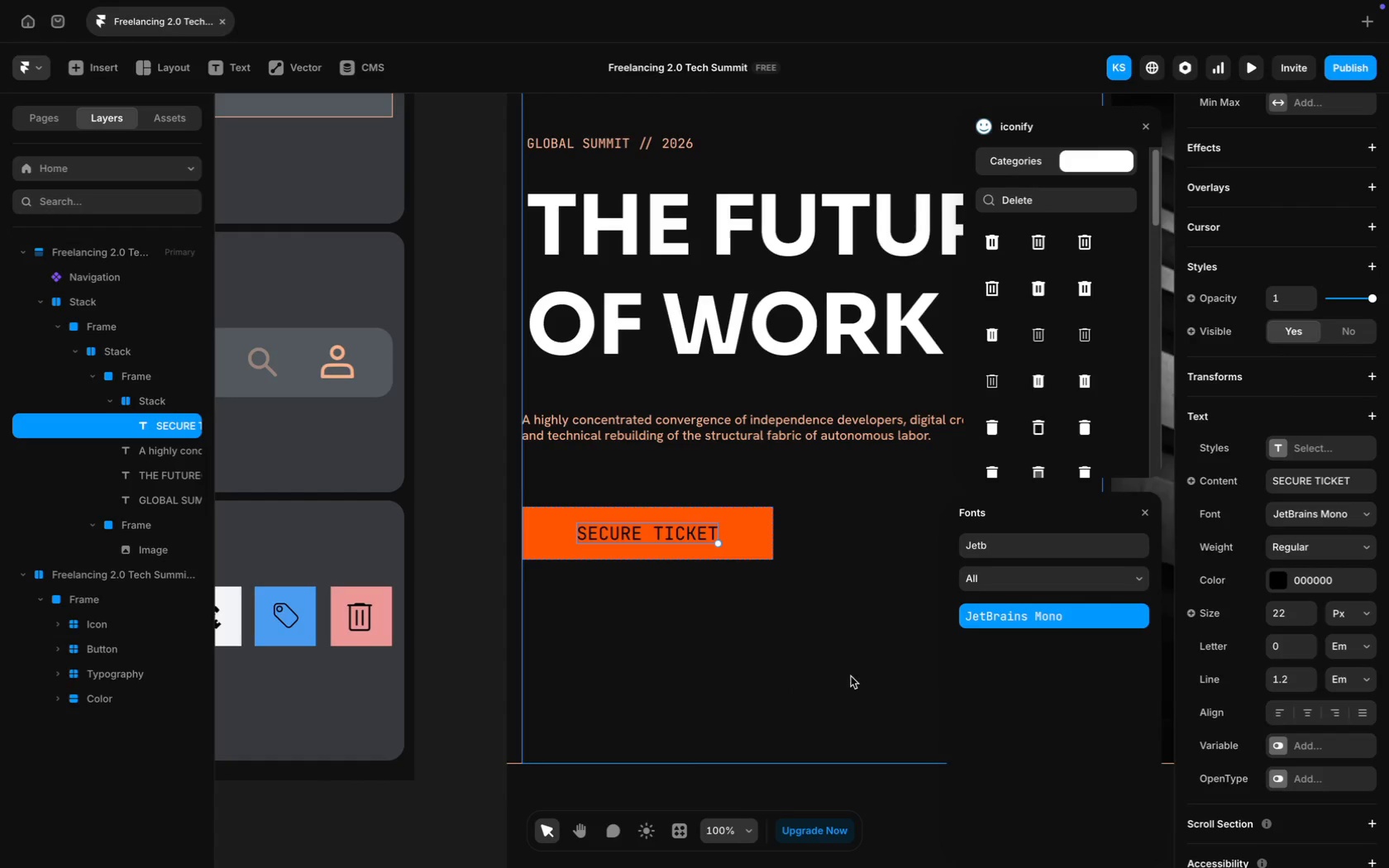 
scroll: coordinate [793, 687], scroll_direction: up, amount: 1.0
 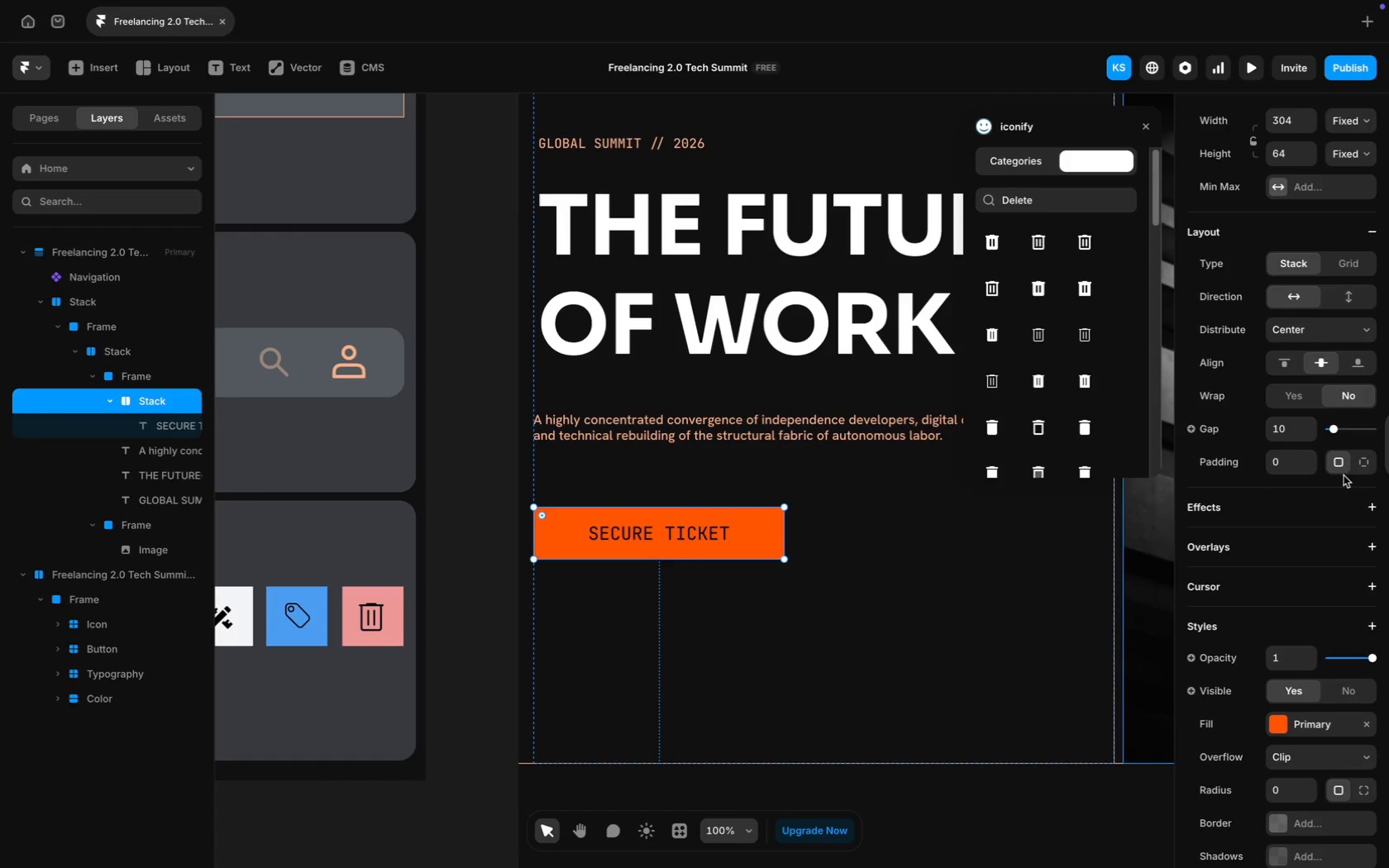 
mouse_move([1361, 521])
 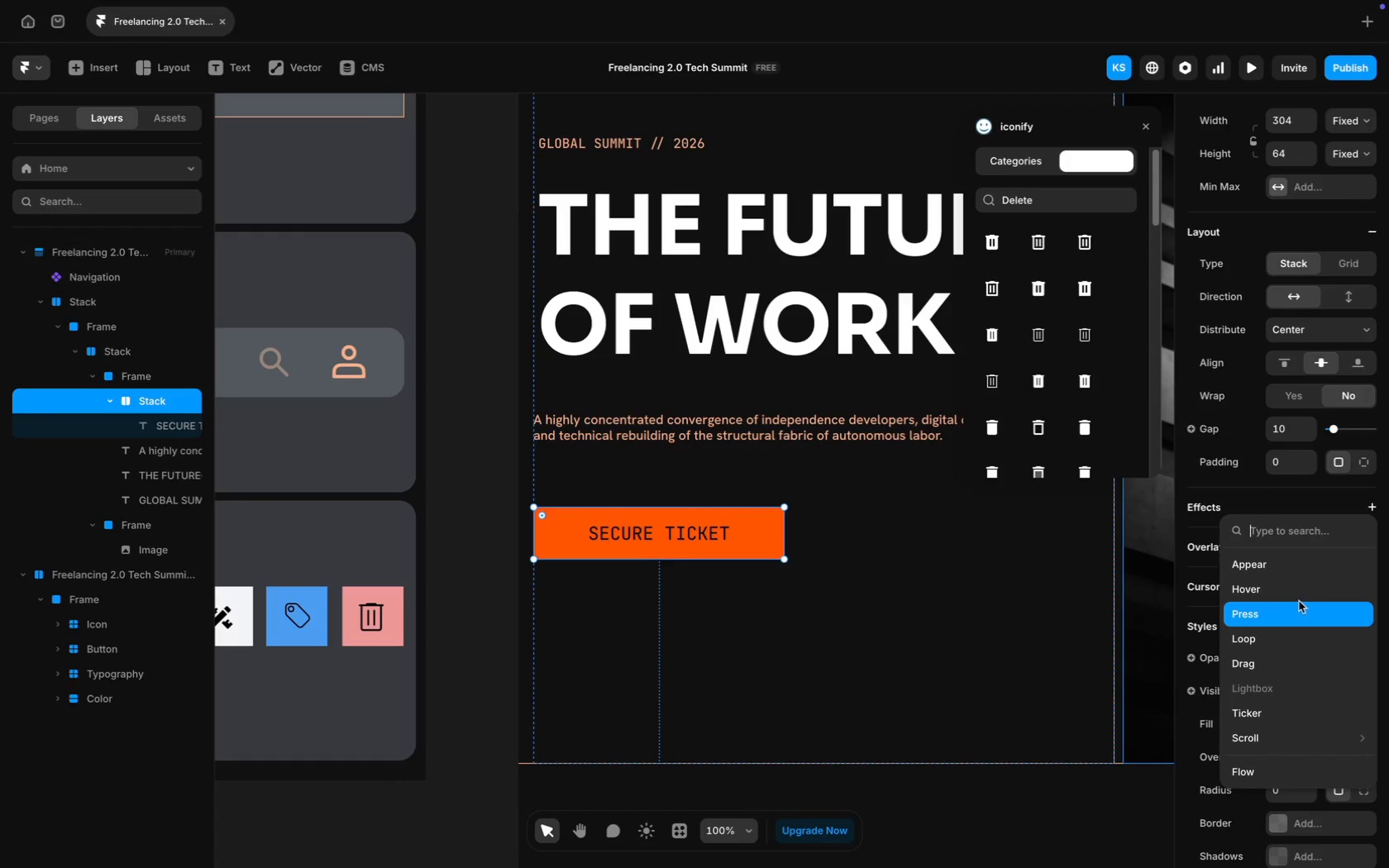 
mouse_move([1277, 597])
 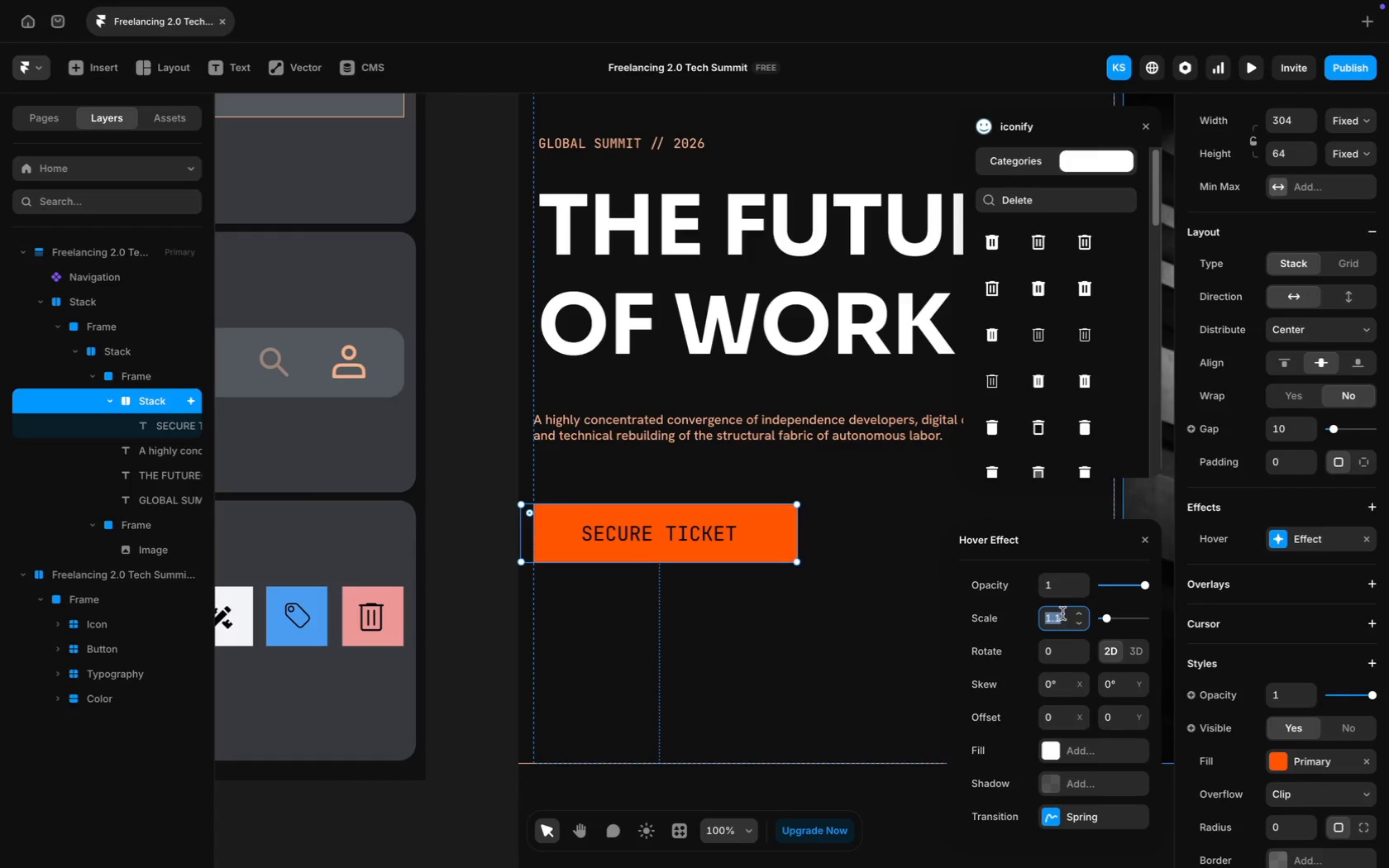 
key(Backslash)
 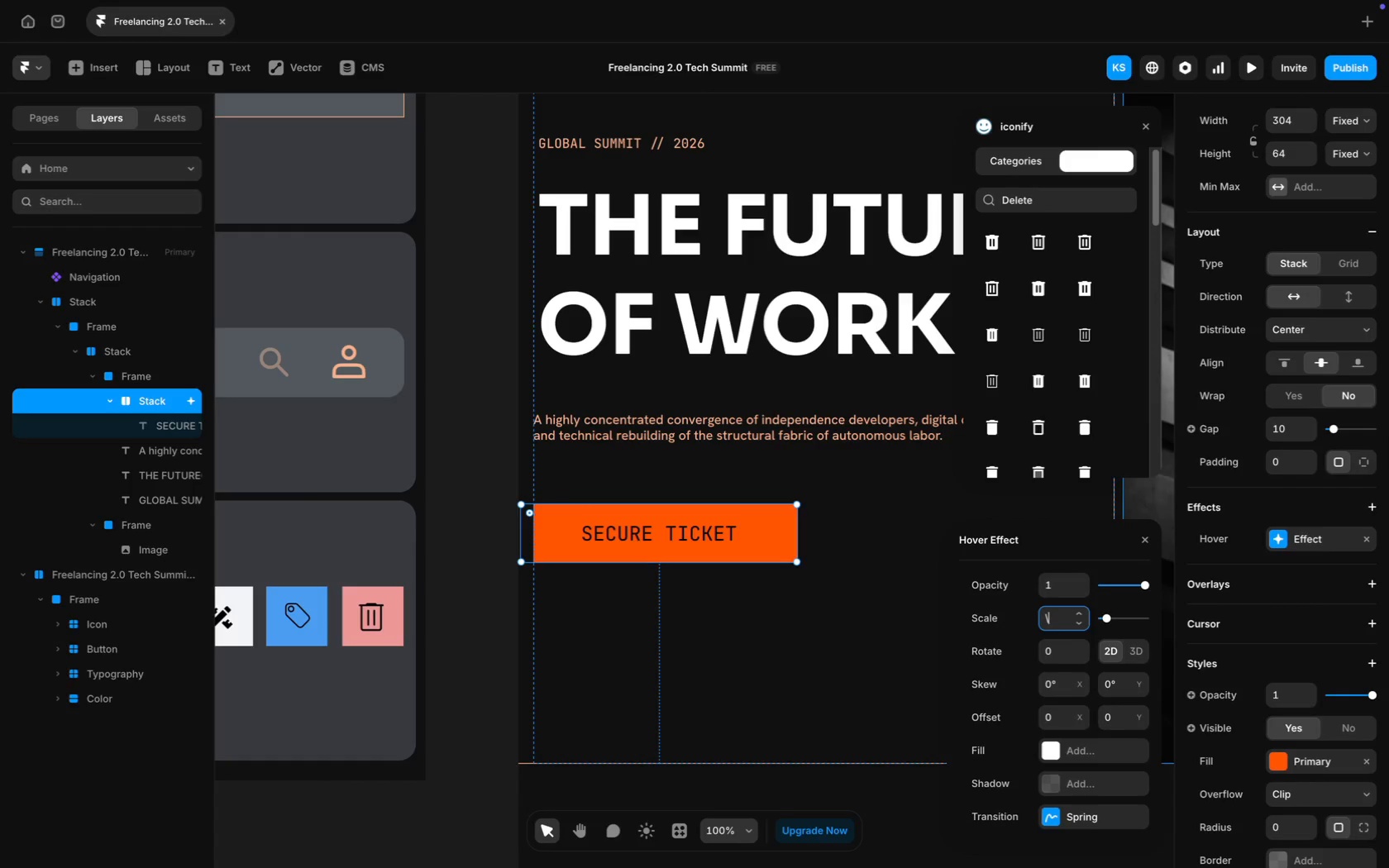 
key(Backspace)
 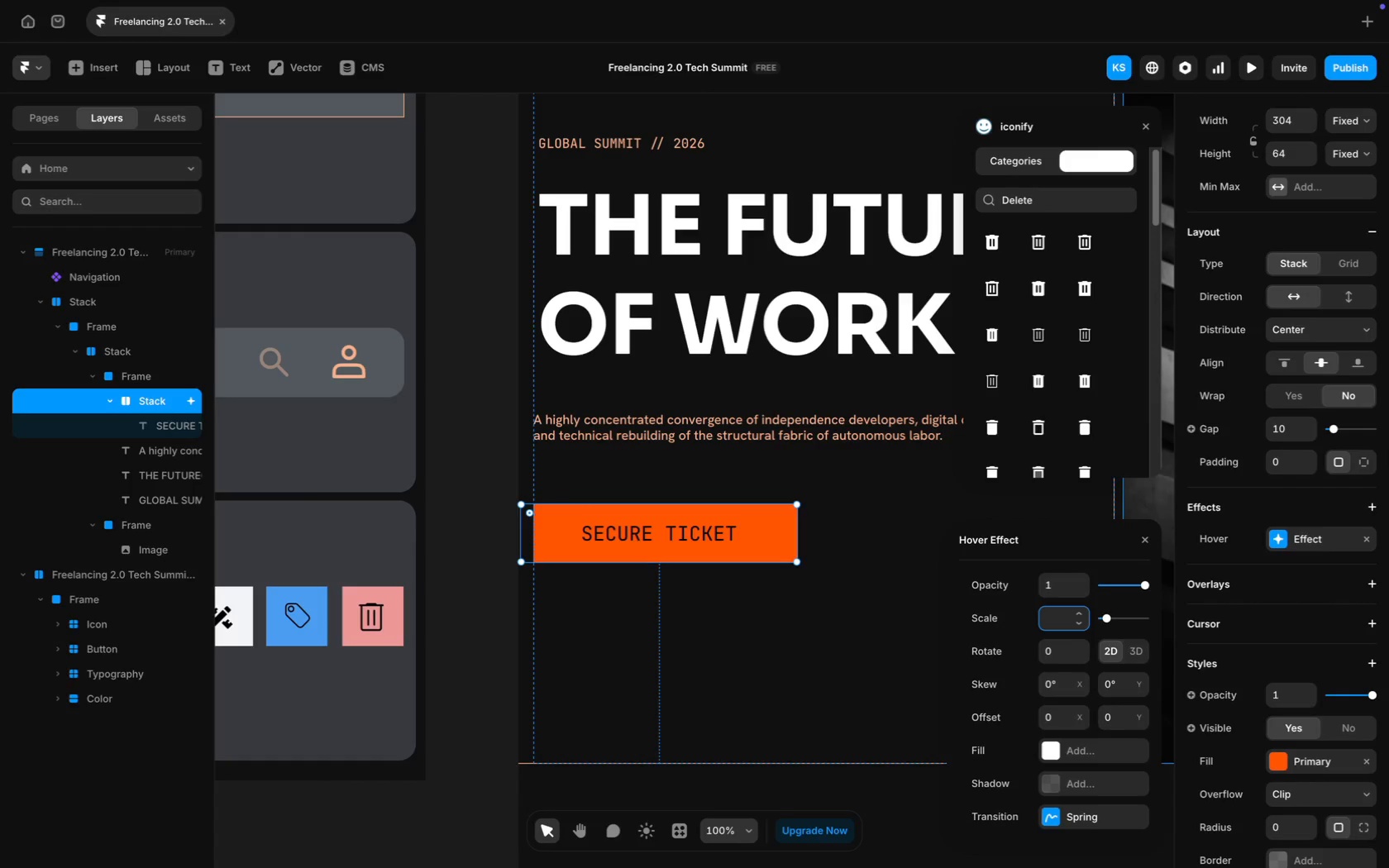 
key(1)
 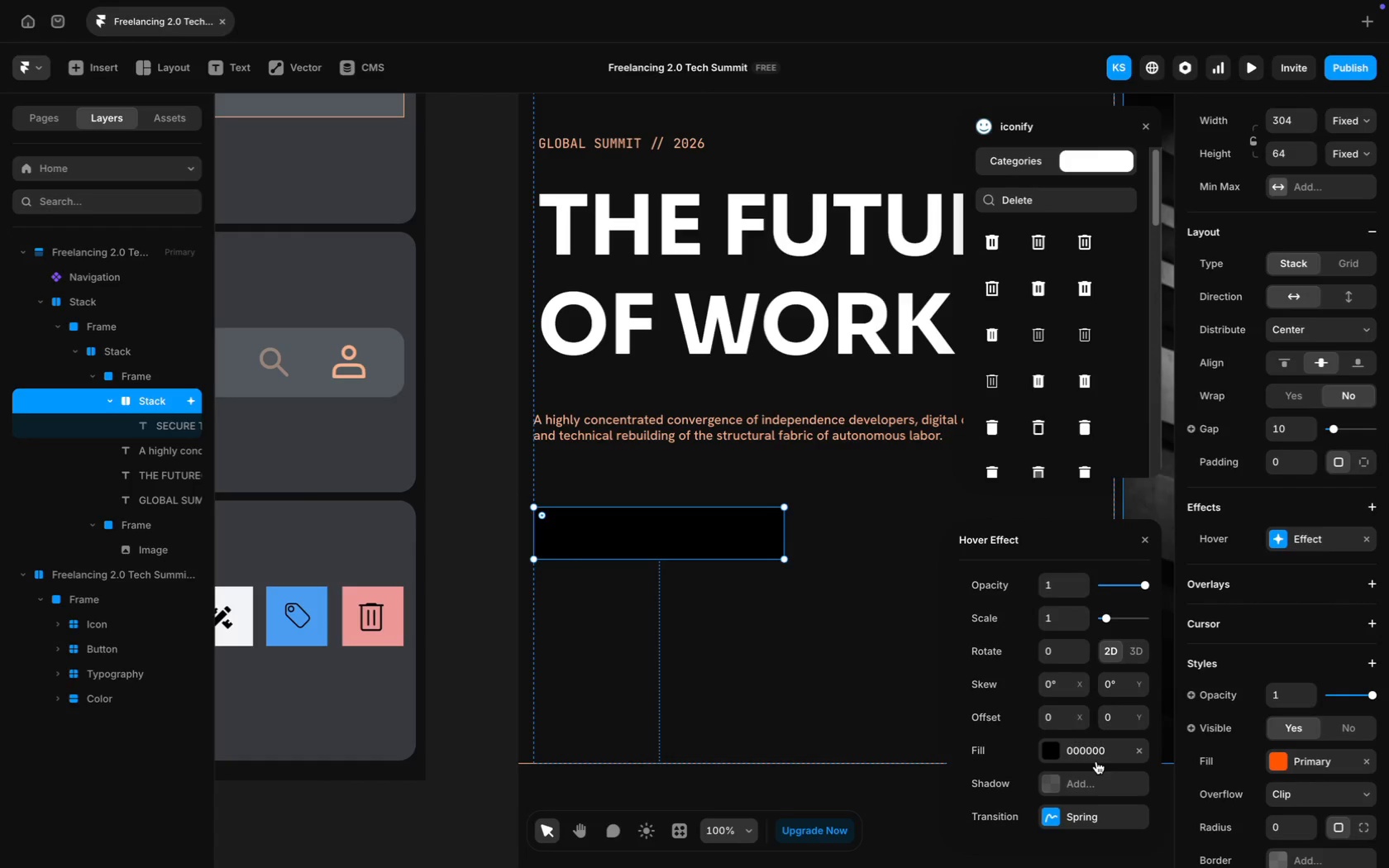 
left_click([1096, 746])
 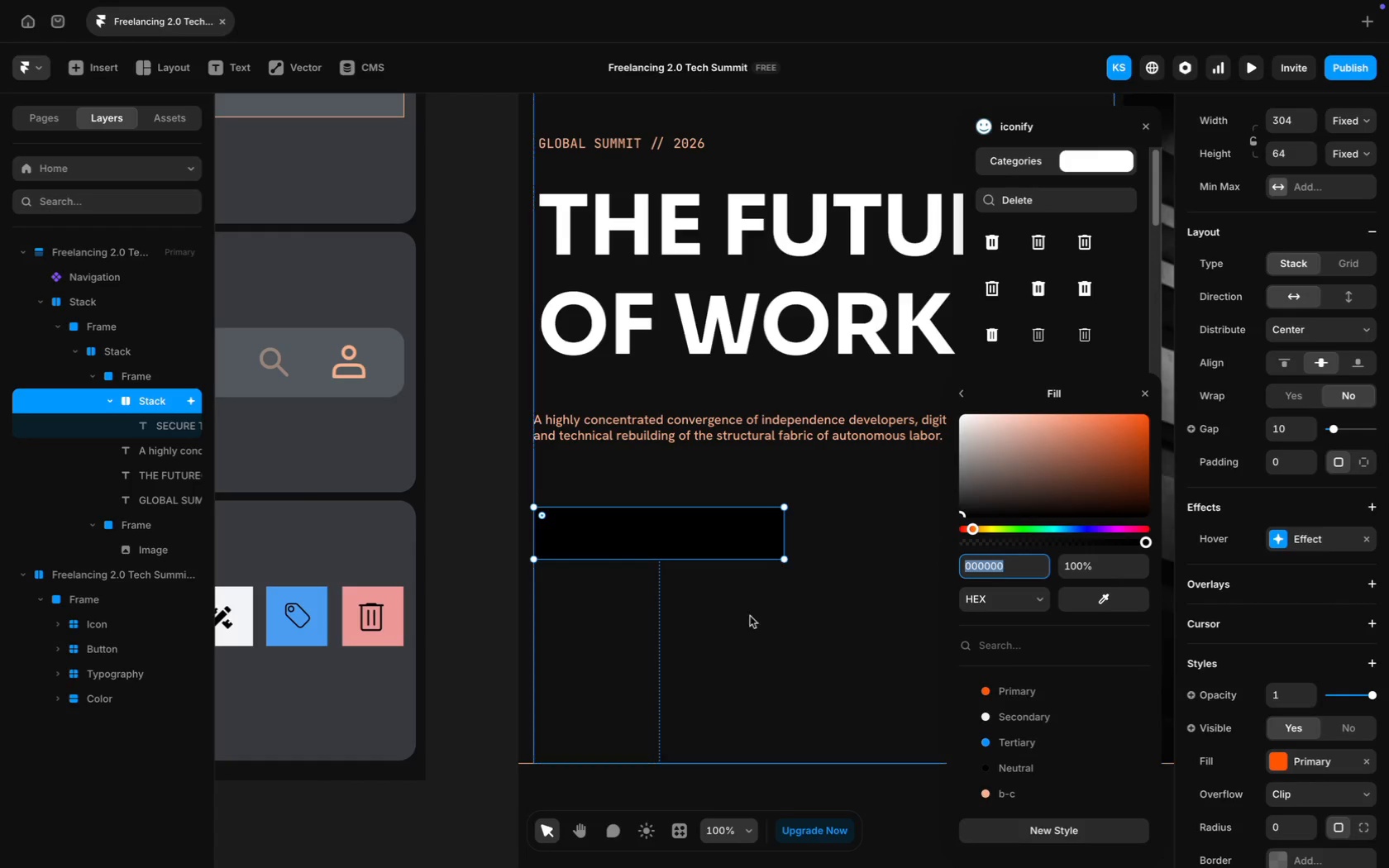 
scroll: coordinate [704, 643], scroll_direction: up, amount: 46.0
 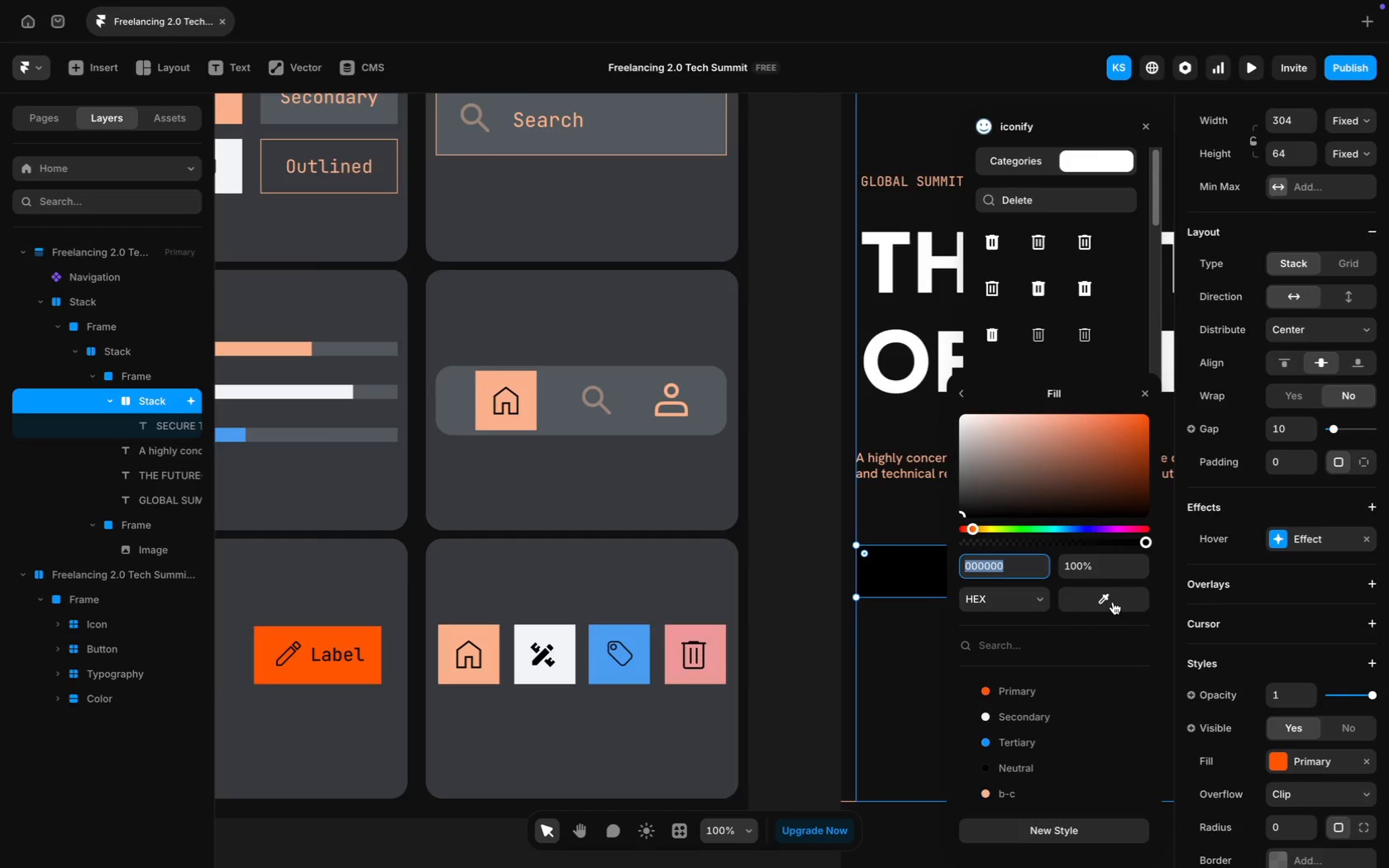 
mouse_move([1109, 634])
 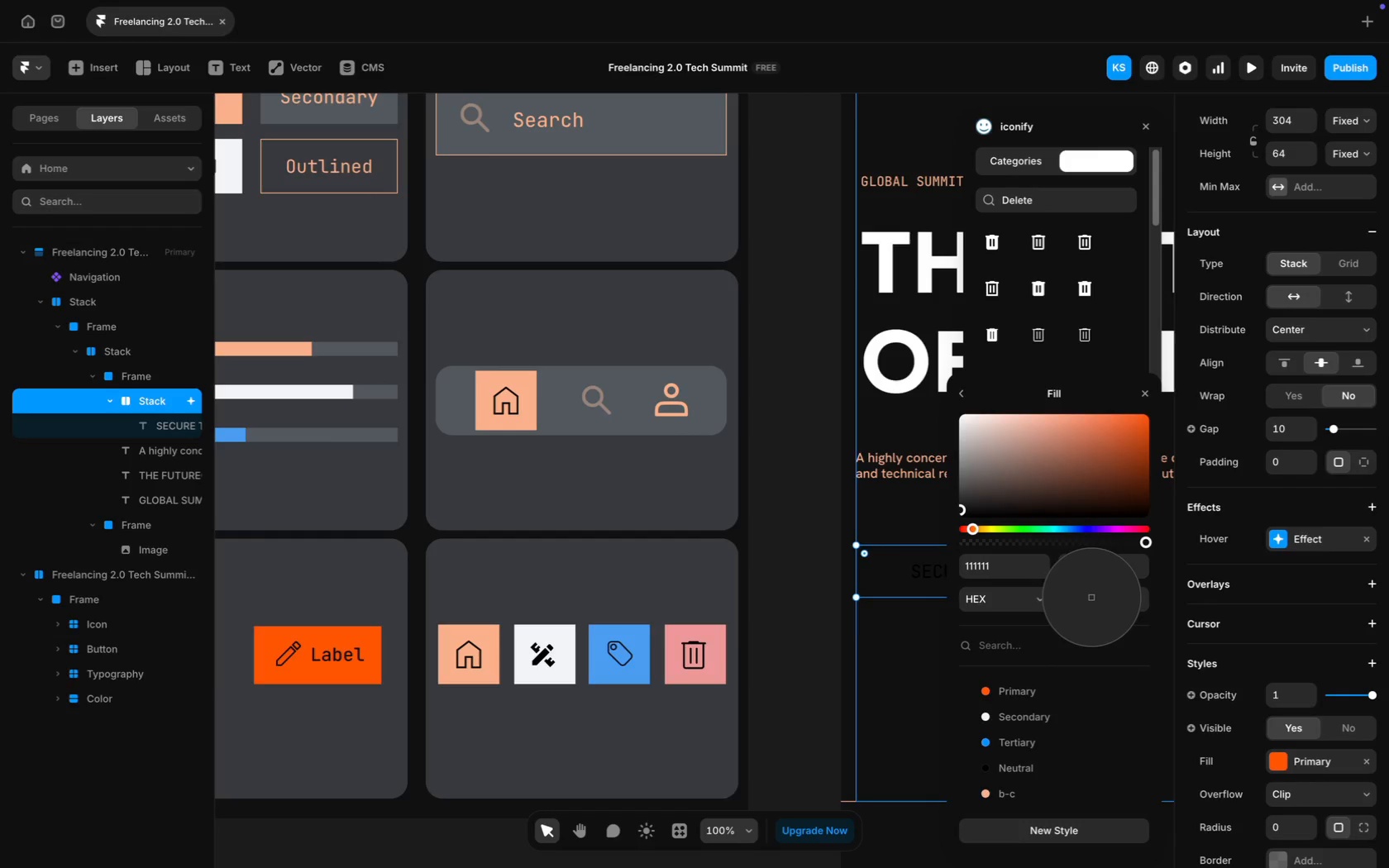 
left_click([632, 665])
 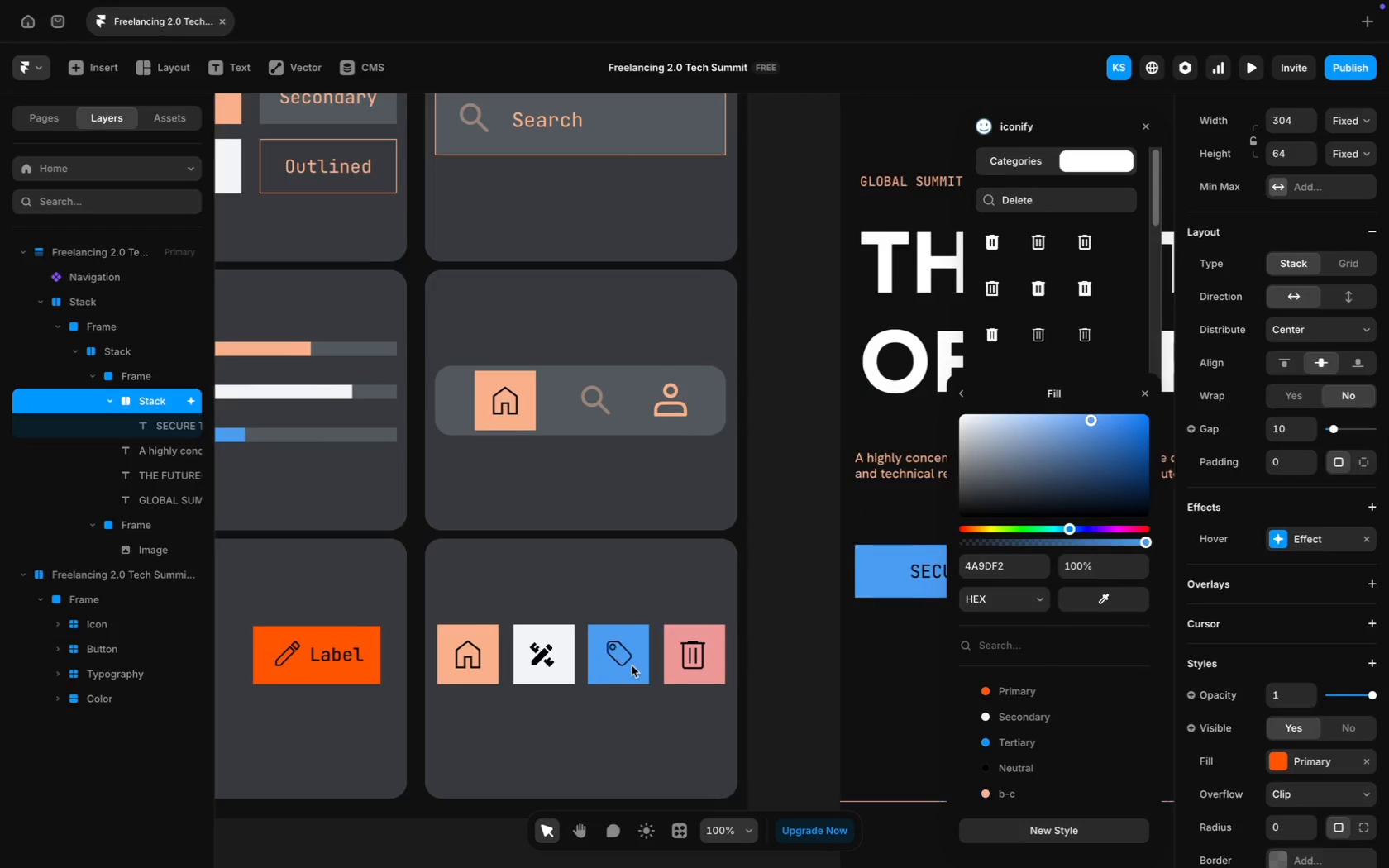 
left_click([732, 646])
 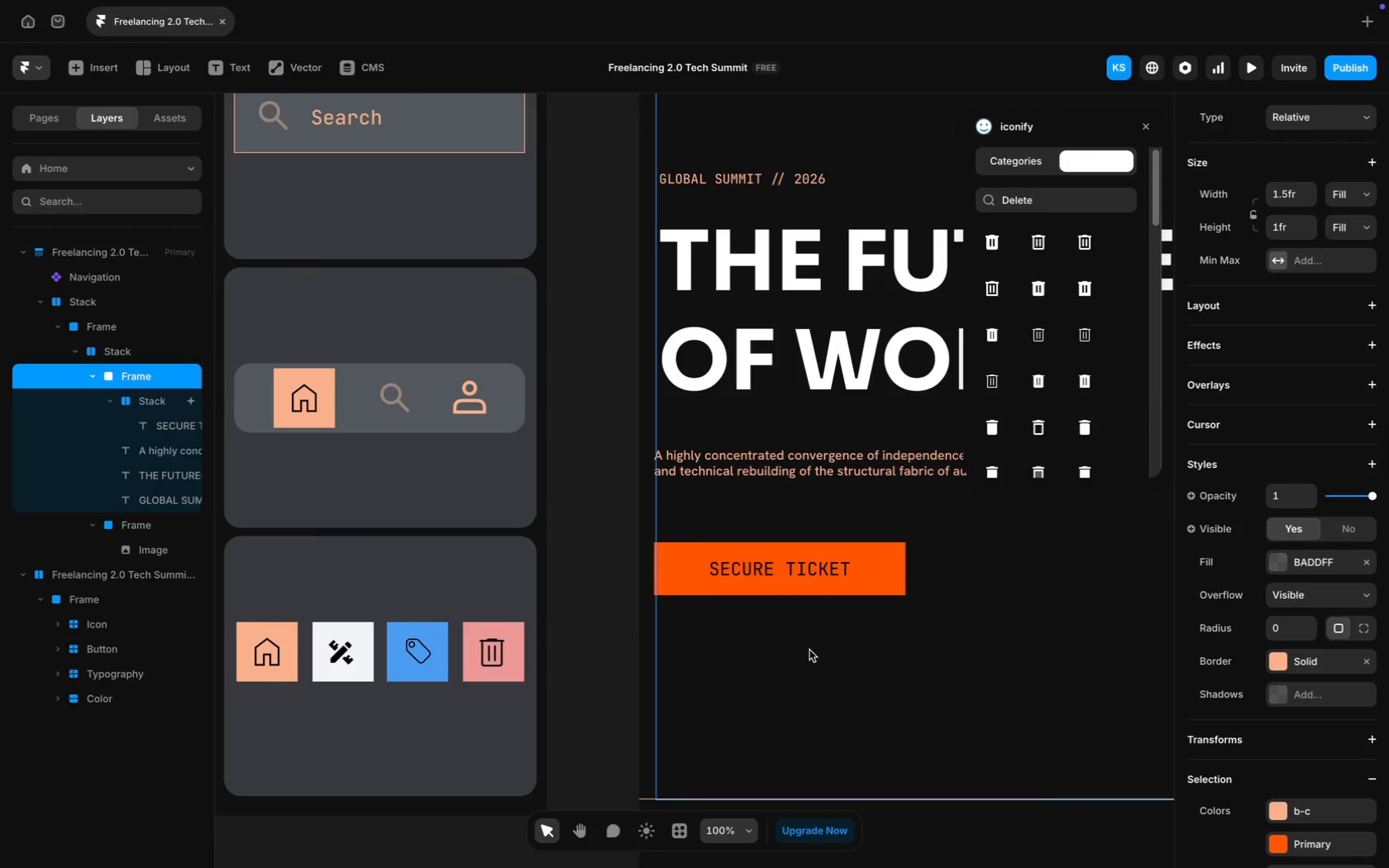 
scroll: coordinate [632, 665], scroll_direction: down, amount: 18.0
 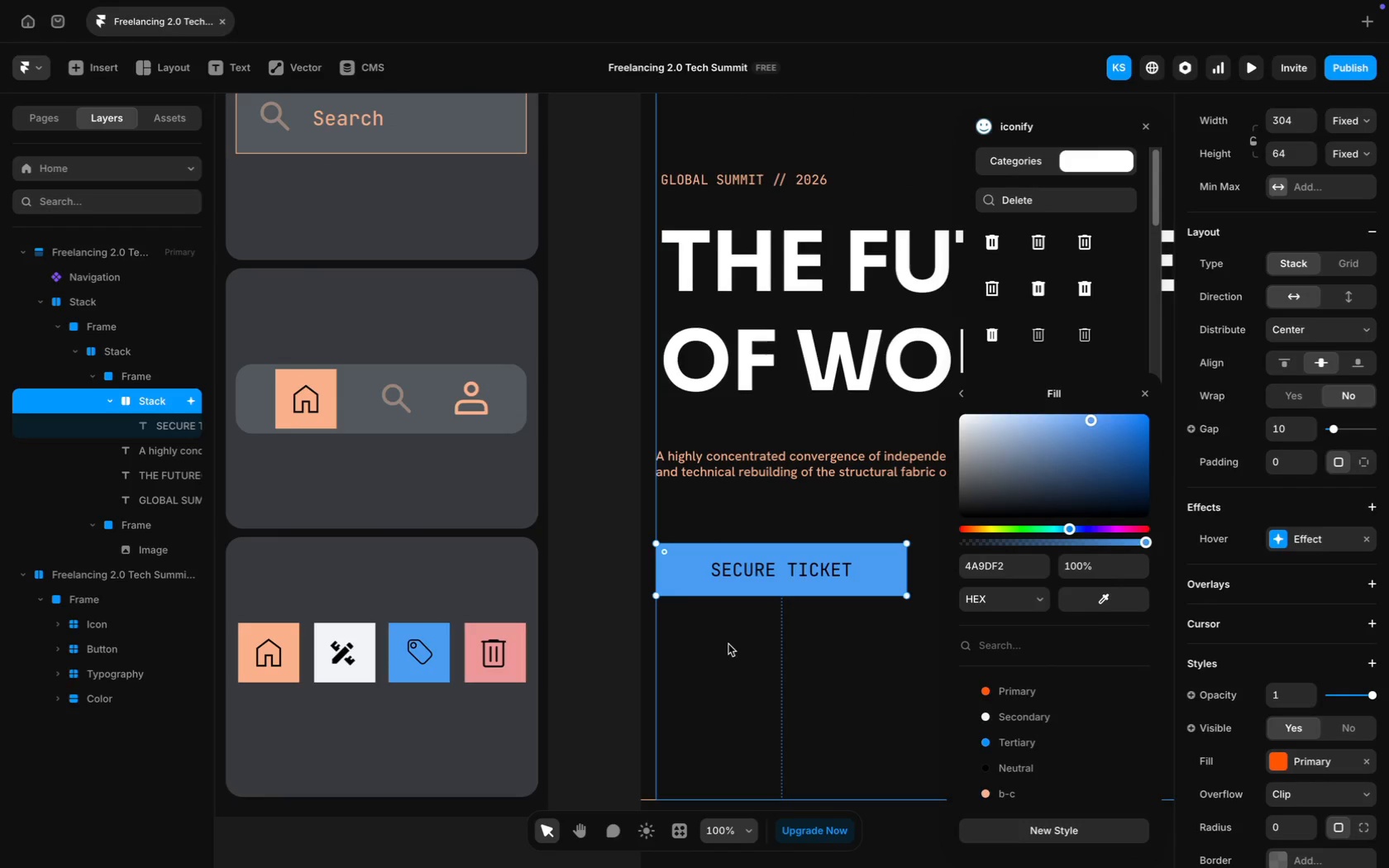 
key(Meta+Minus)
 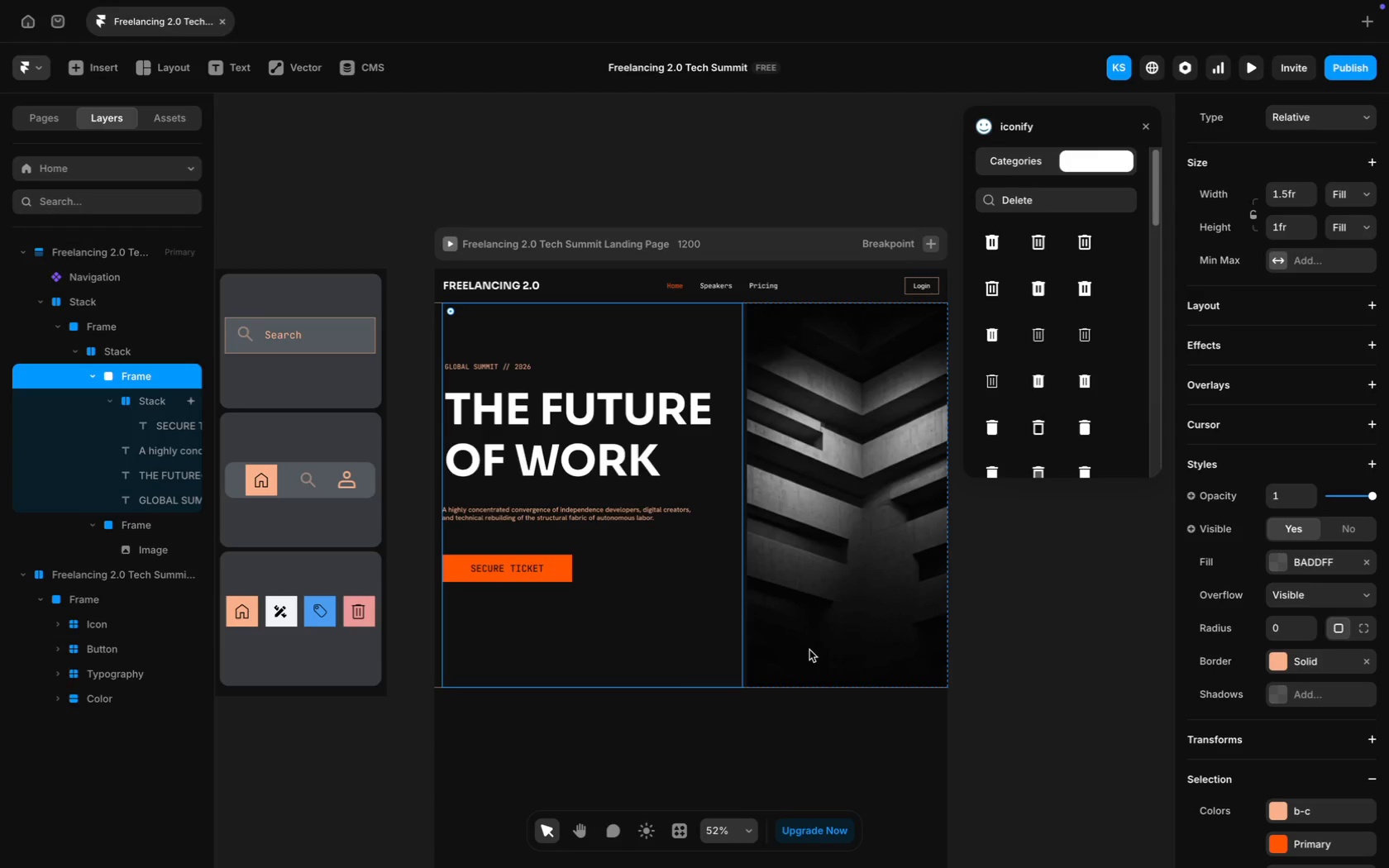 
scroll: coordinate [809, 650], scroll_direction: down, amount: 31.0
 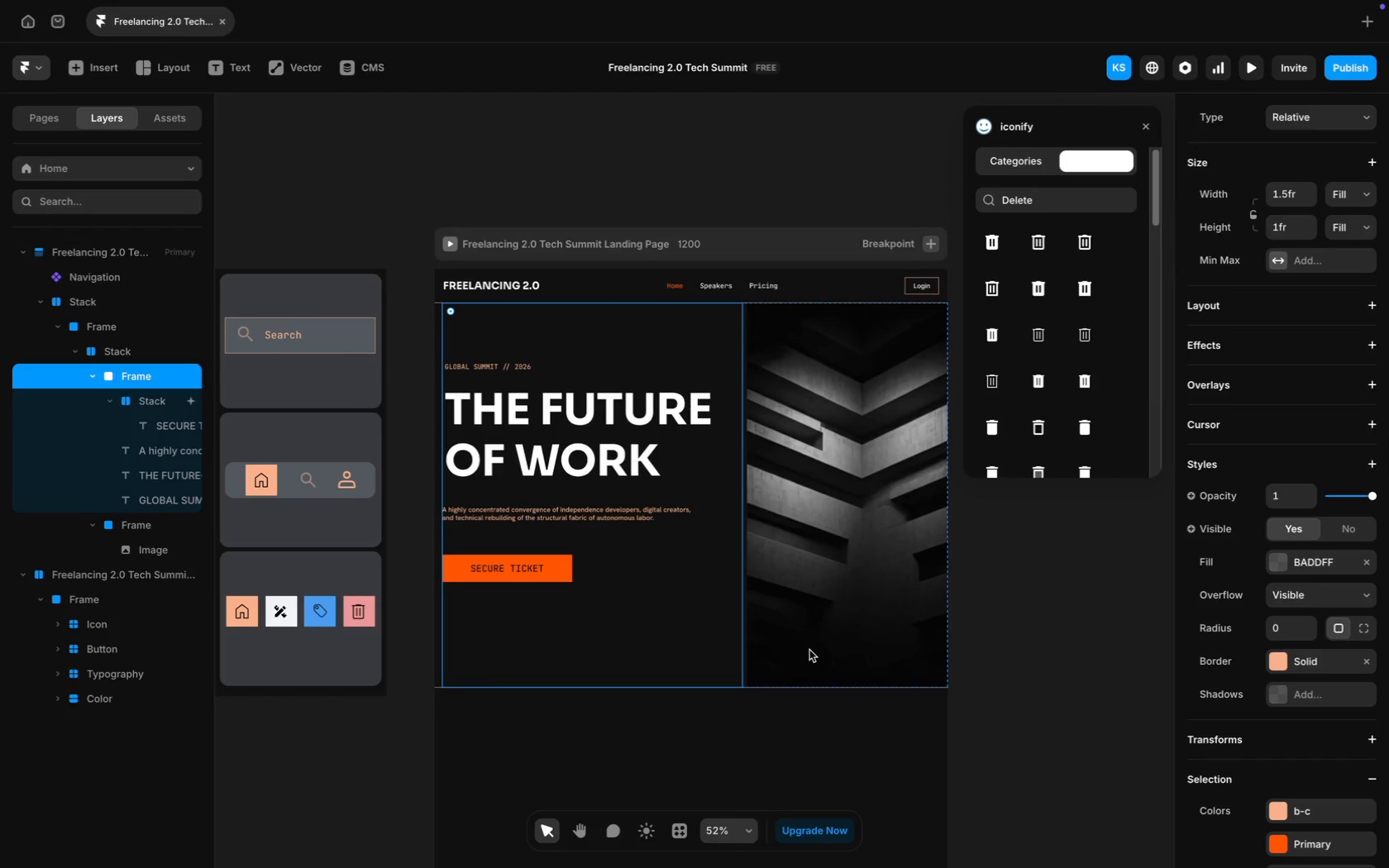 
wait(20.92)
 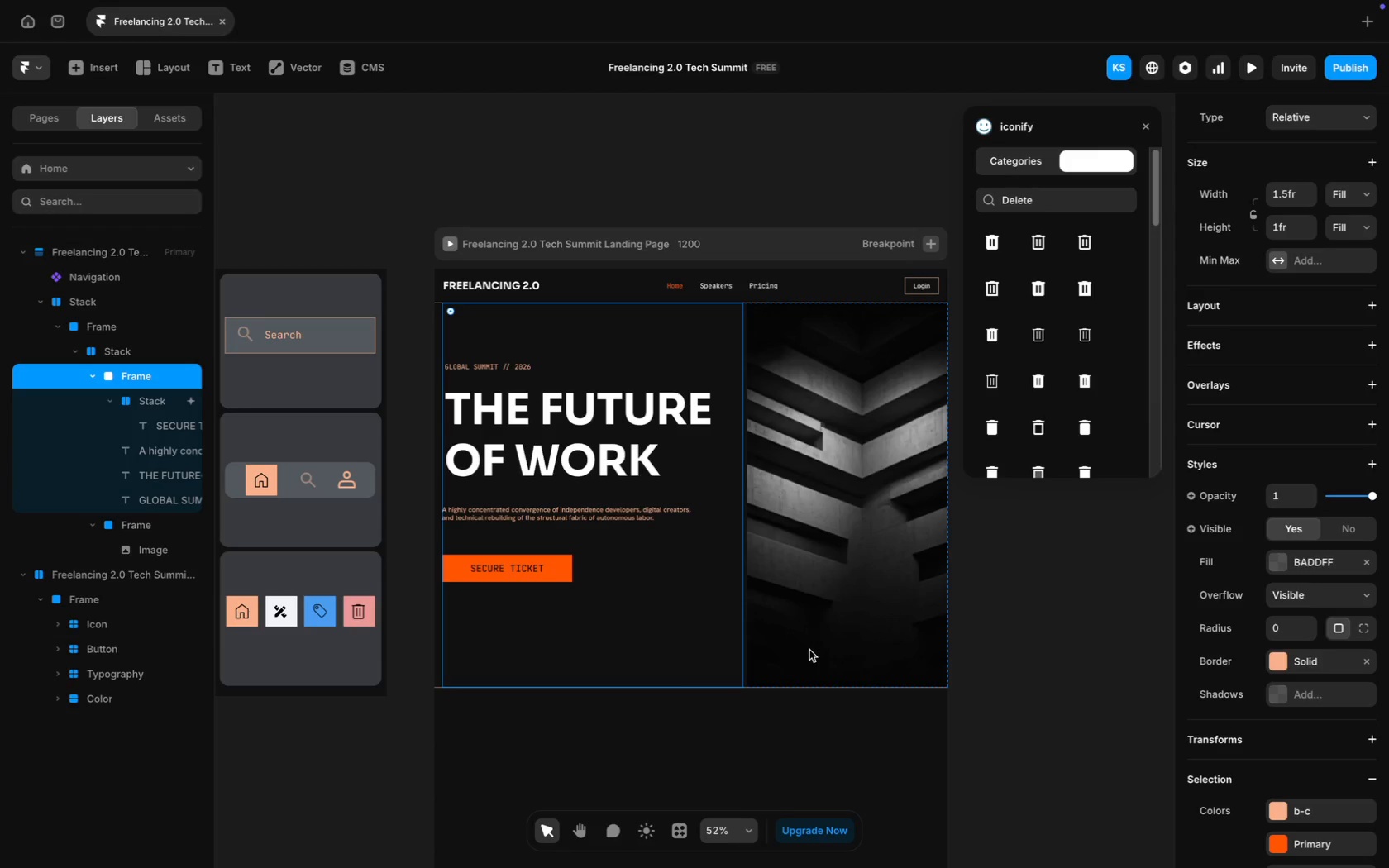 
scroll: coordinate [791, 708], scroll_direction: down, amount: 8.0
 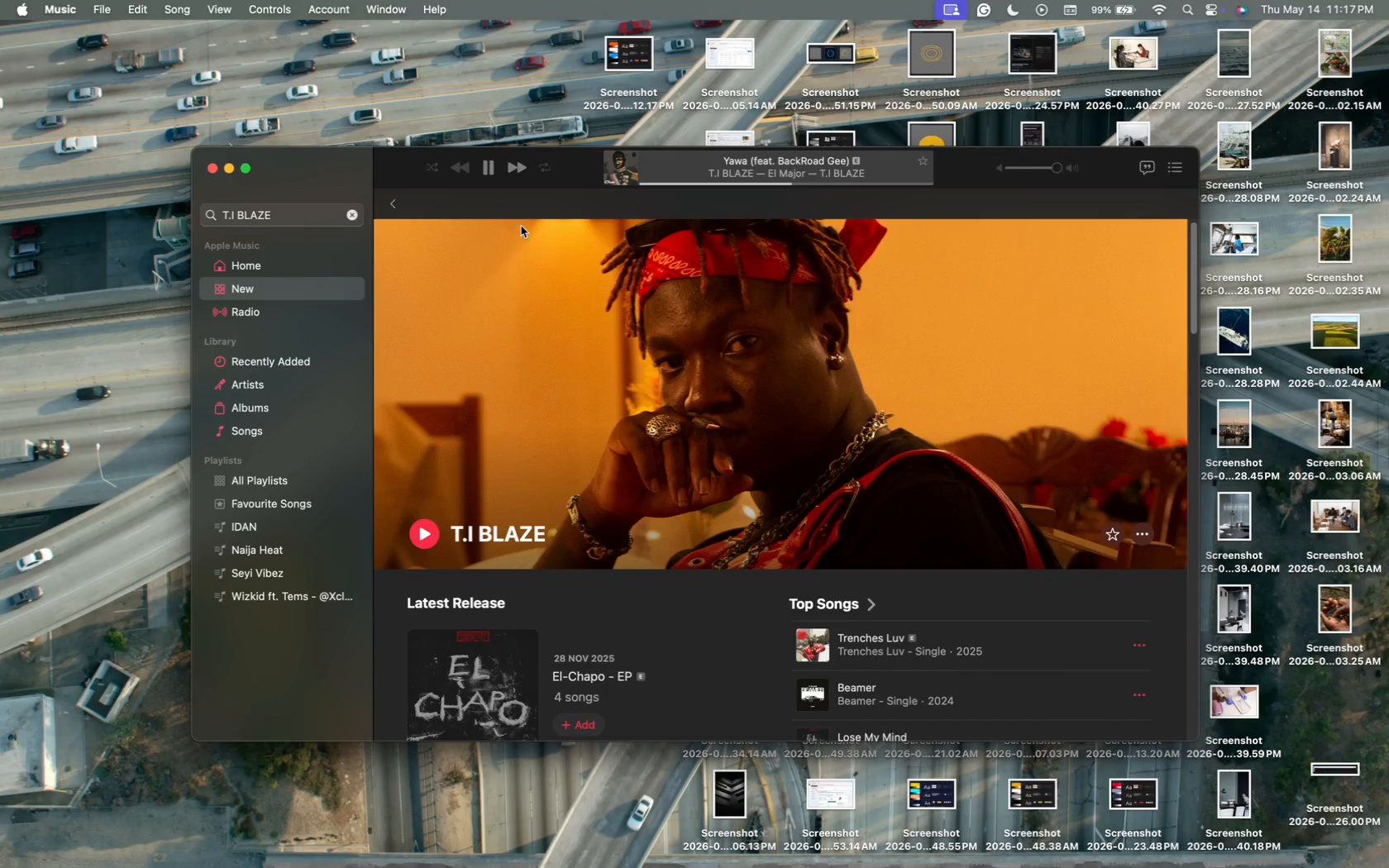 
wait(13.8)
 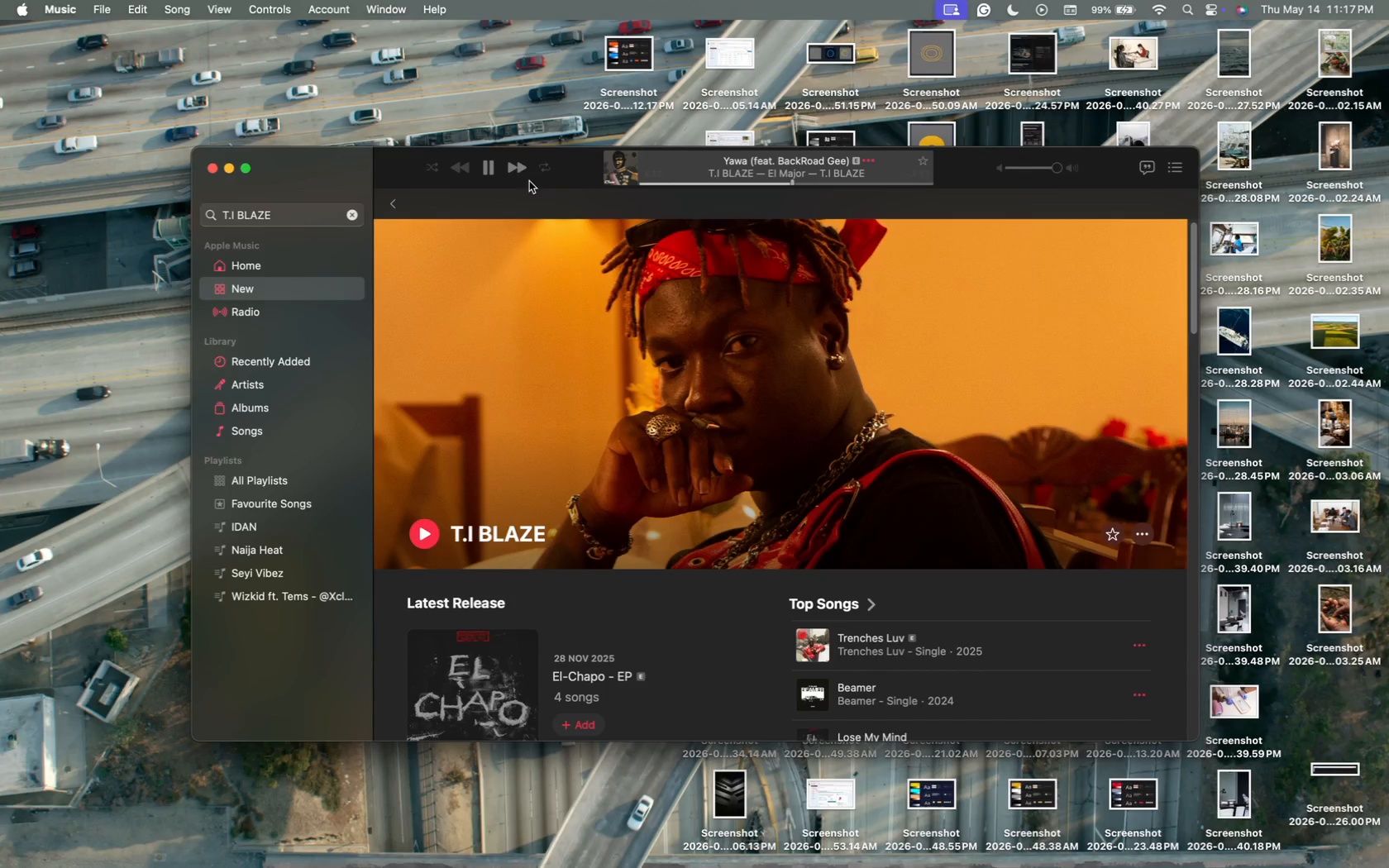 
key(Meta+A)
 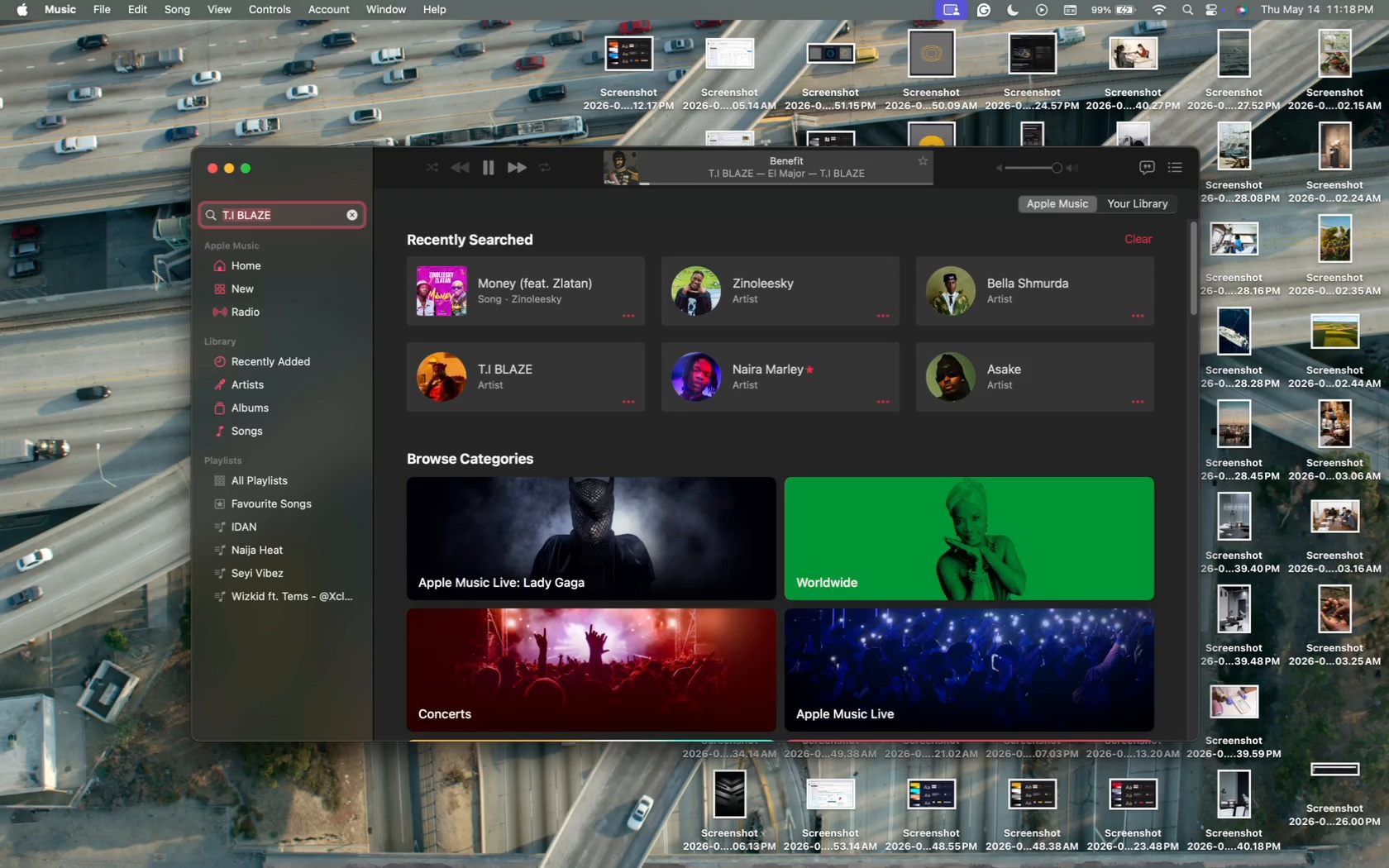 
type(Zin)
 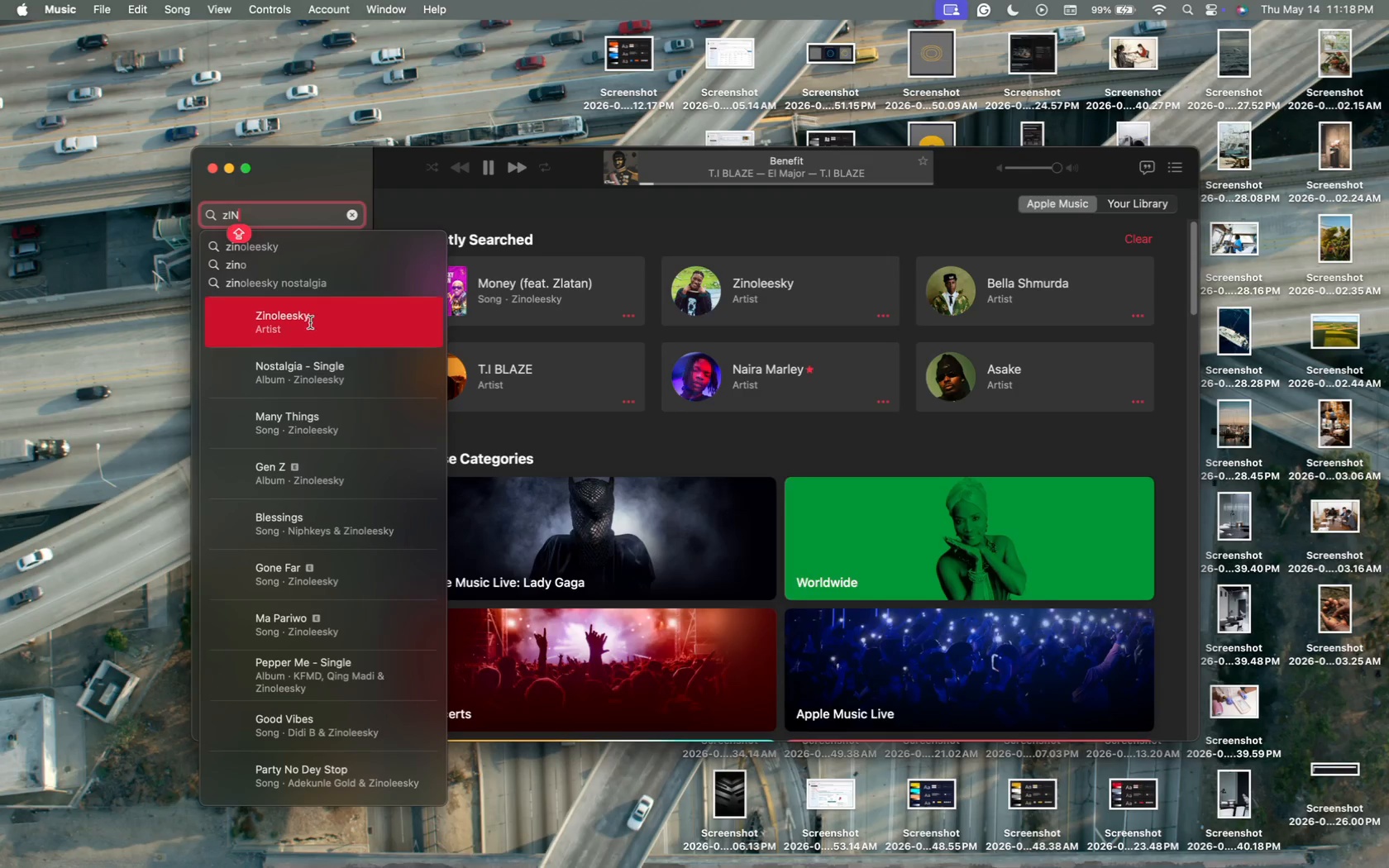 
mouse_move([332, 326])
 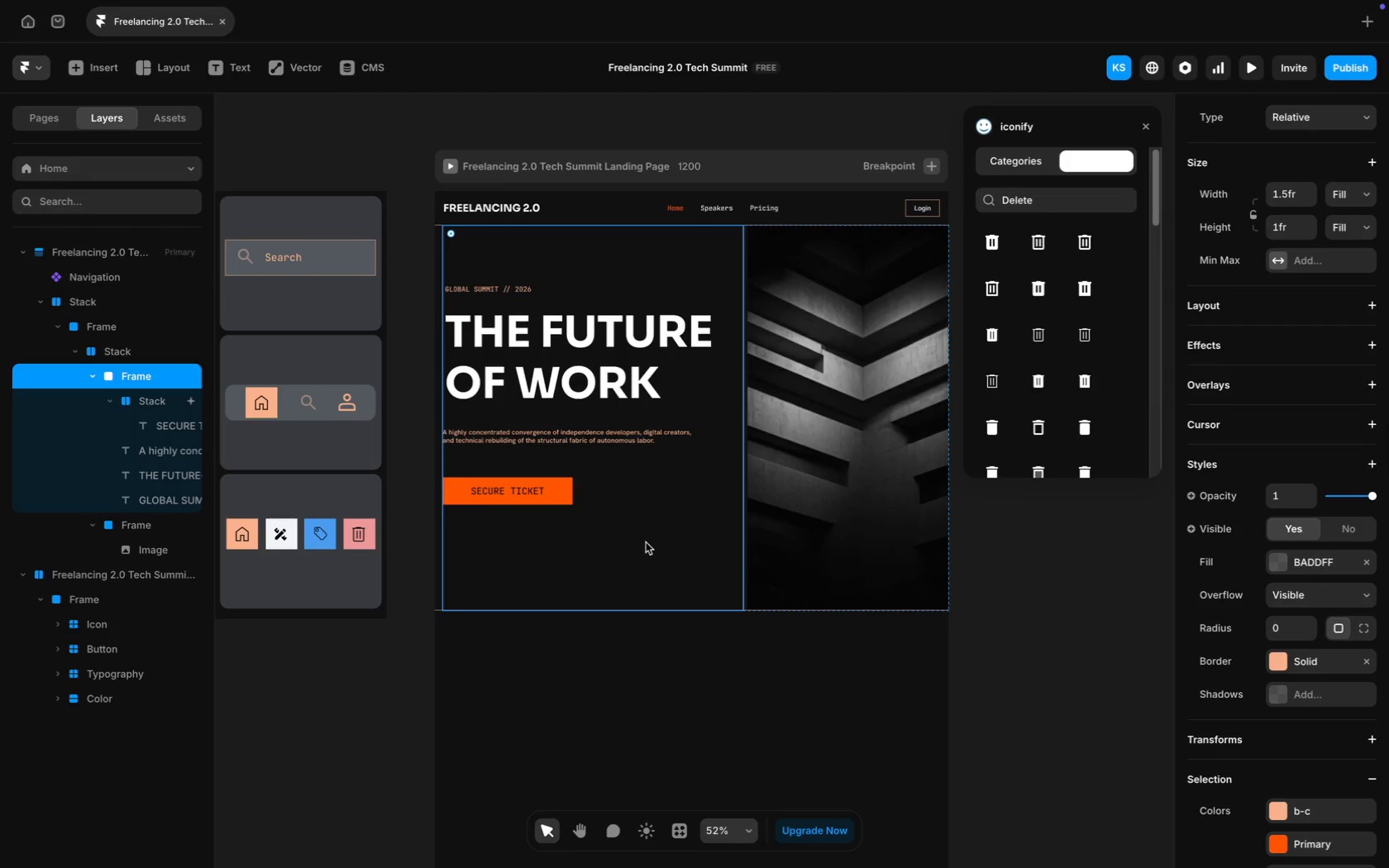 
wait(16.64)
 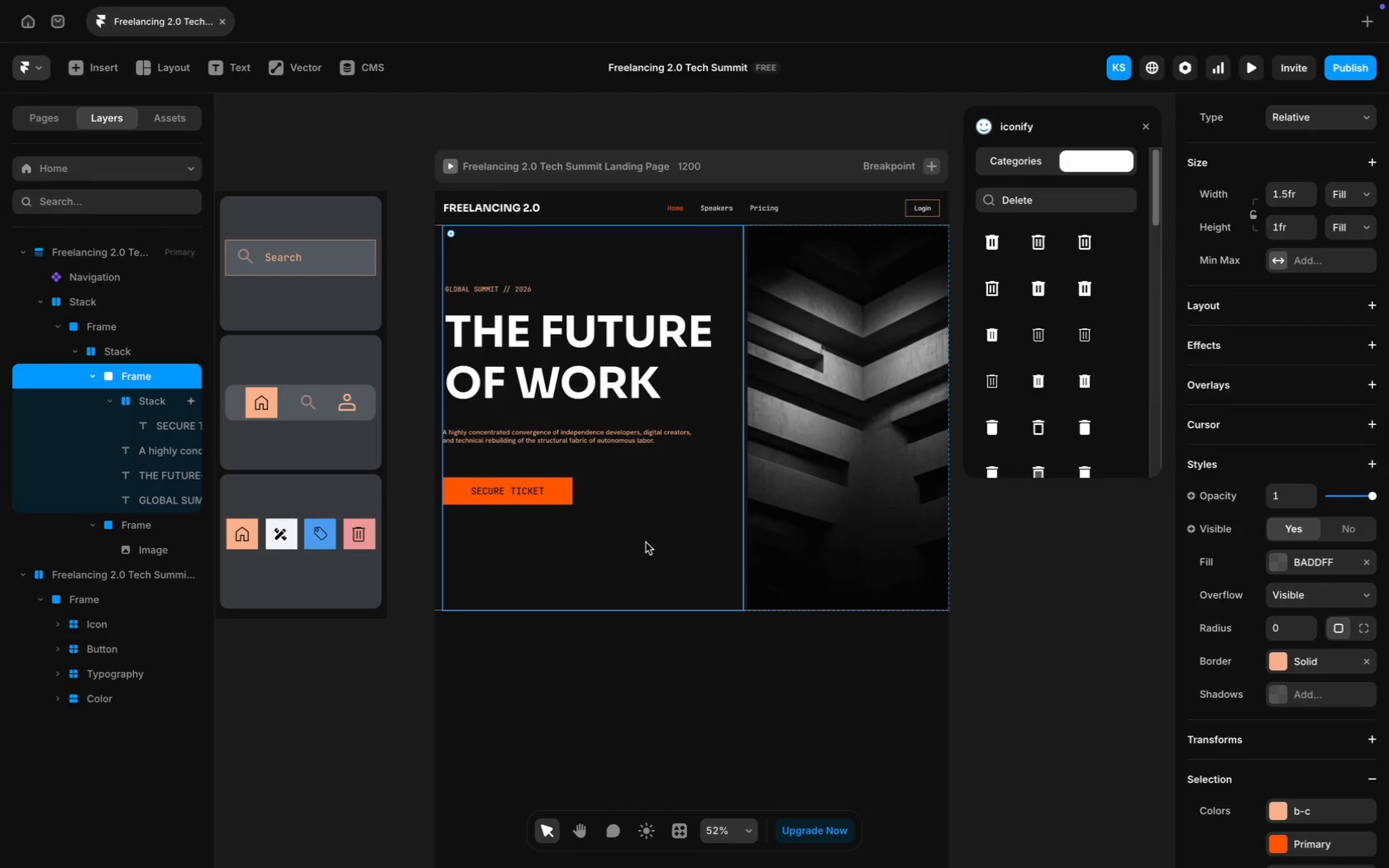 
left_click([546, 694])
 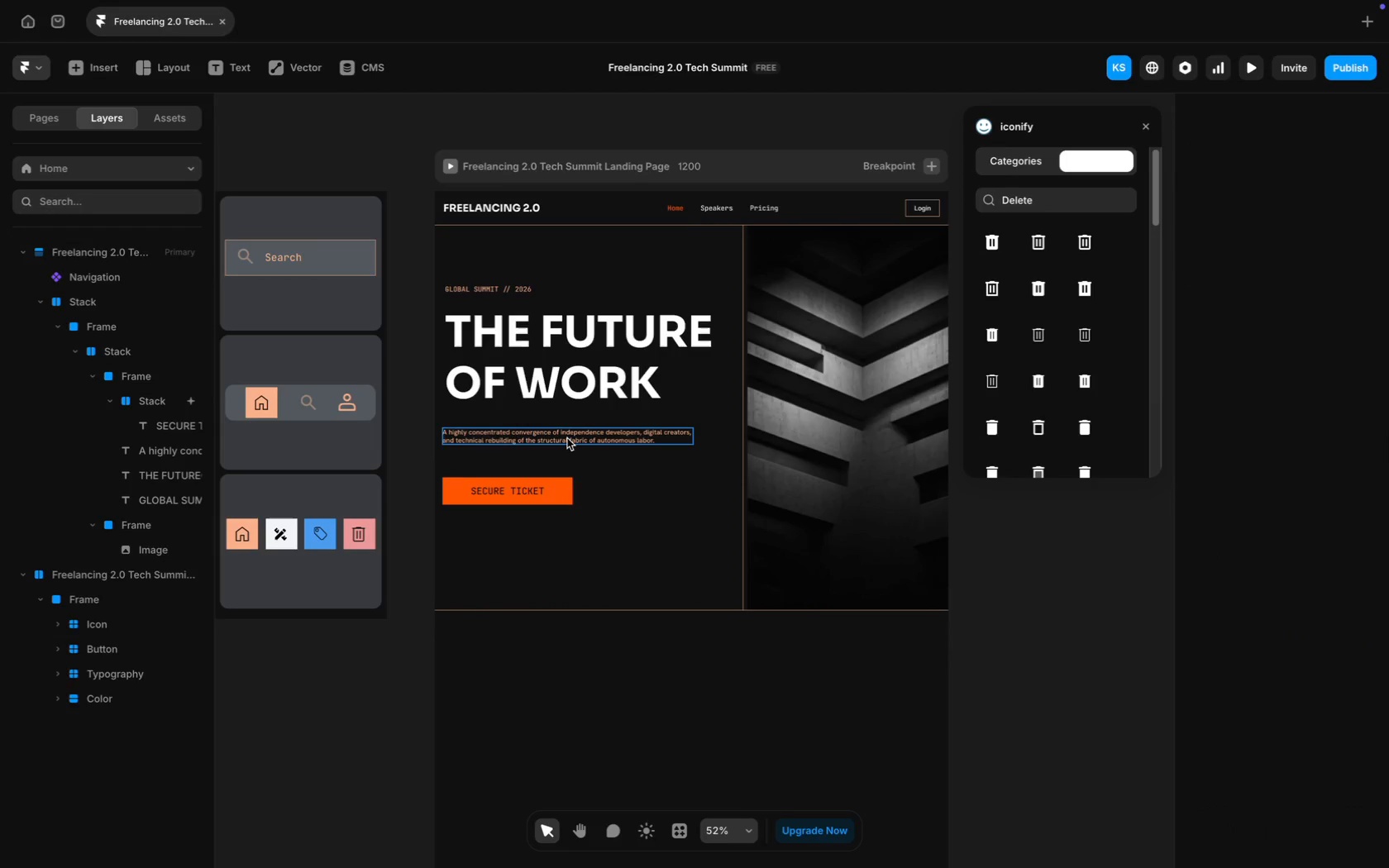 
left_click([568, 438])
 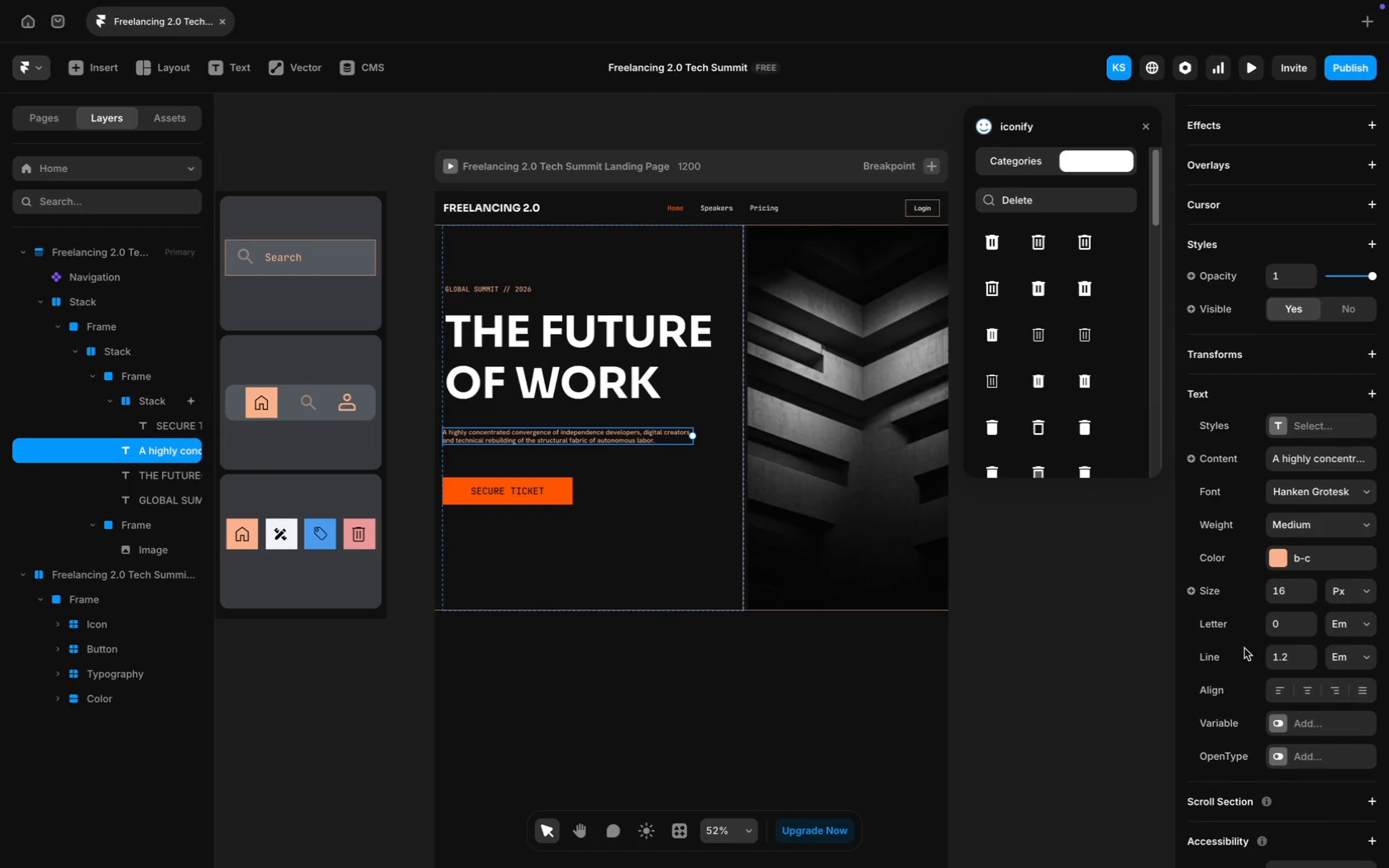 
scroll: coordinate [1244, 648], scroll_direction: down, amount: 6.0
 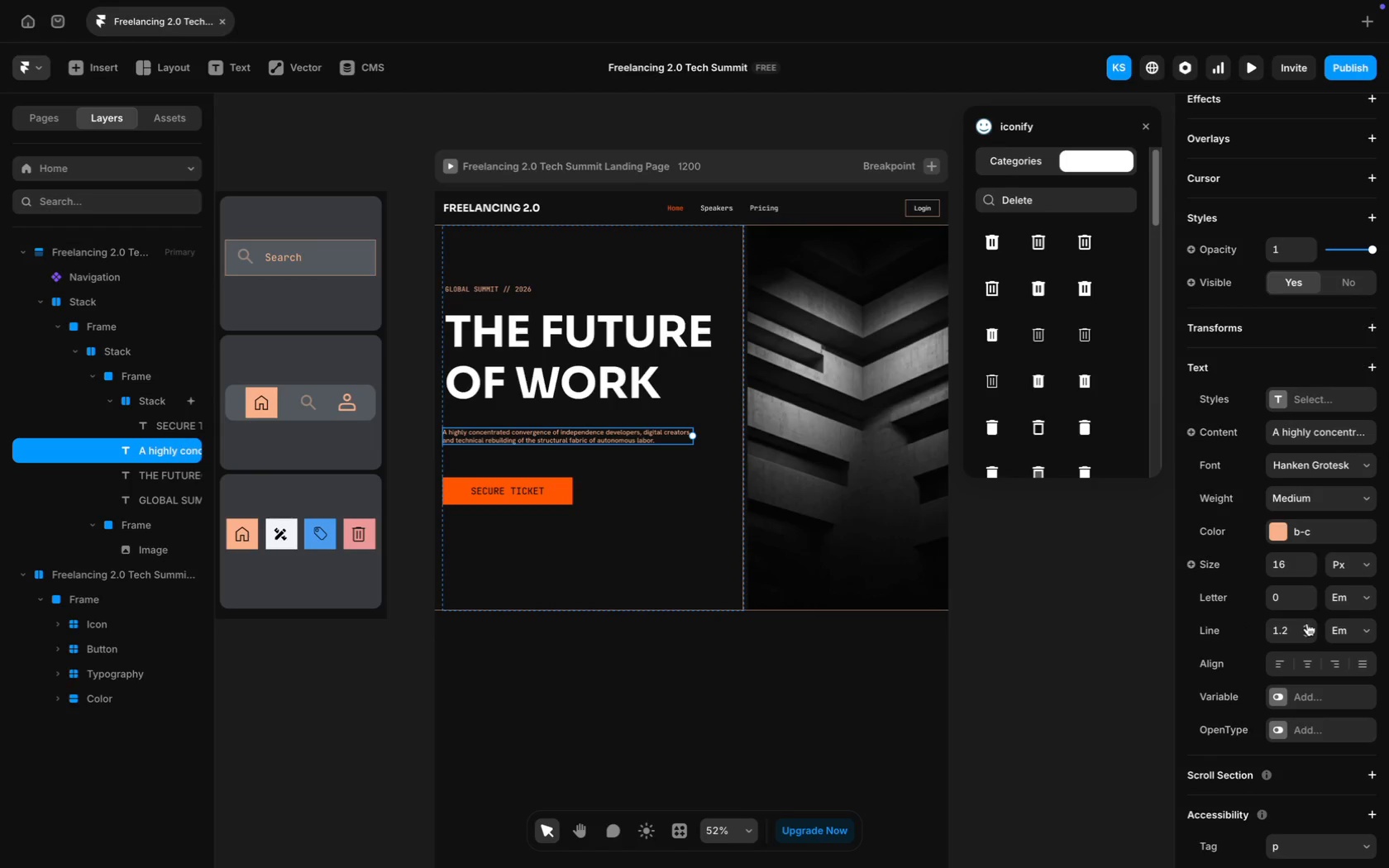 
left_click([1310, 624])
 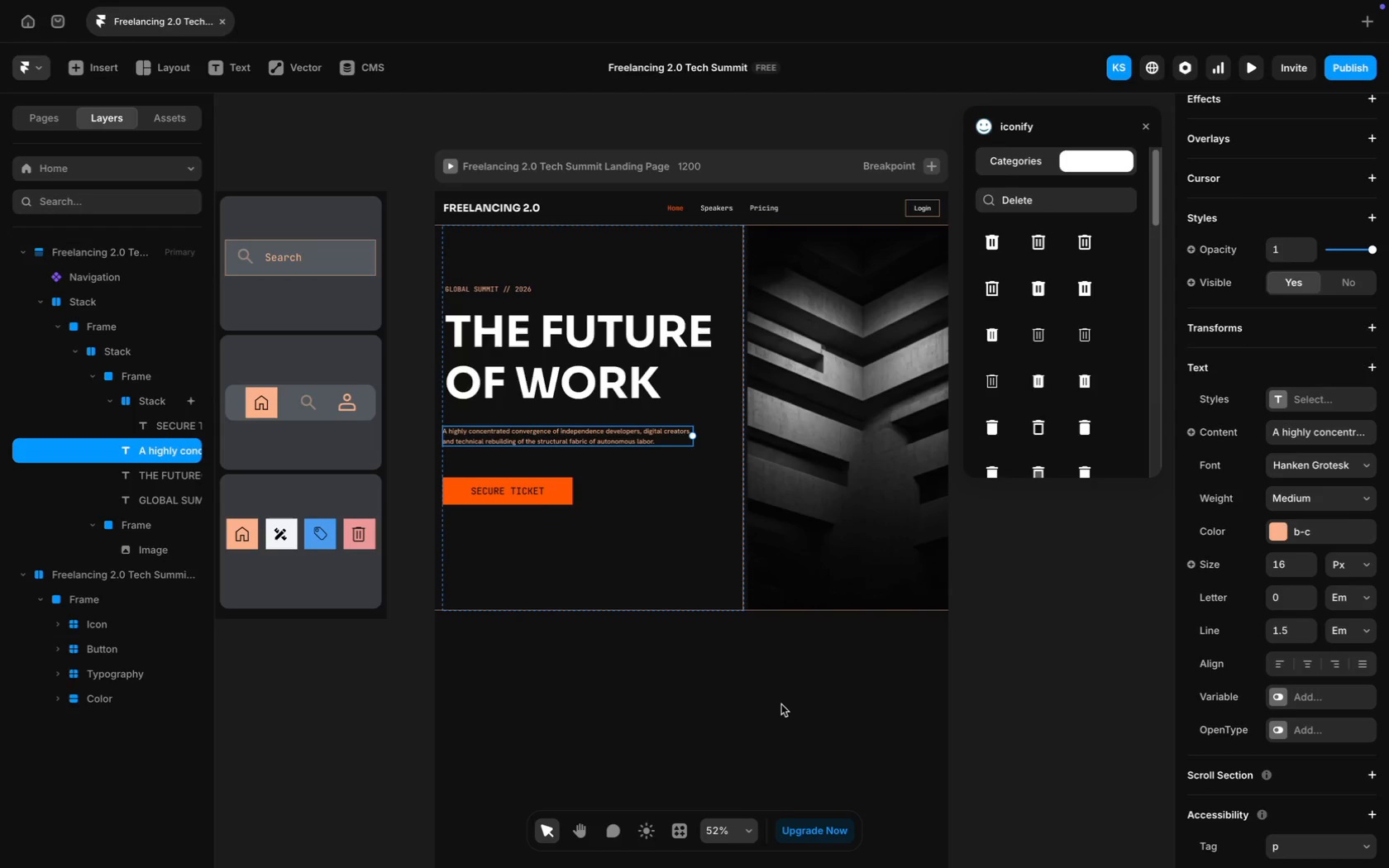 
key(Meta+Equal)
 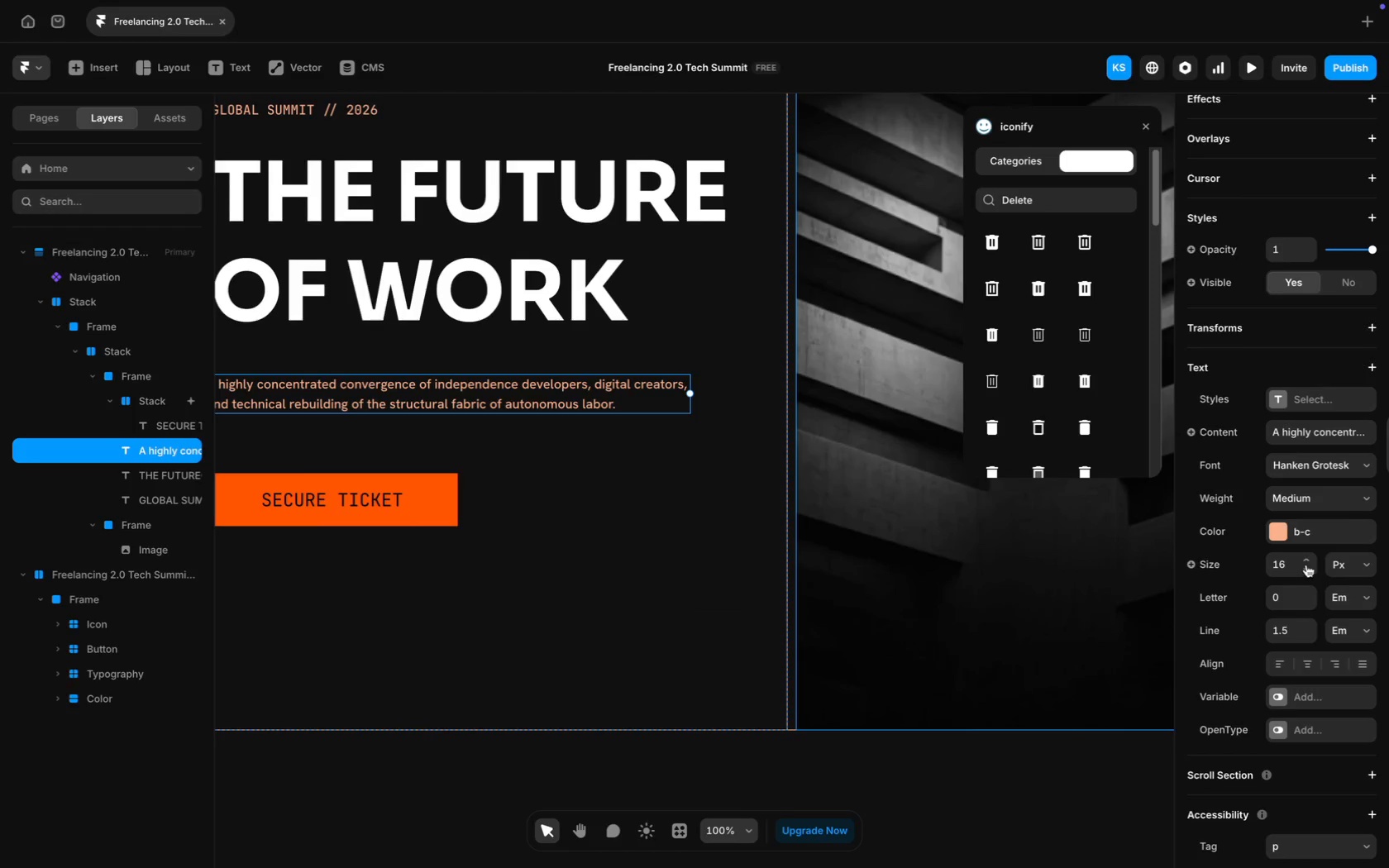 
left_click([1306, 559])
 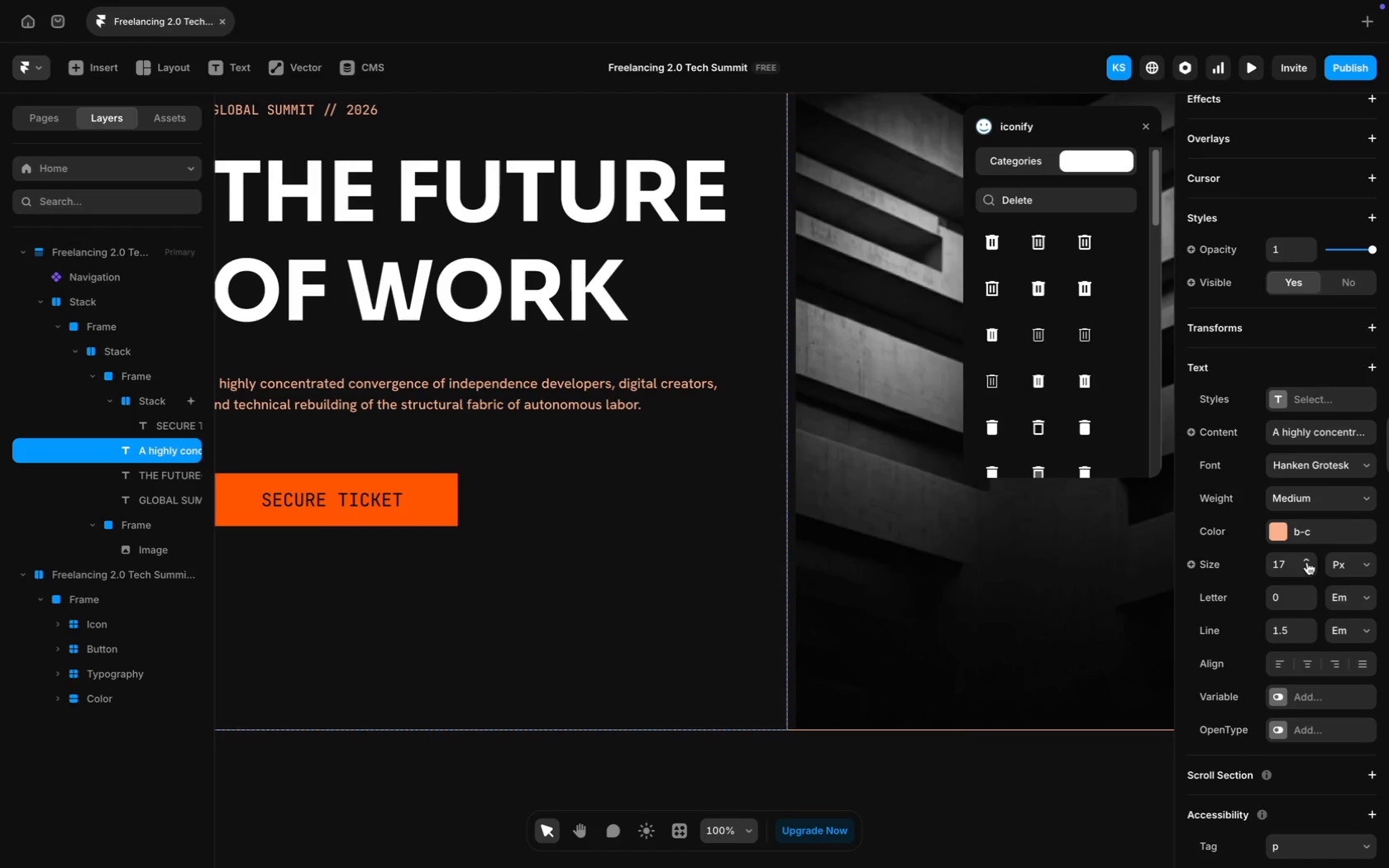 
left_click([1309, 560])
 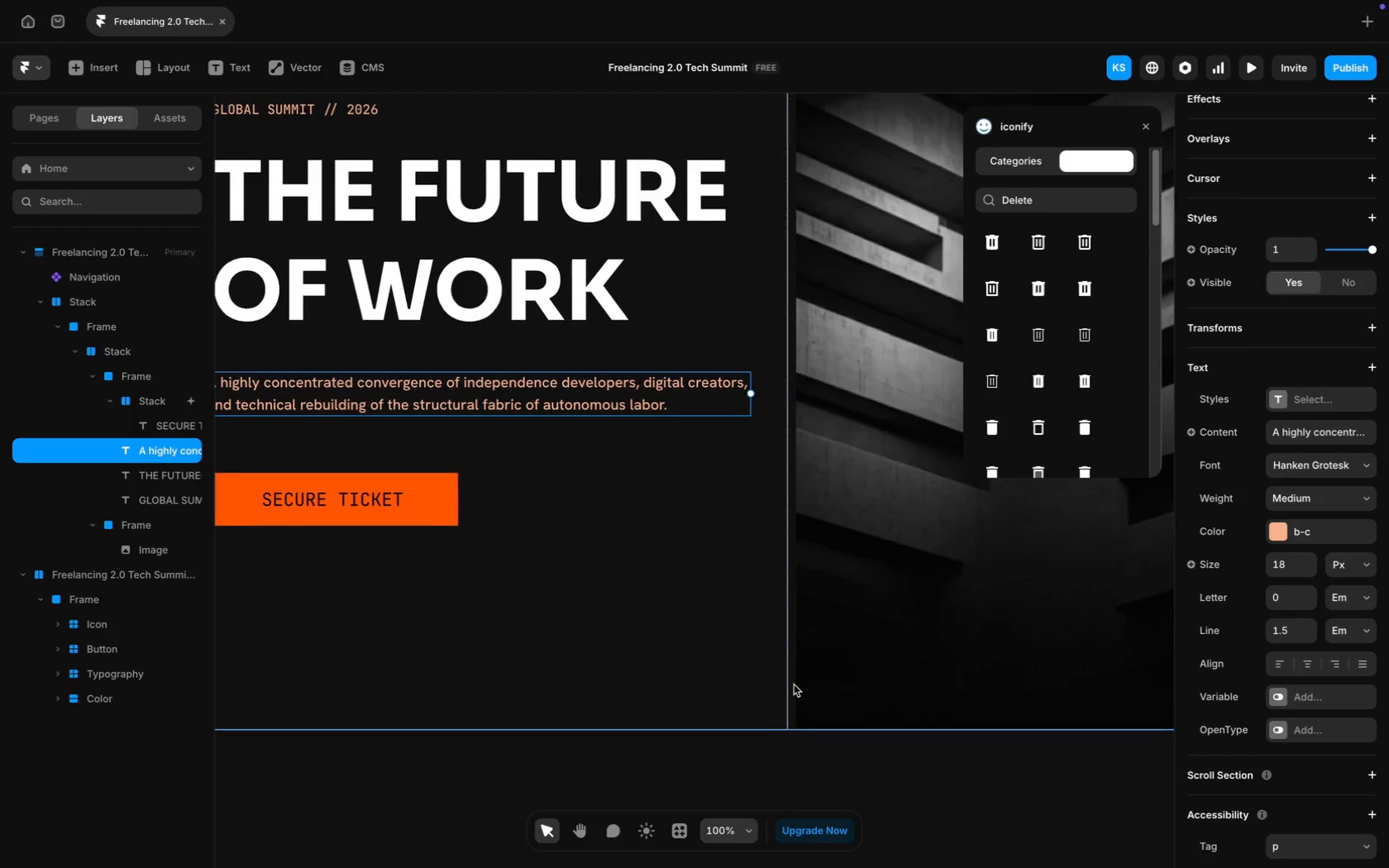 
scroll: coordinate [733, 591], scroll_direction: up, amount: 22.0
 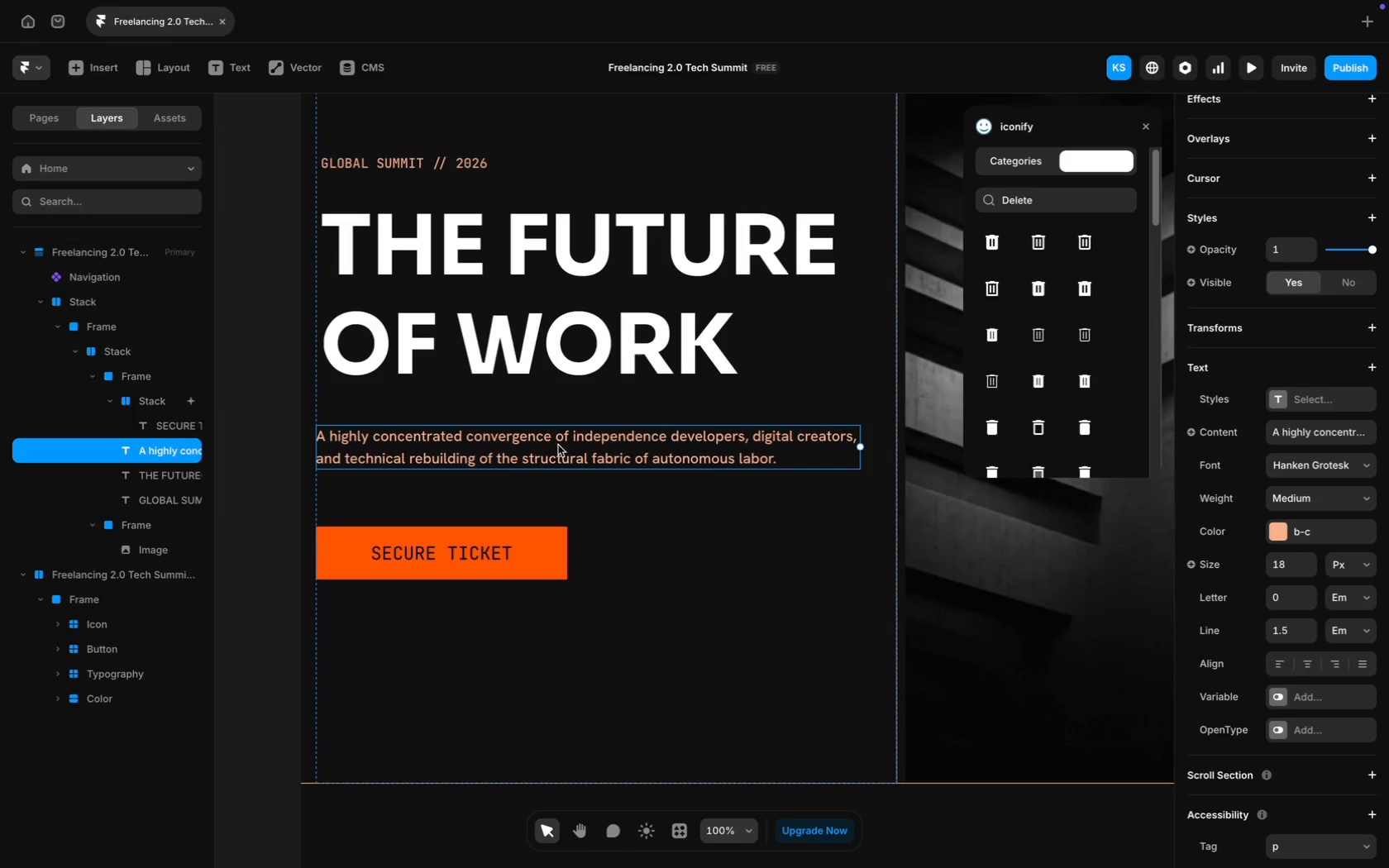 
left_click([560, 443])
 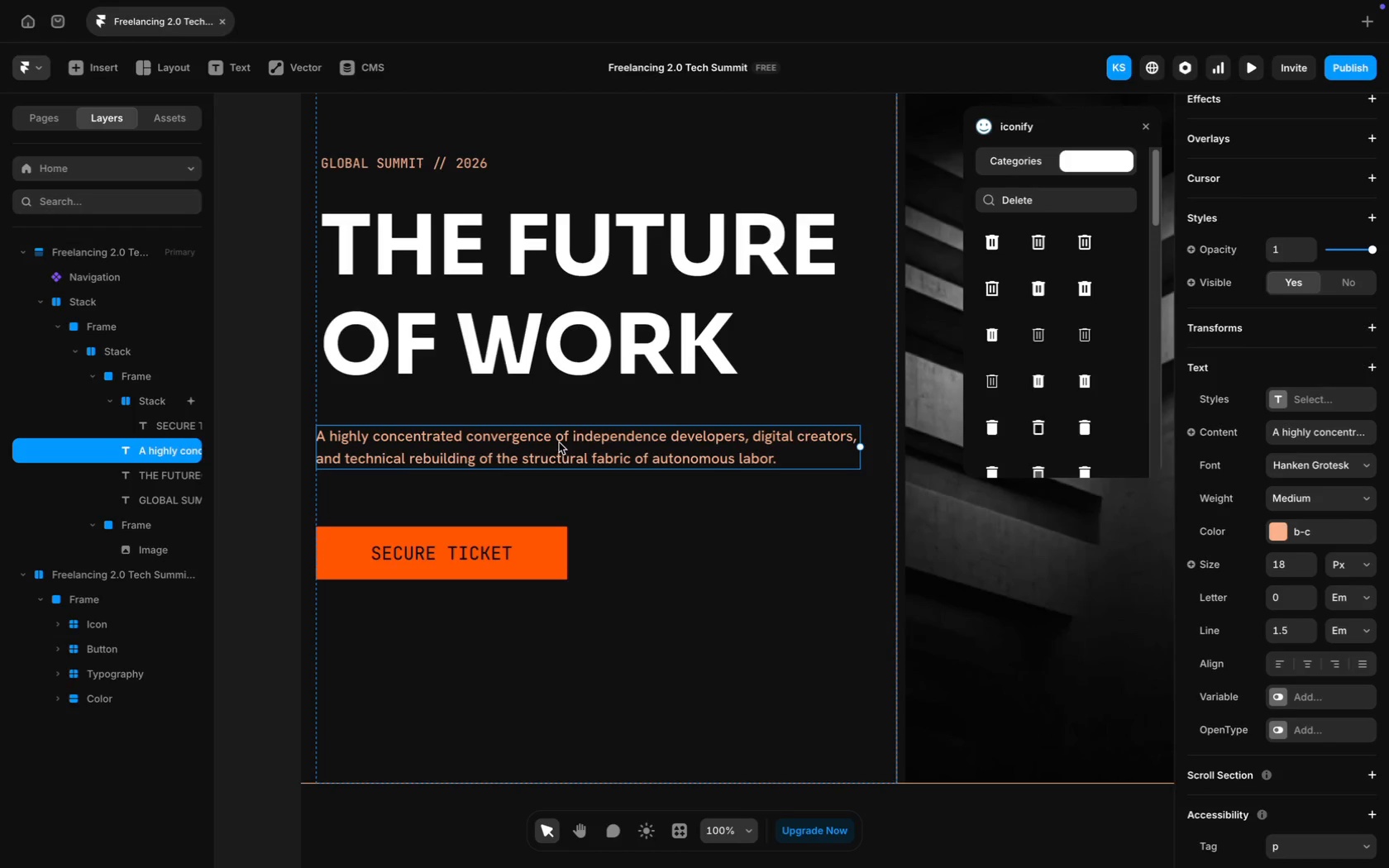 
hold_key(key=ShiftLeft, duration=1.49)
left_click([532, 330])
 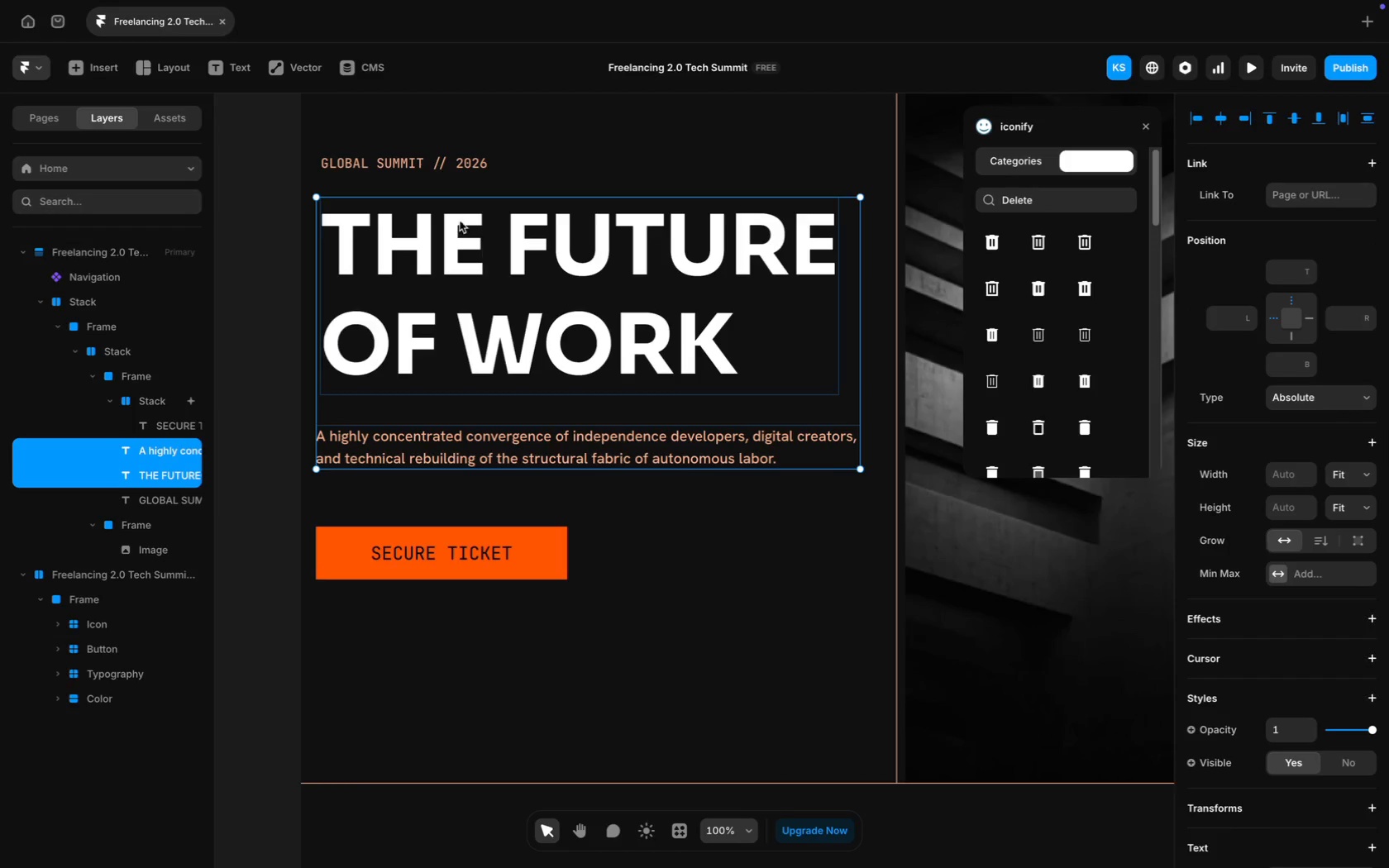 
hold_key(key=ShiftLeft, duration=1.0)
 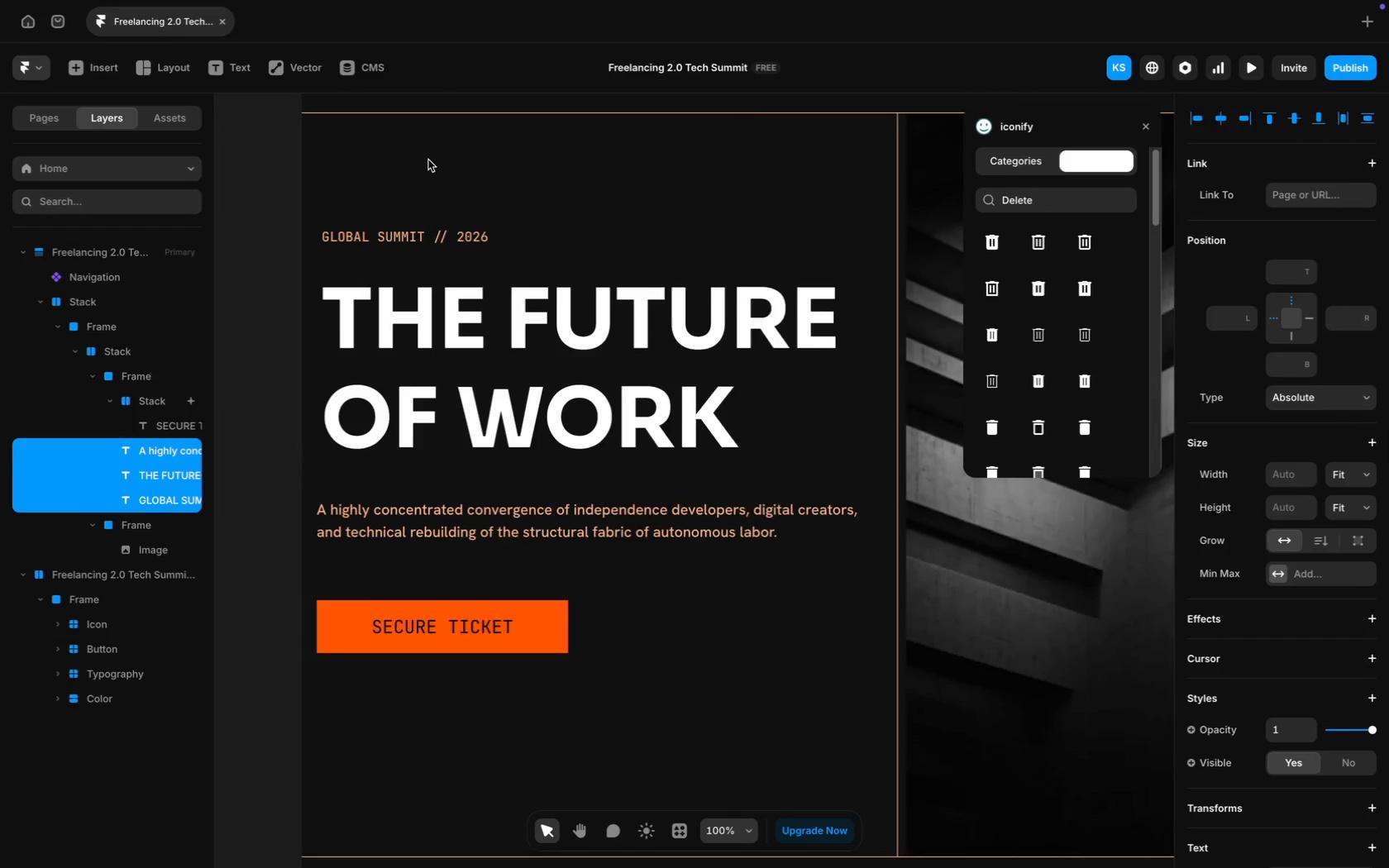 
scroll: coordinate [428, 160], scroll_direction: up, amount: 17.0
 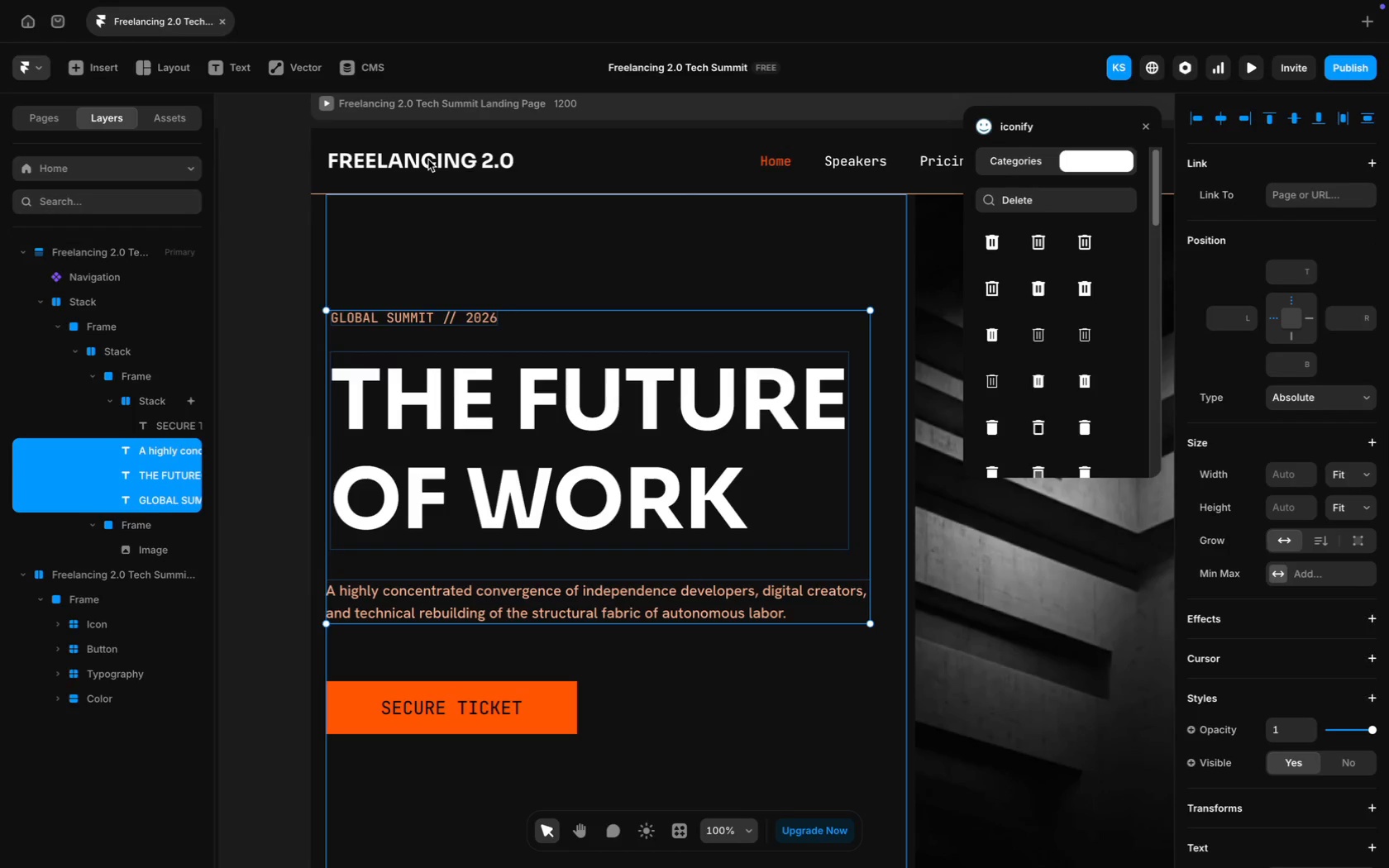 
hold_key(key=MetaRight, duration=0.35)
 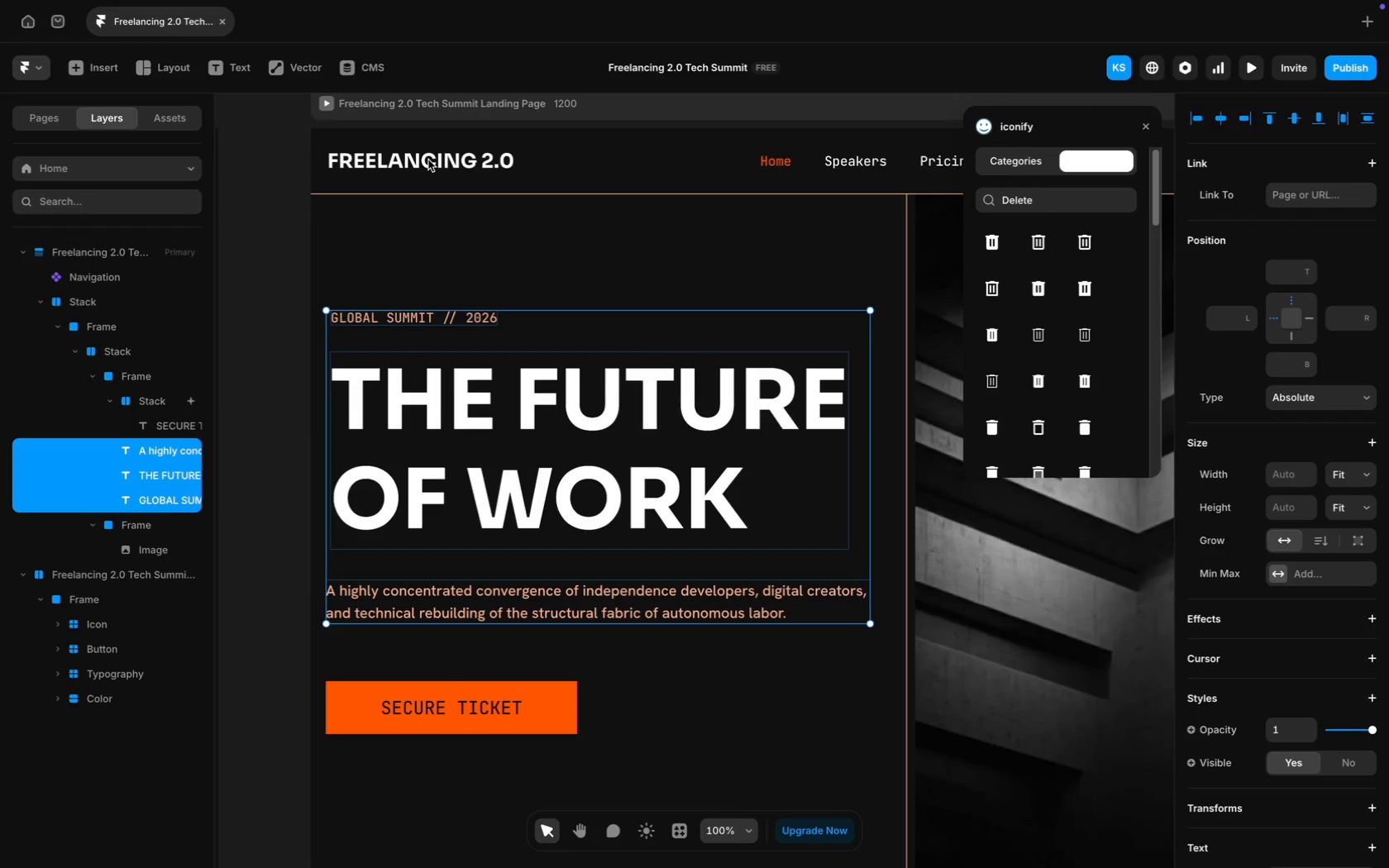 
key(Meta+MetaRight)
 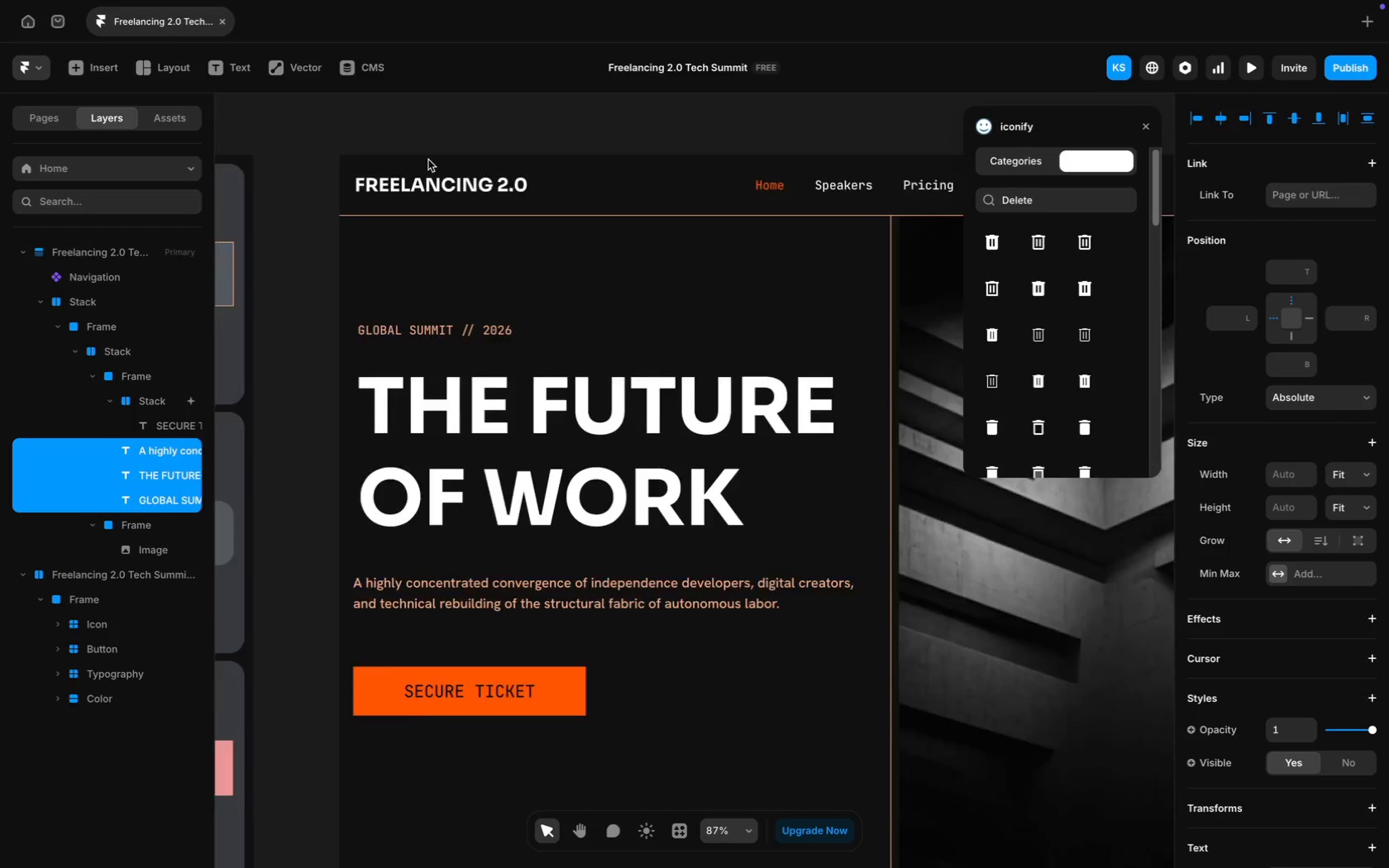 
key(Meta+Minus)
 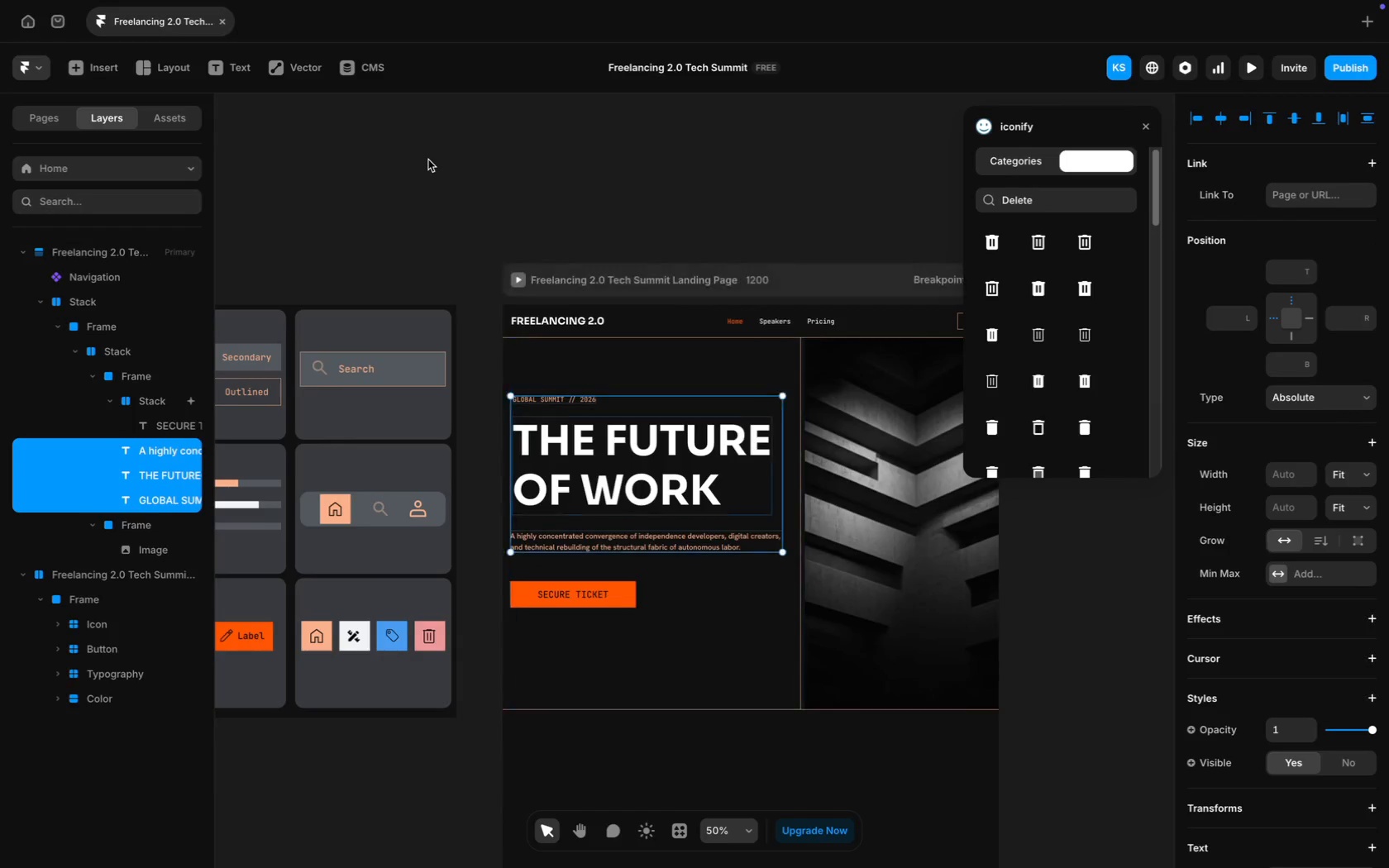 
scroll: coordinate [428, 160], scroll_direction: down, amount: 6.0
 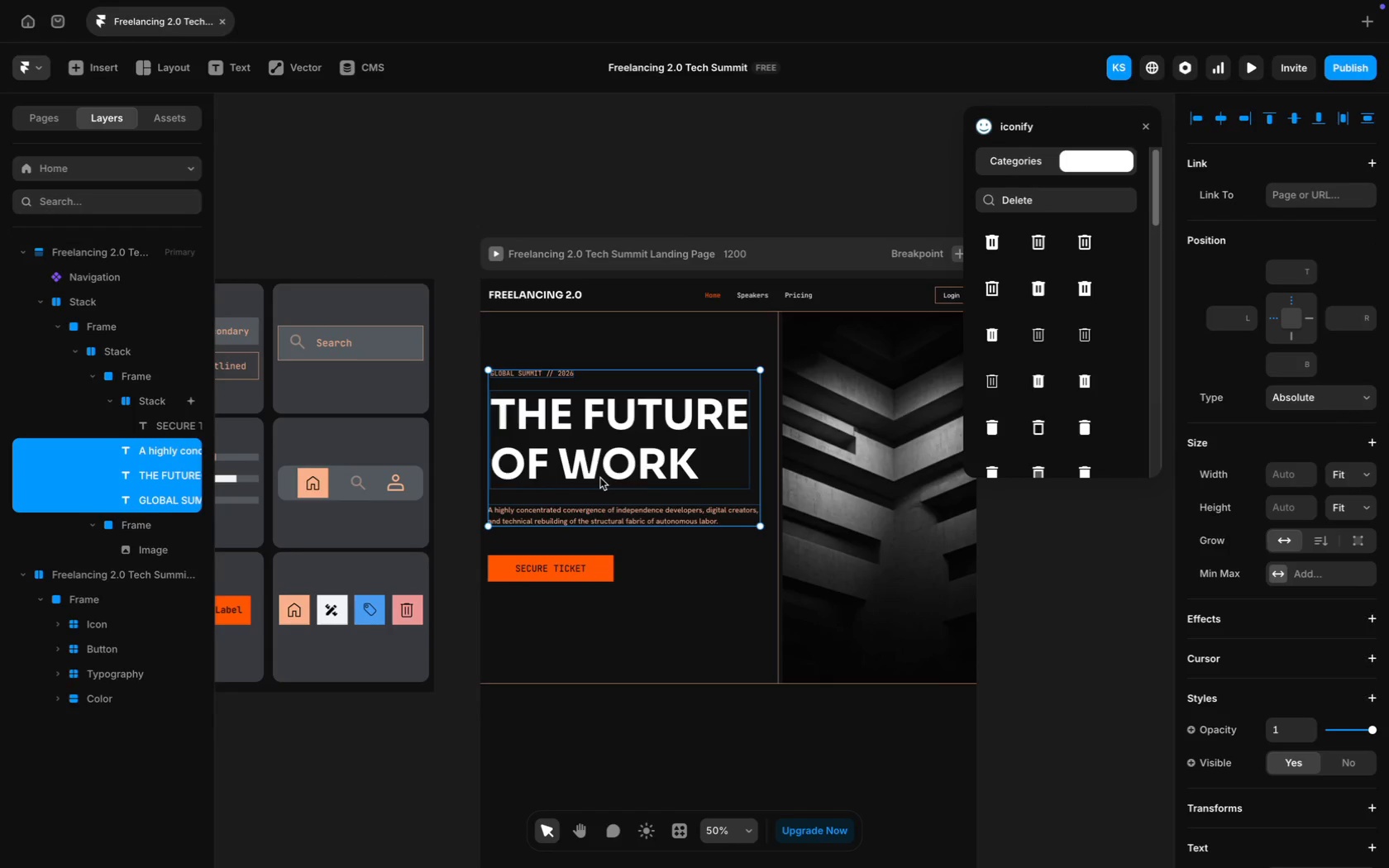 
hold_key(key=ShiftLeft, duration=1.41)
left_click([608, 565])
 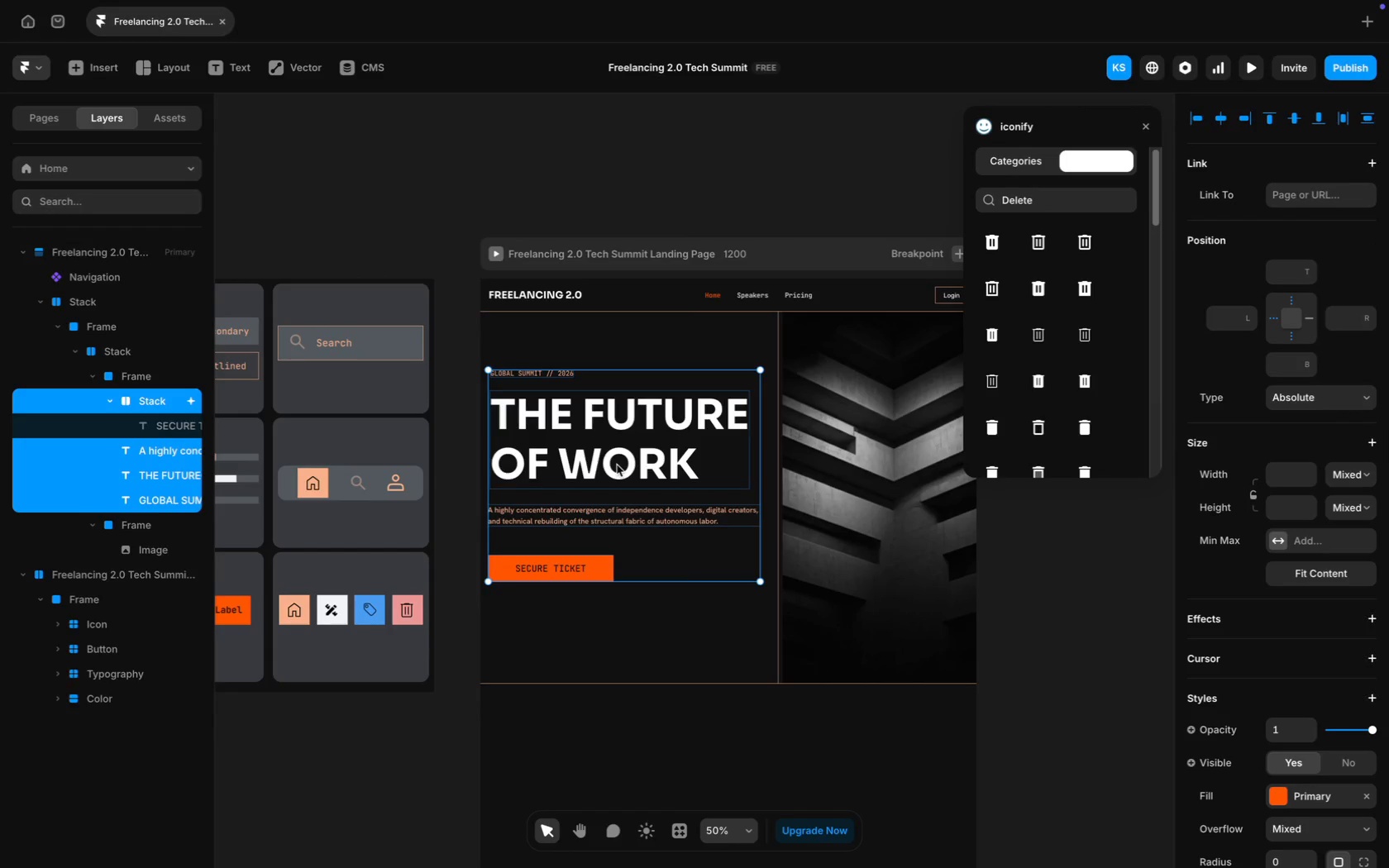 
left_click_drag(start_coordinate=[617, 465], to_coordinate=[618, 485])
 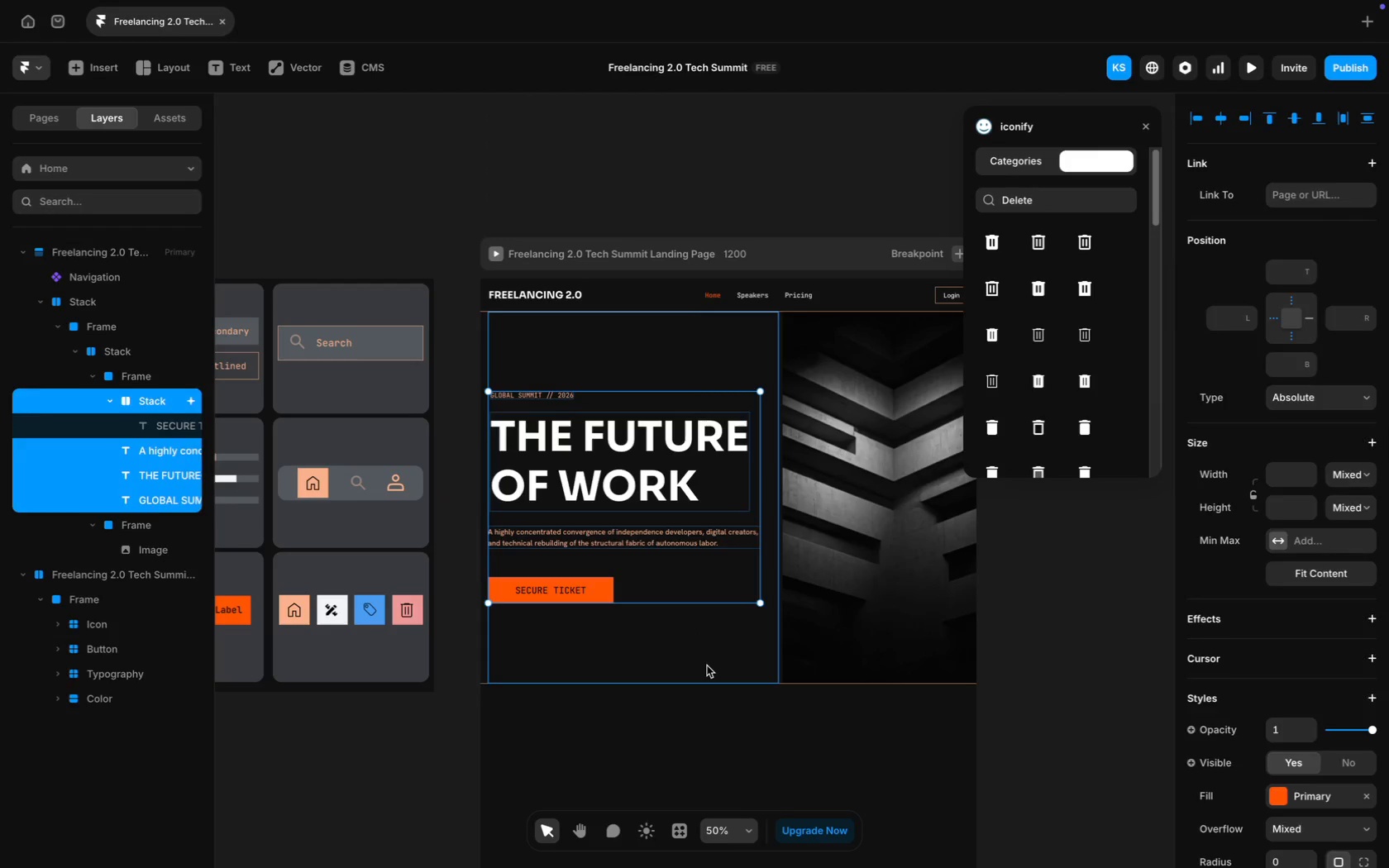 
left_click([707, 665])
 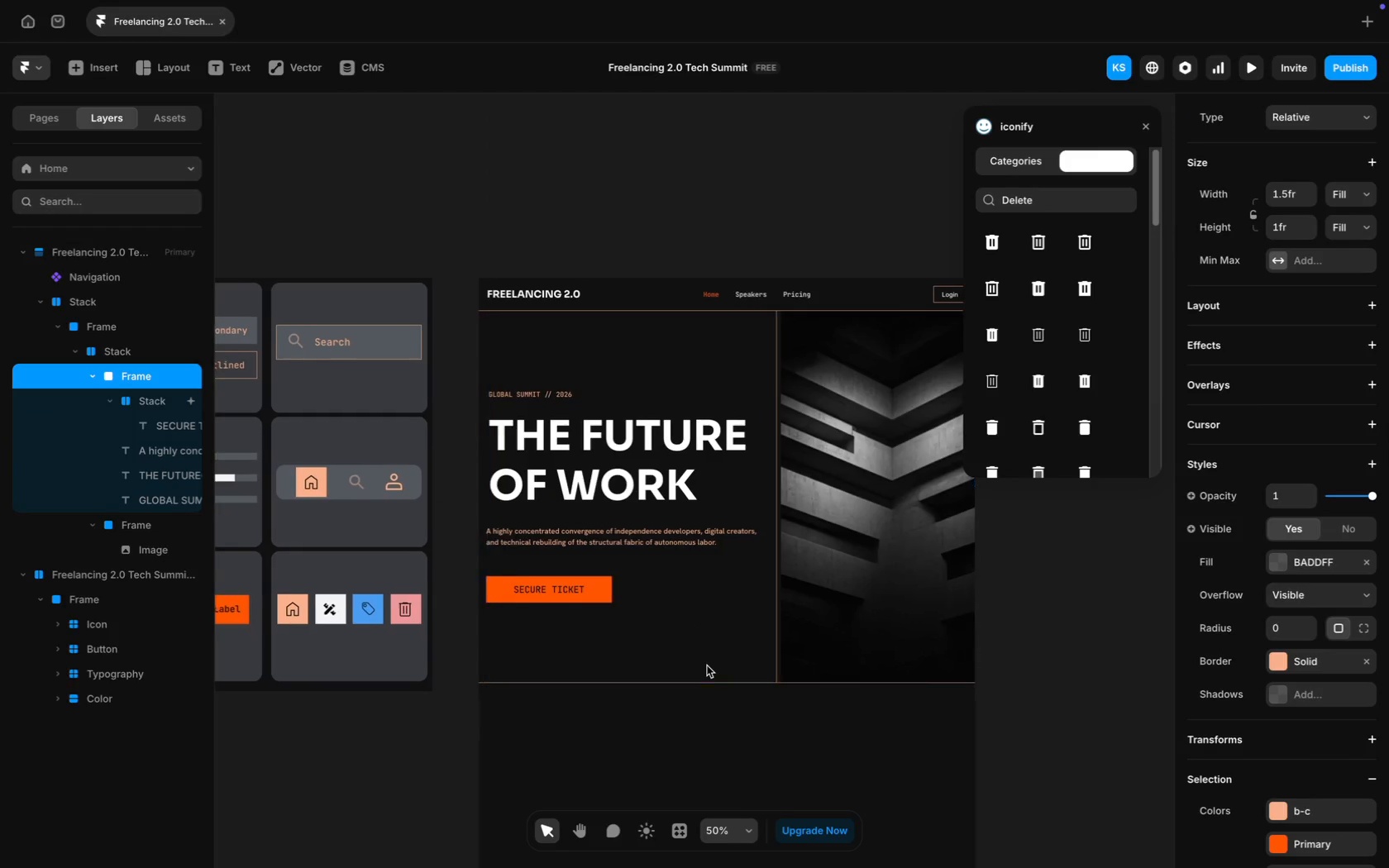 
scroll: coordinate [707, 665], scroll_direction: down, amount: 4.0
 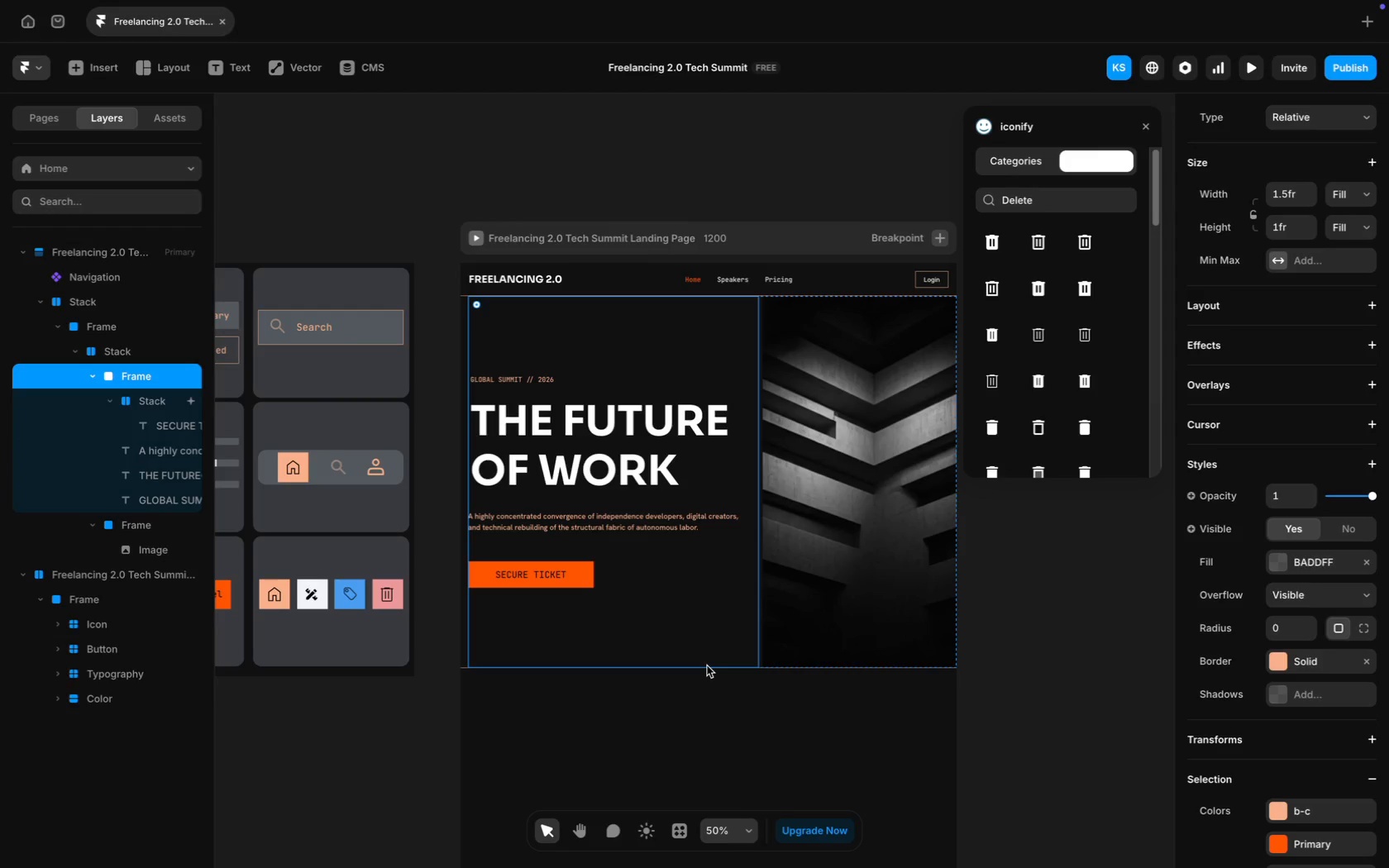 
wait(18.53)
 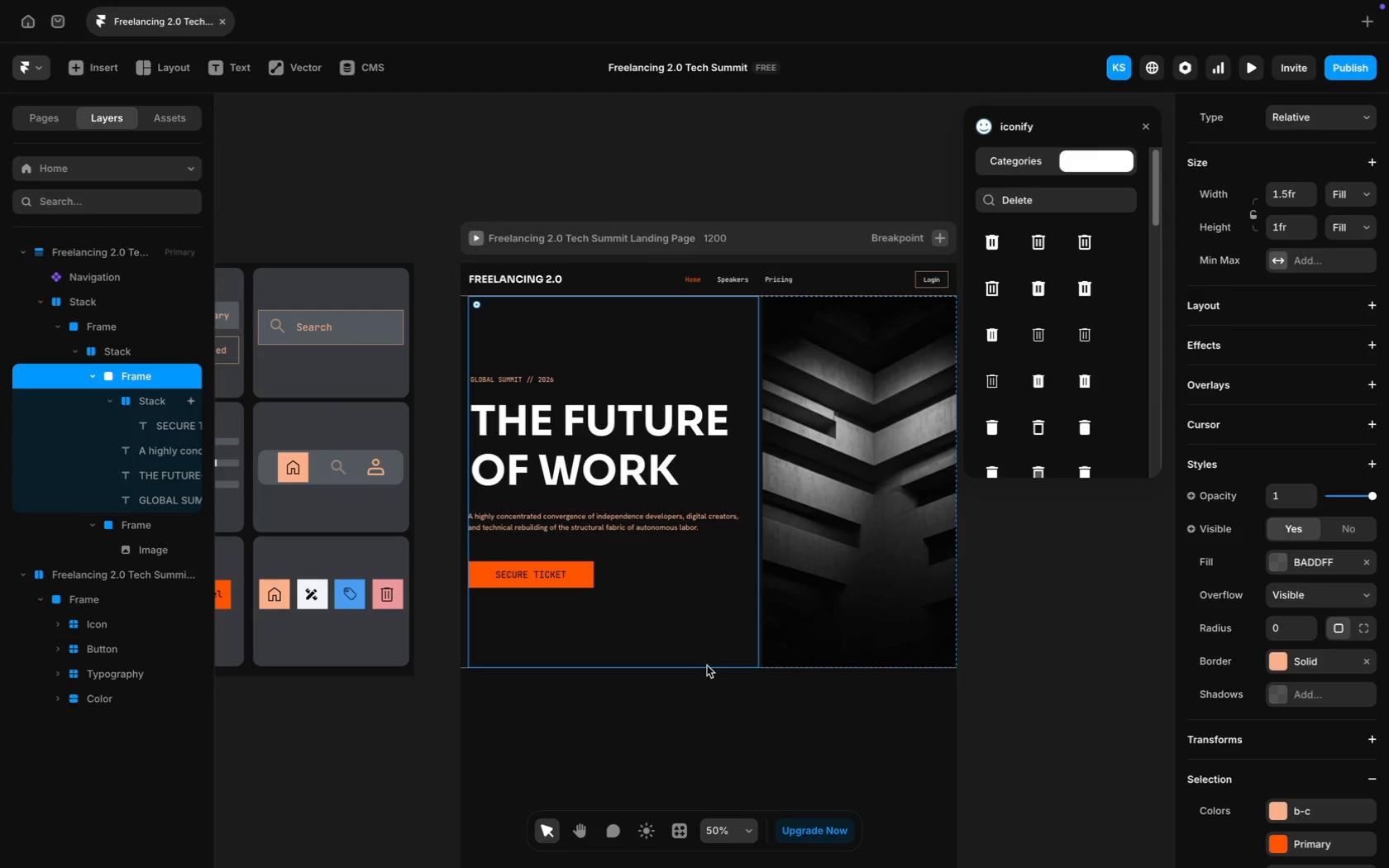 
scroll: coordinate [580, 601], scroll_direction: down, amount: 23.0
 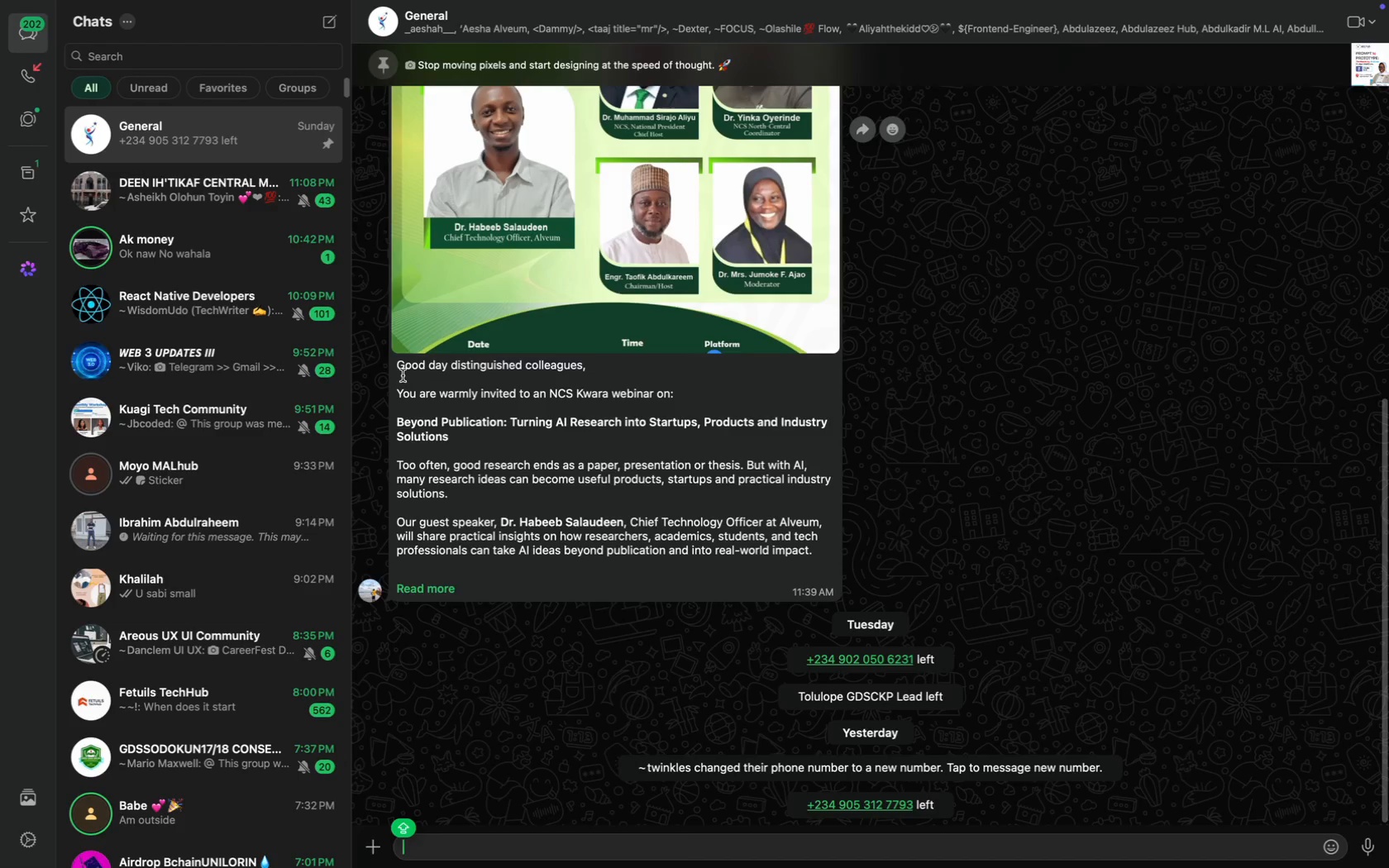 
wait(43.76)
 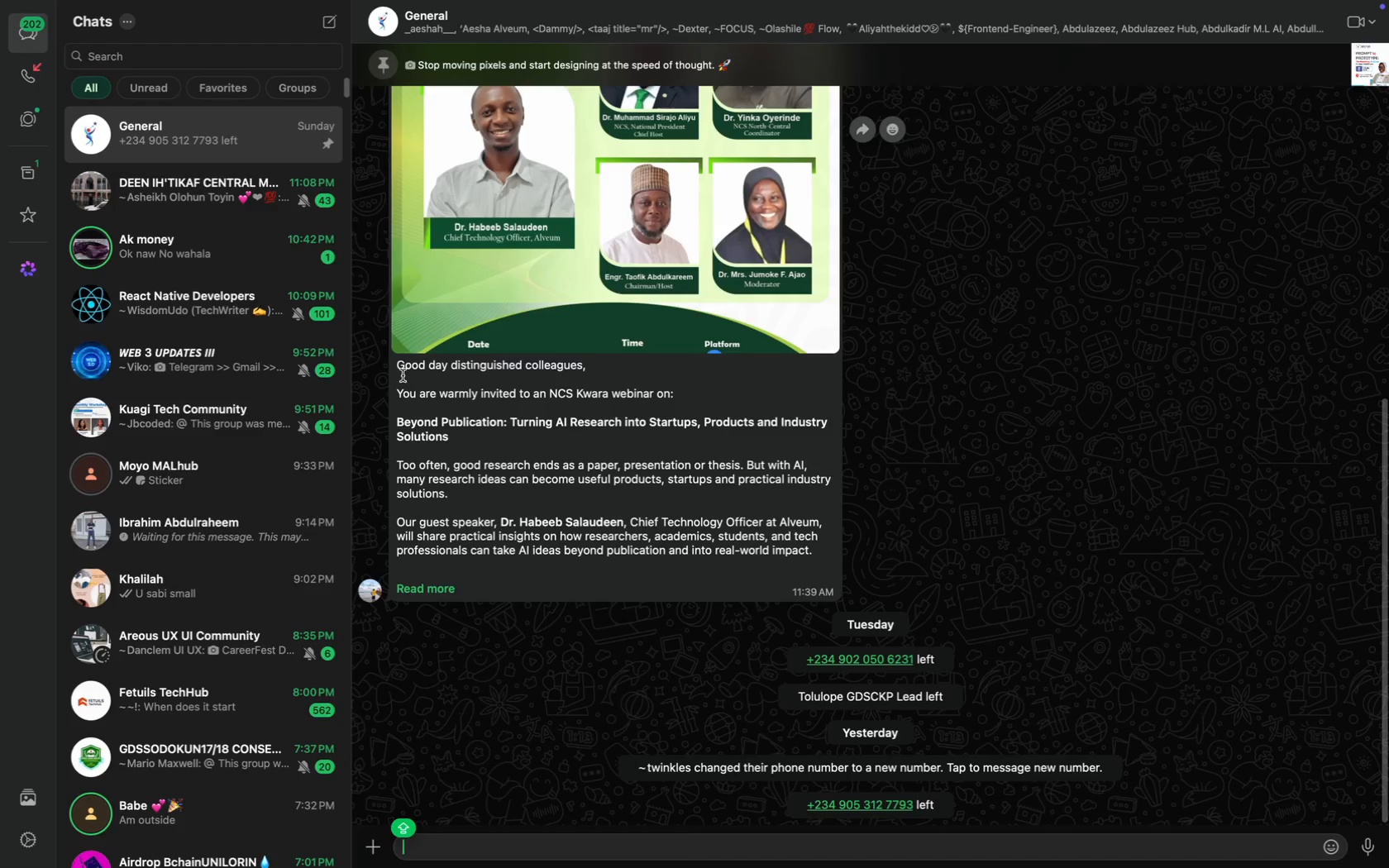 
scroll: coordinate [575, 549], scroll_direction: up, amount: 6.0
 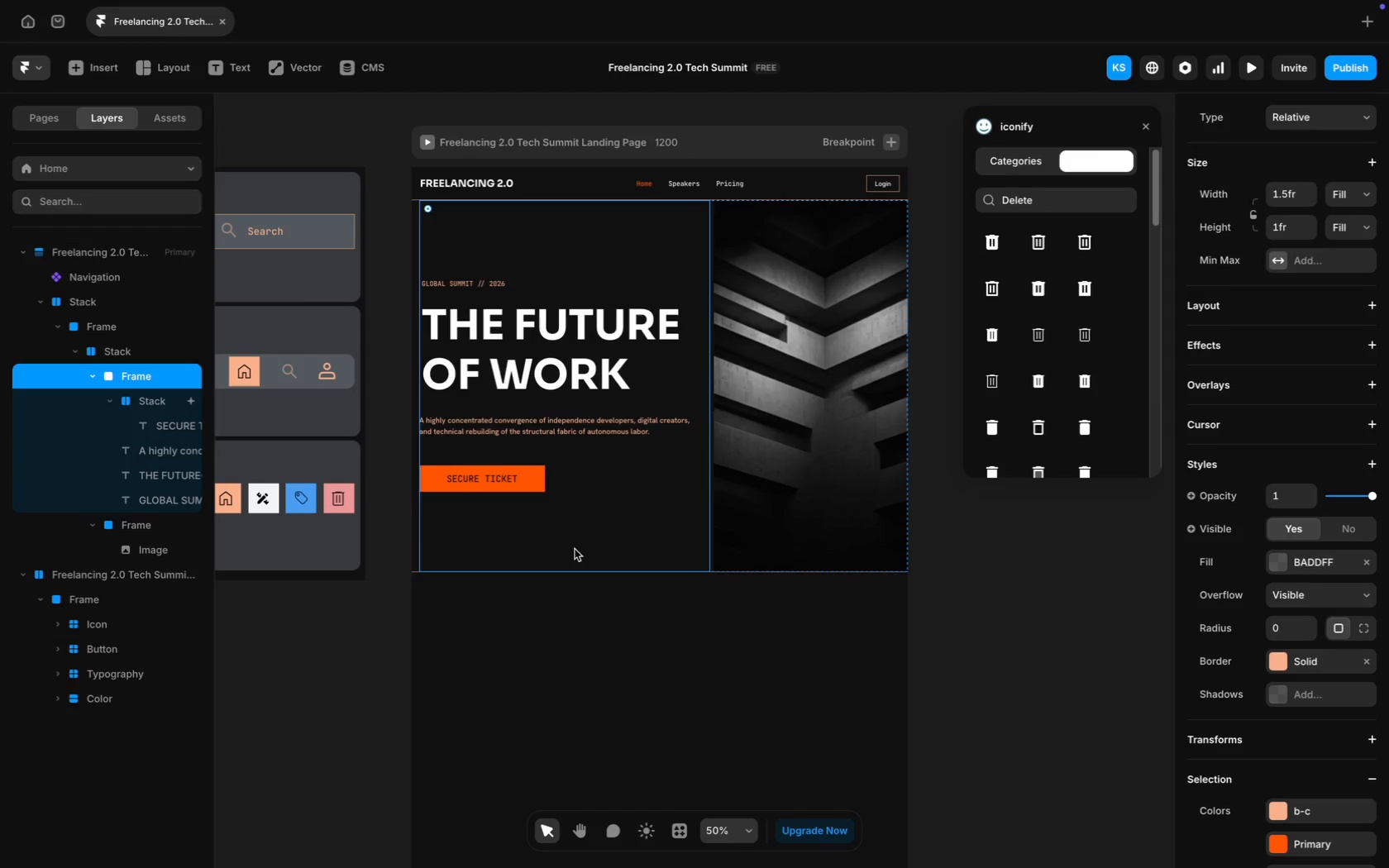 
wait(12.87)
 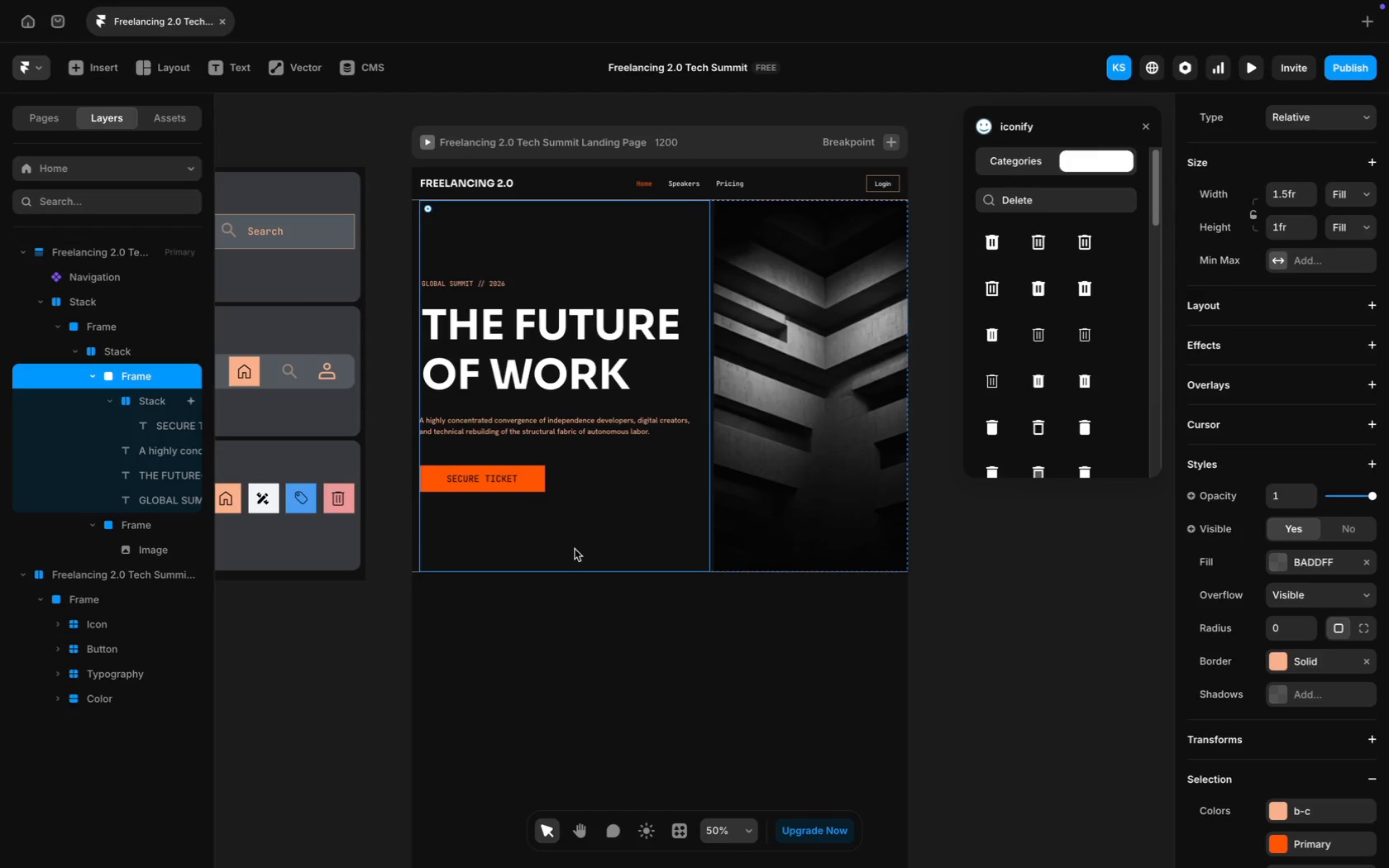 
scroll: coordinate [556, 557], scroll_direction: down, amount: 20.0
 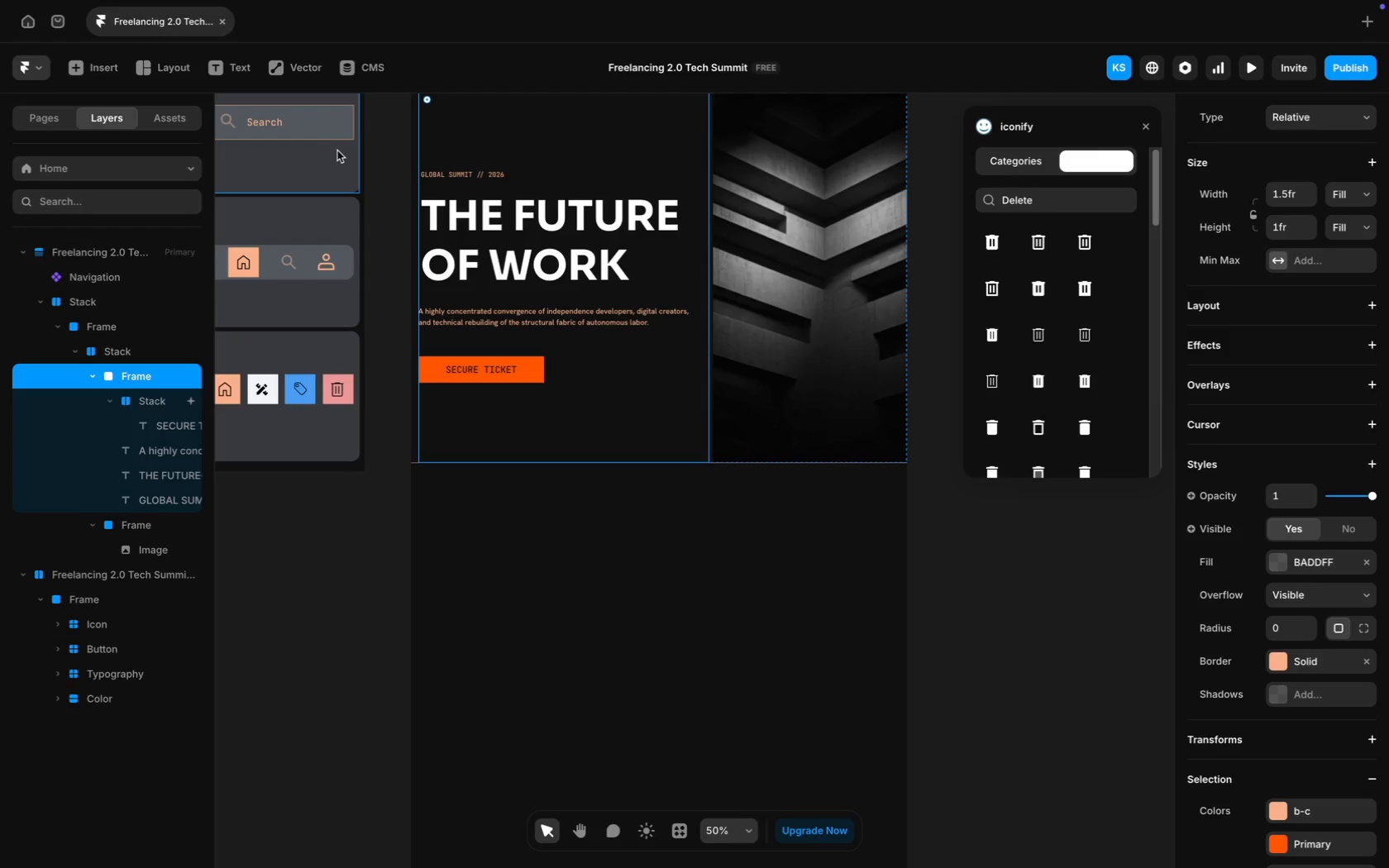 
wait(34.64)
 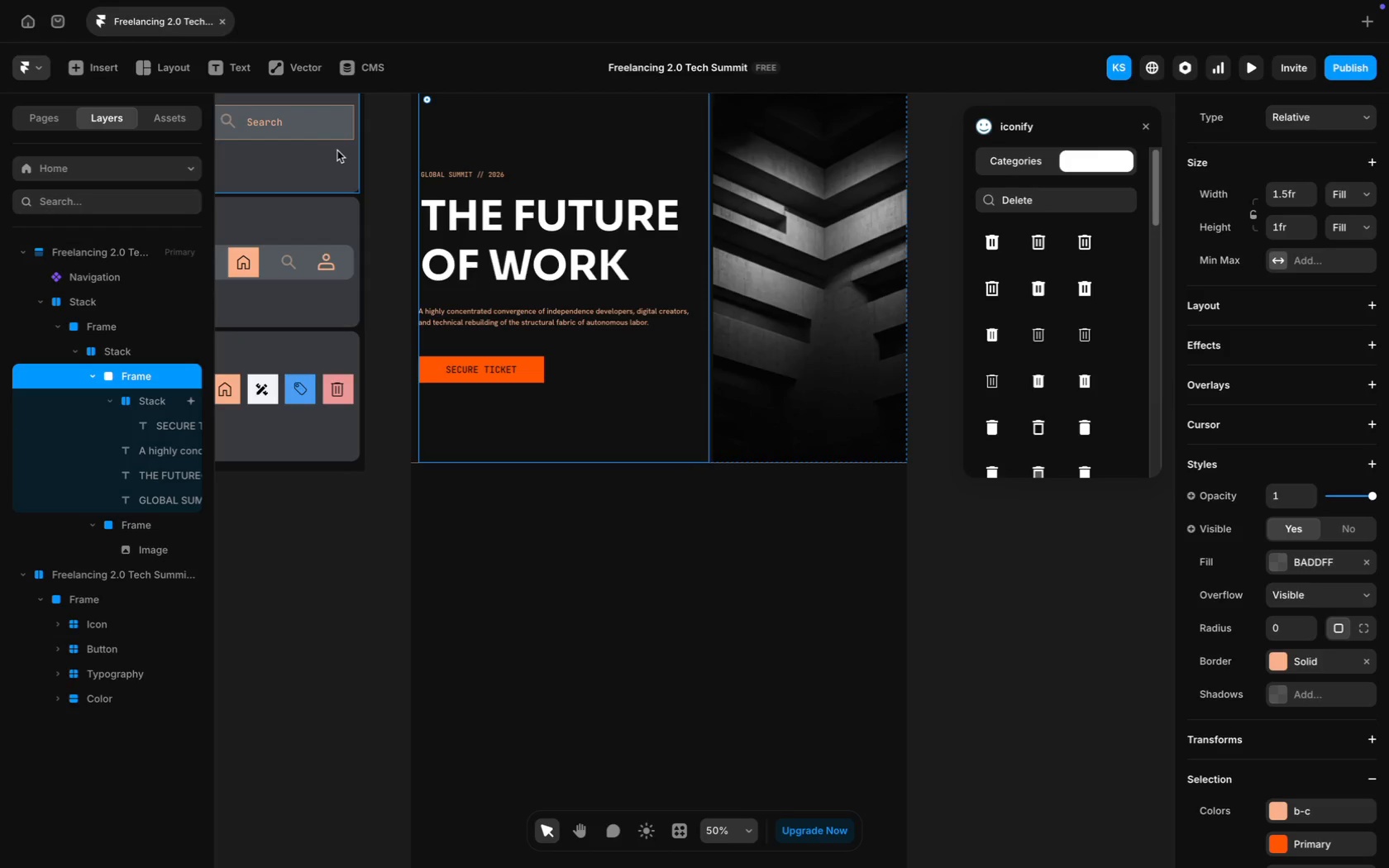 
scroll: coordinate [418, 258], scroll_direction: up, amount: 25.0
 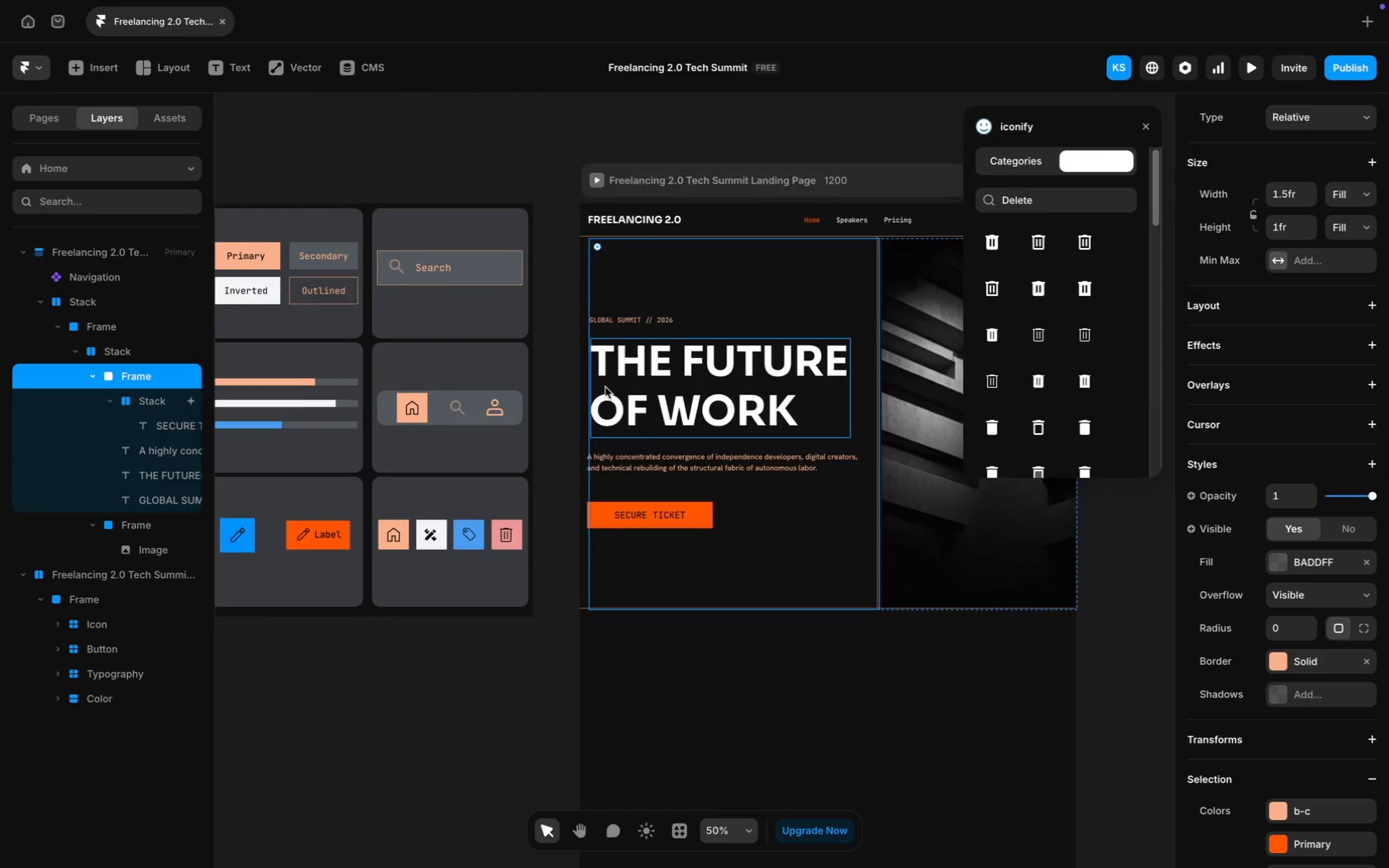 
scroll: coordinate [589, 374], scroll_direction: down, amount: 21.0
 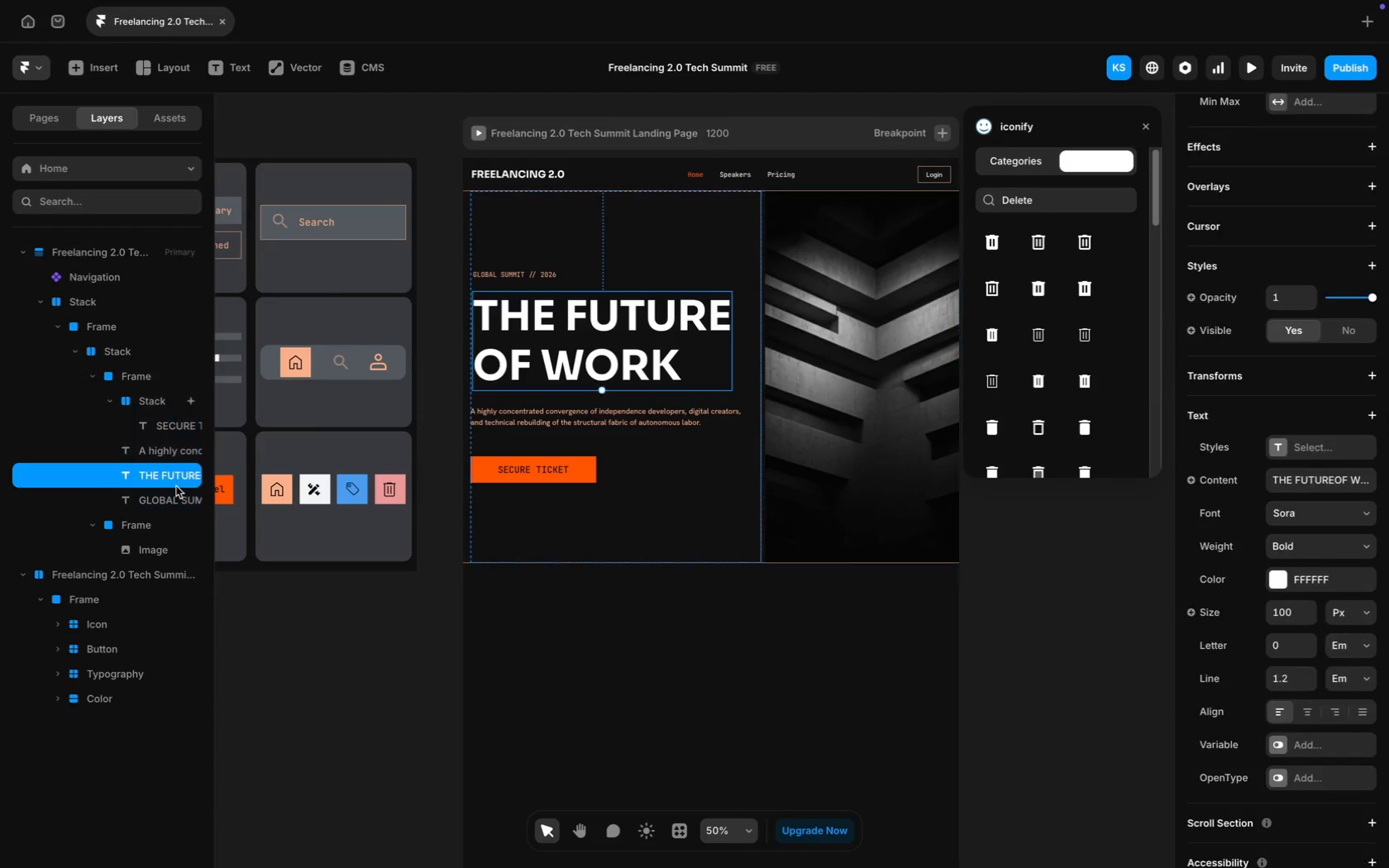 
left_click([168, 428])
 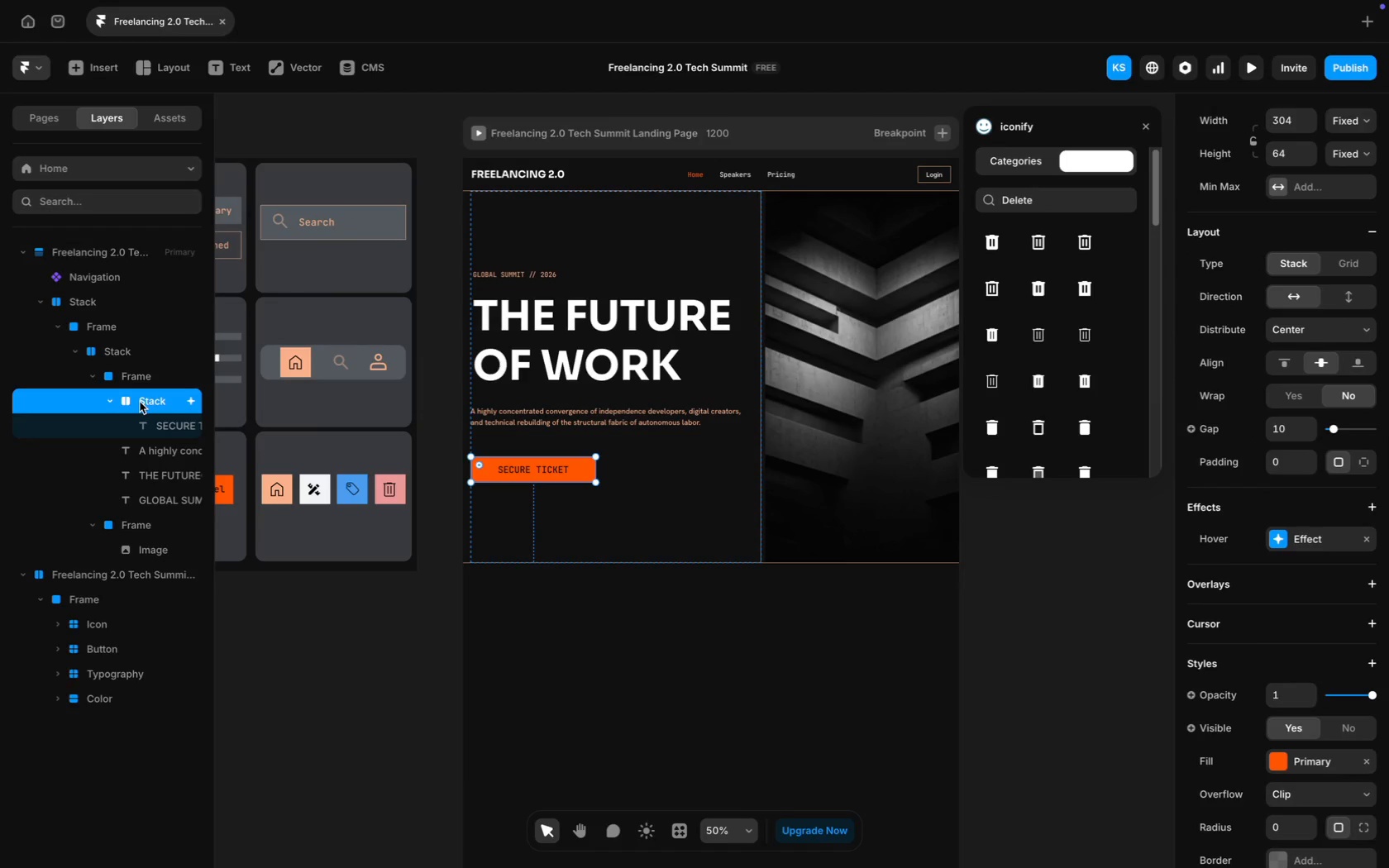 
left_click([655, 501])
 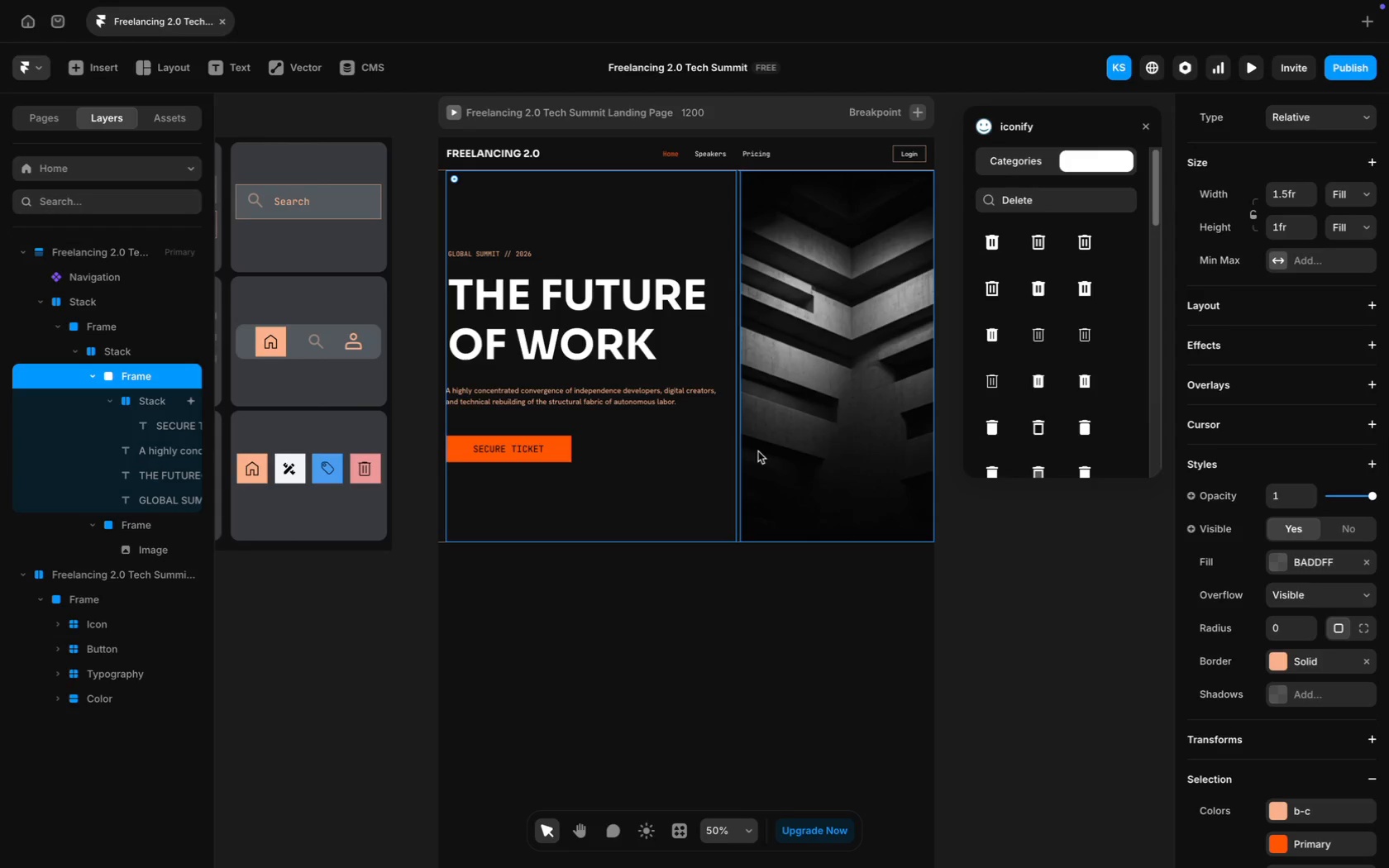 
scroll: coordinate [751, 451], scroll_direction: down, amount: 13.0
 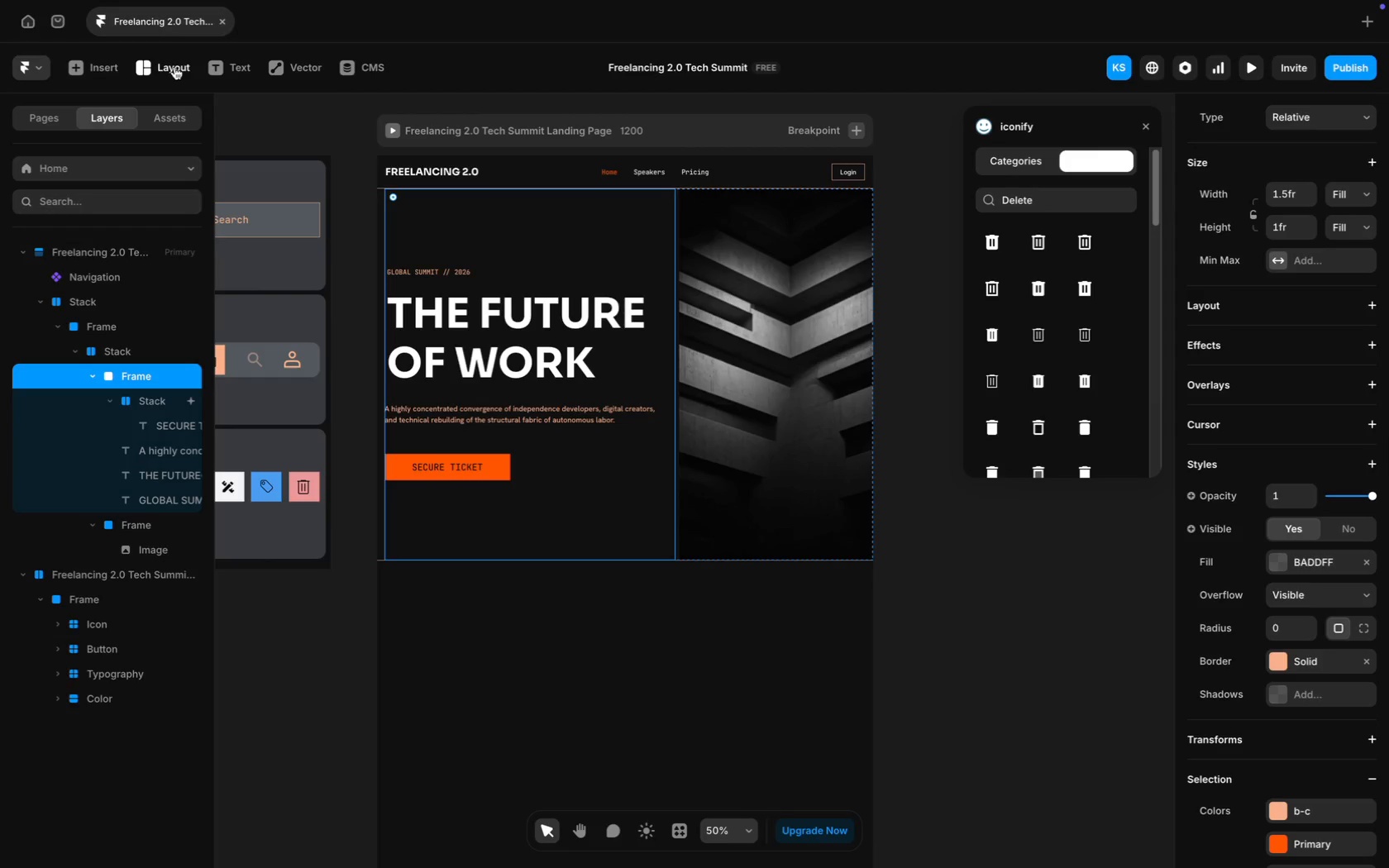 
wait(36.05)
 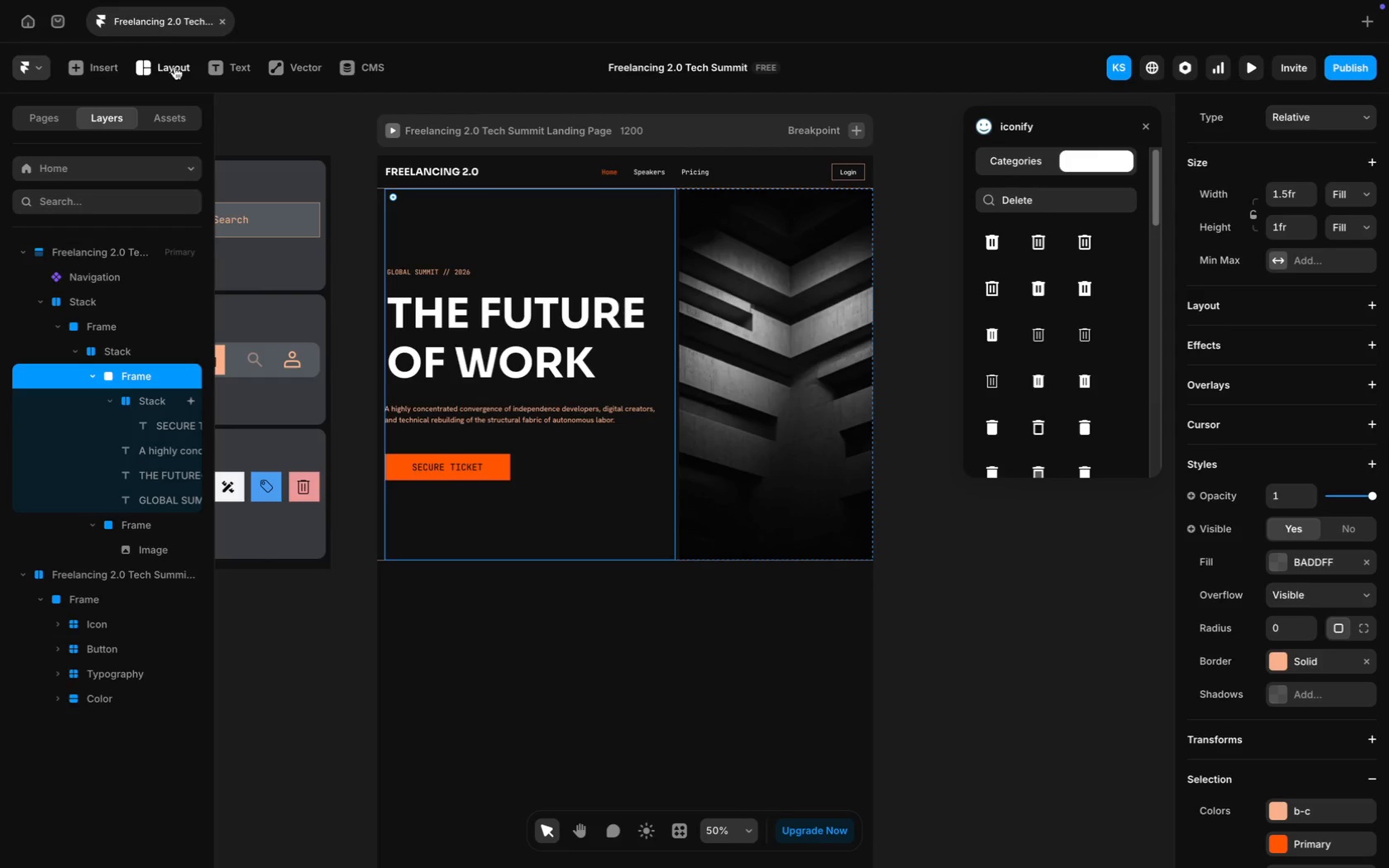 
left_click([174, 66])
 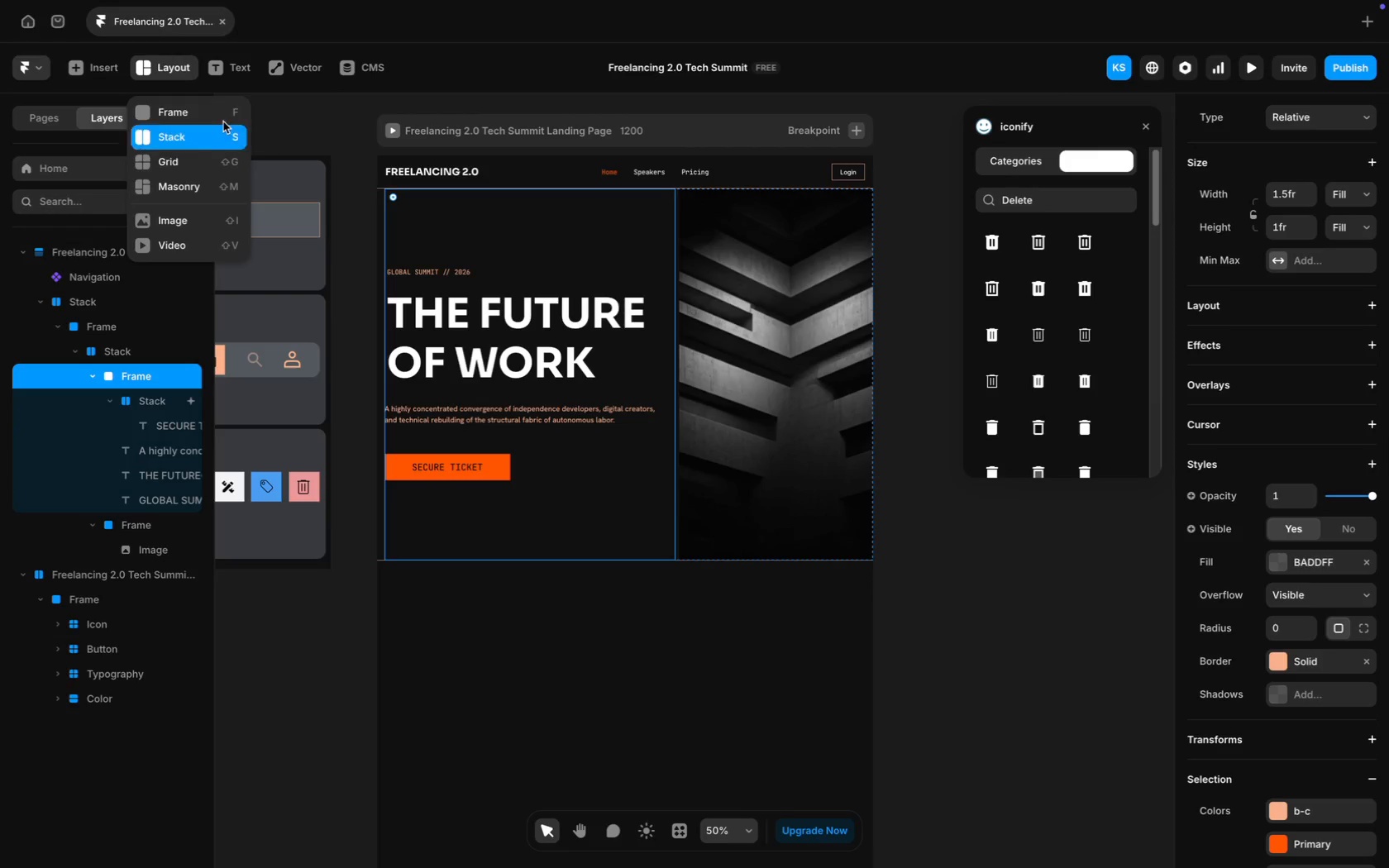 
left_click([208, 114])
 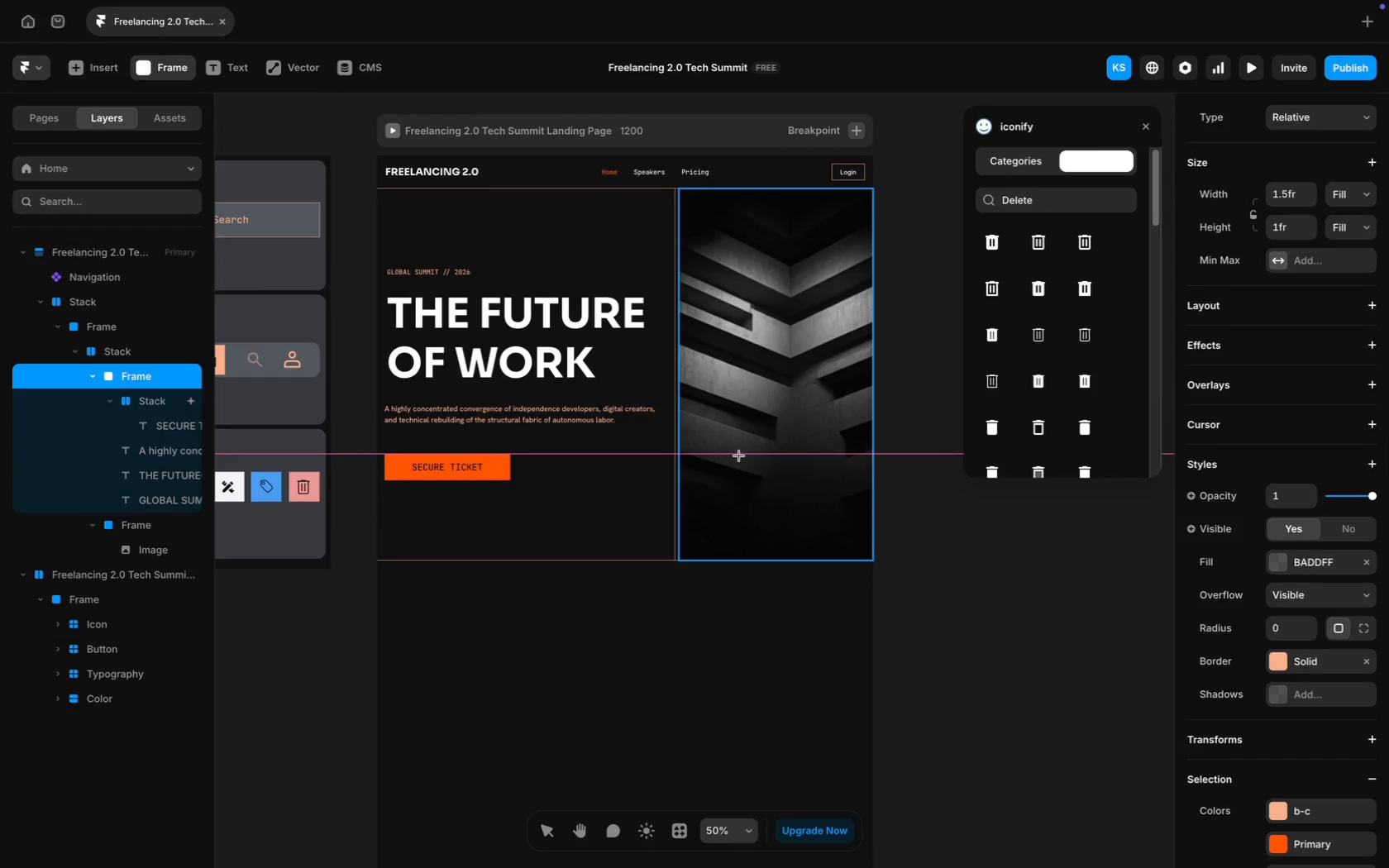 
wait(12.68)
 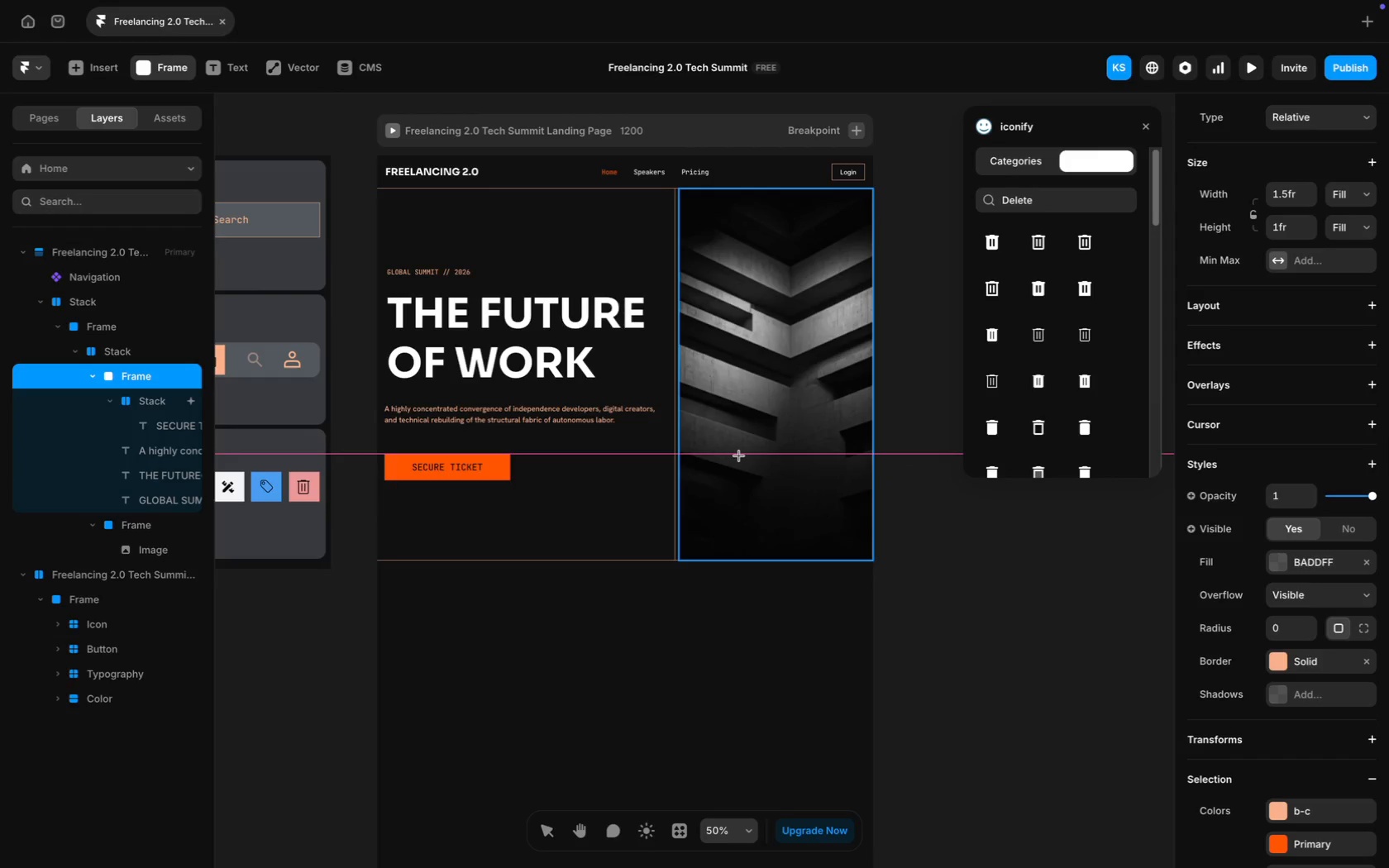 
left_click_drag(start_coordinate=[724, 455], to_coordinate=[871, 558])
 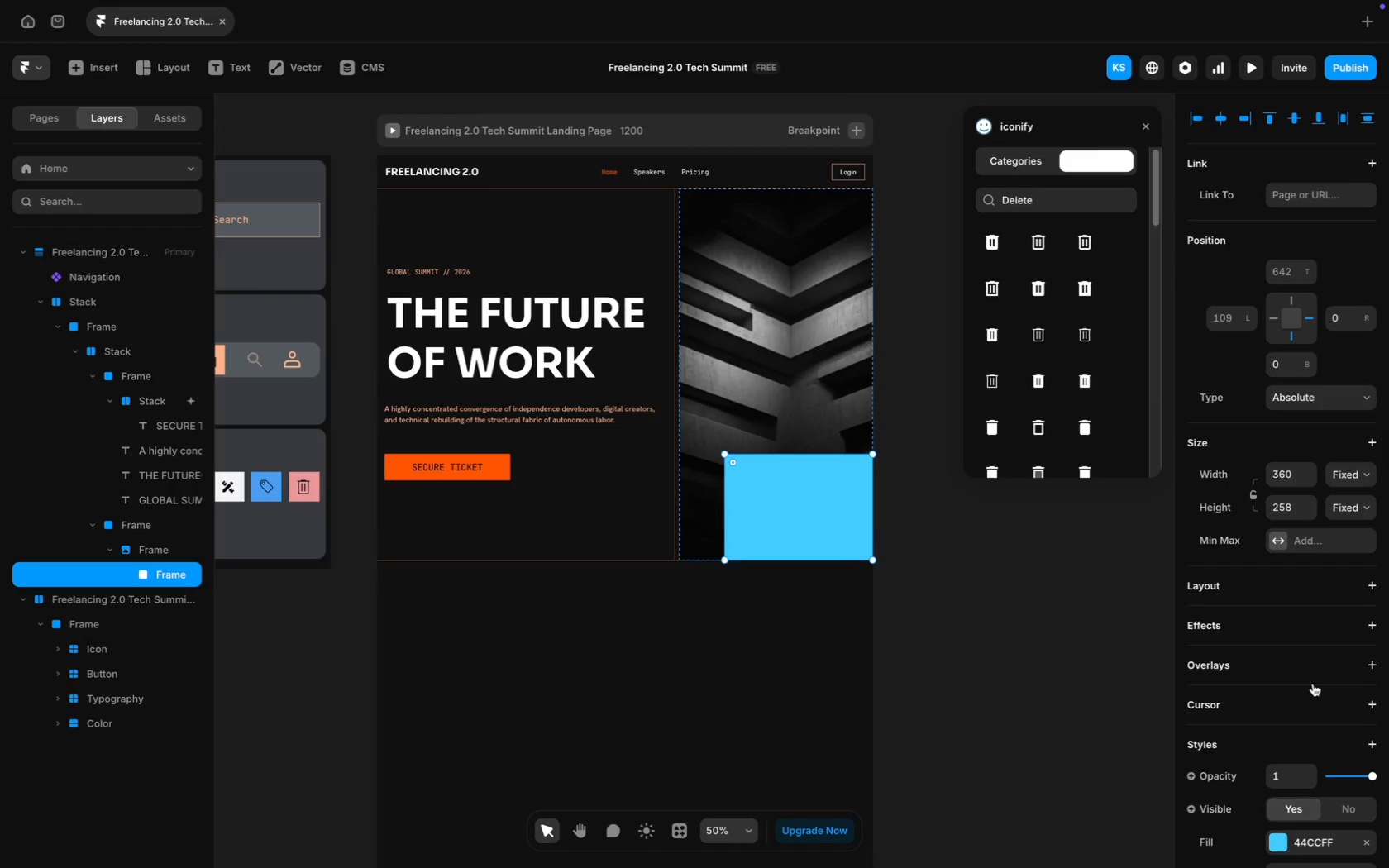 
scroll: coordinate [1347, 724], scroll_direction: down, amount: 13.0
 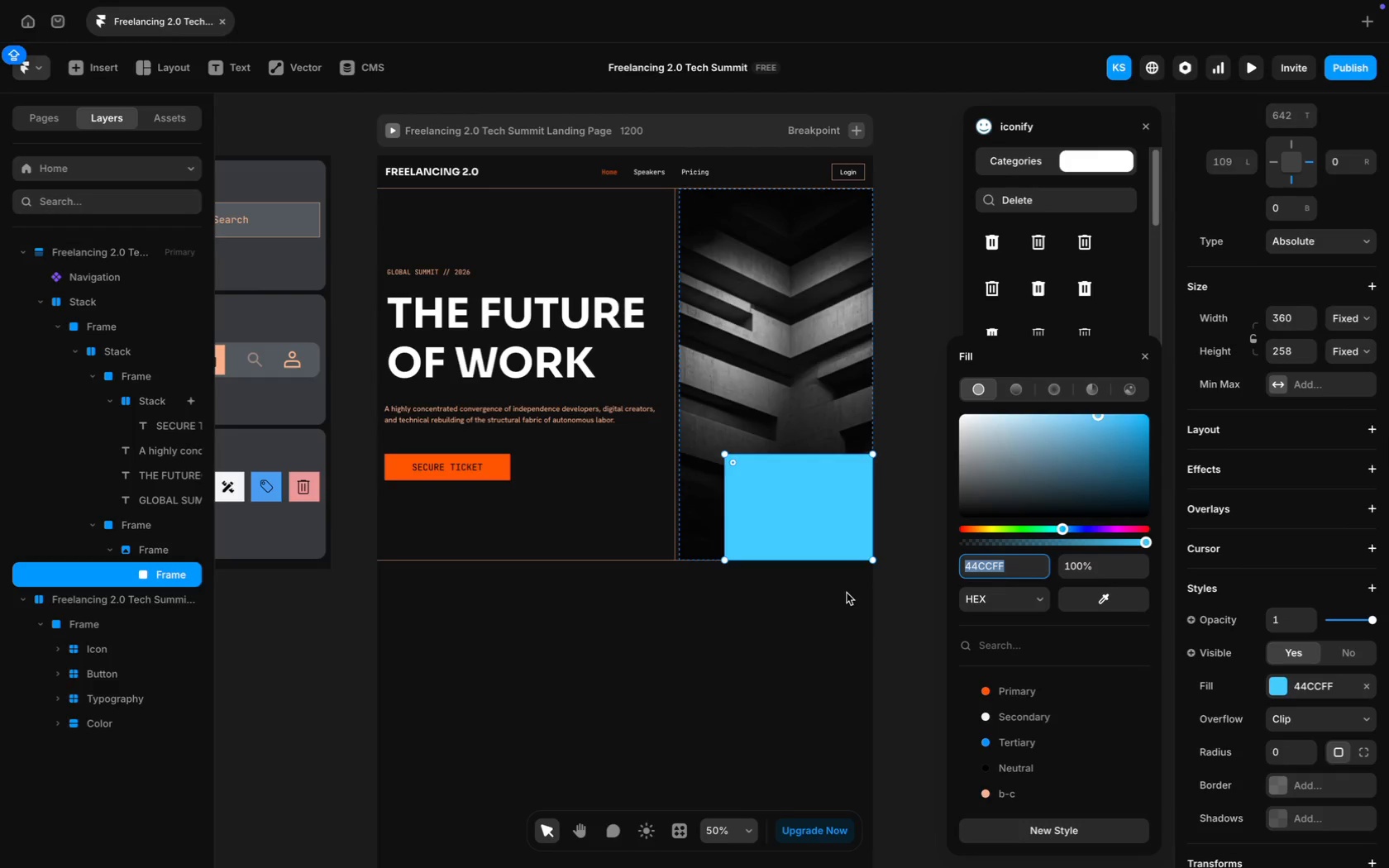 
wait(8.45)
 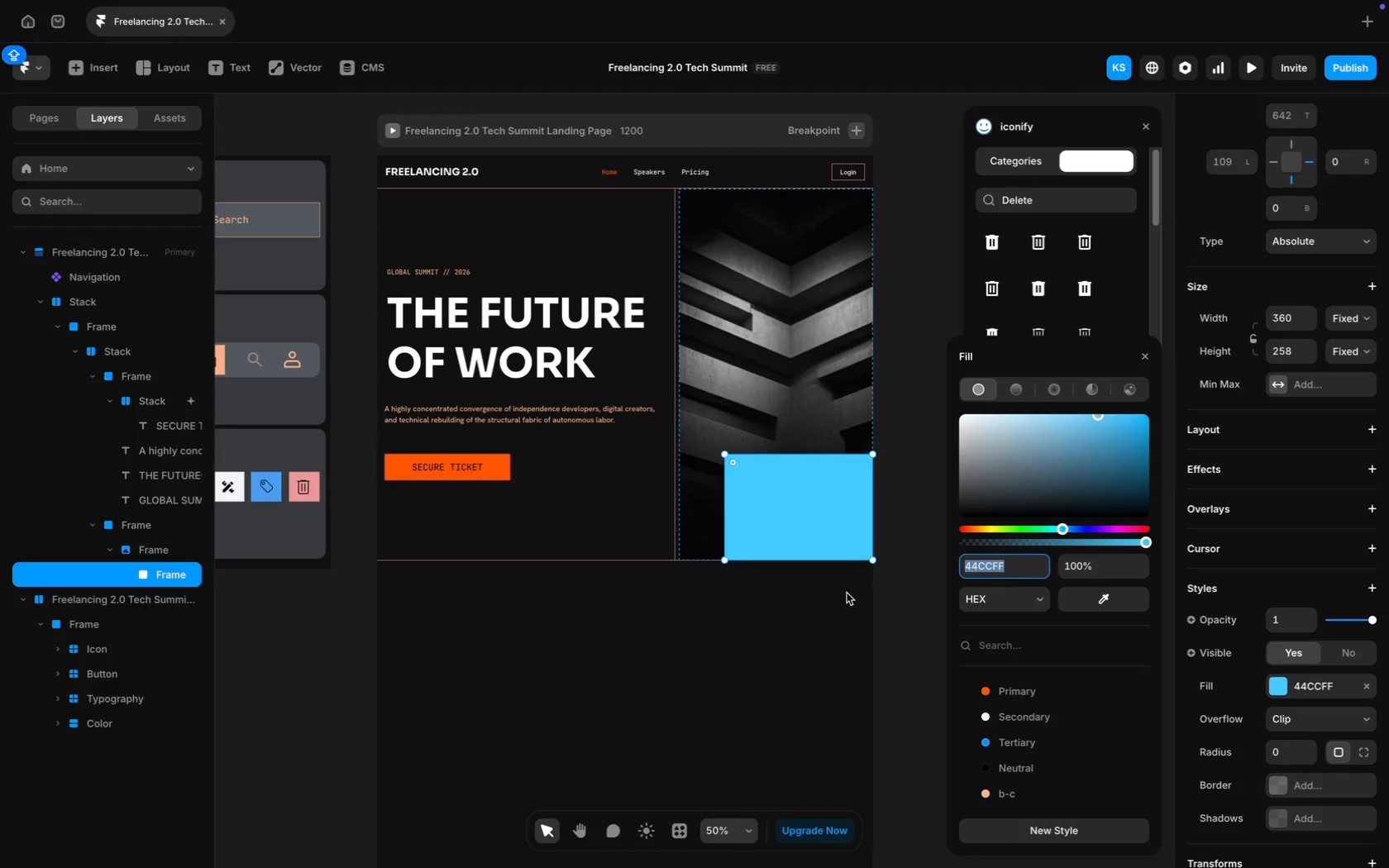 
scroll: coordinate [772, 592], scroll_direction: up, amount: 35.0
 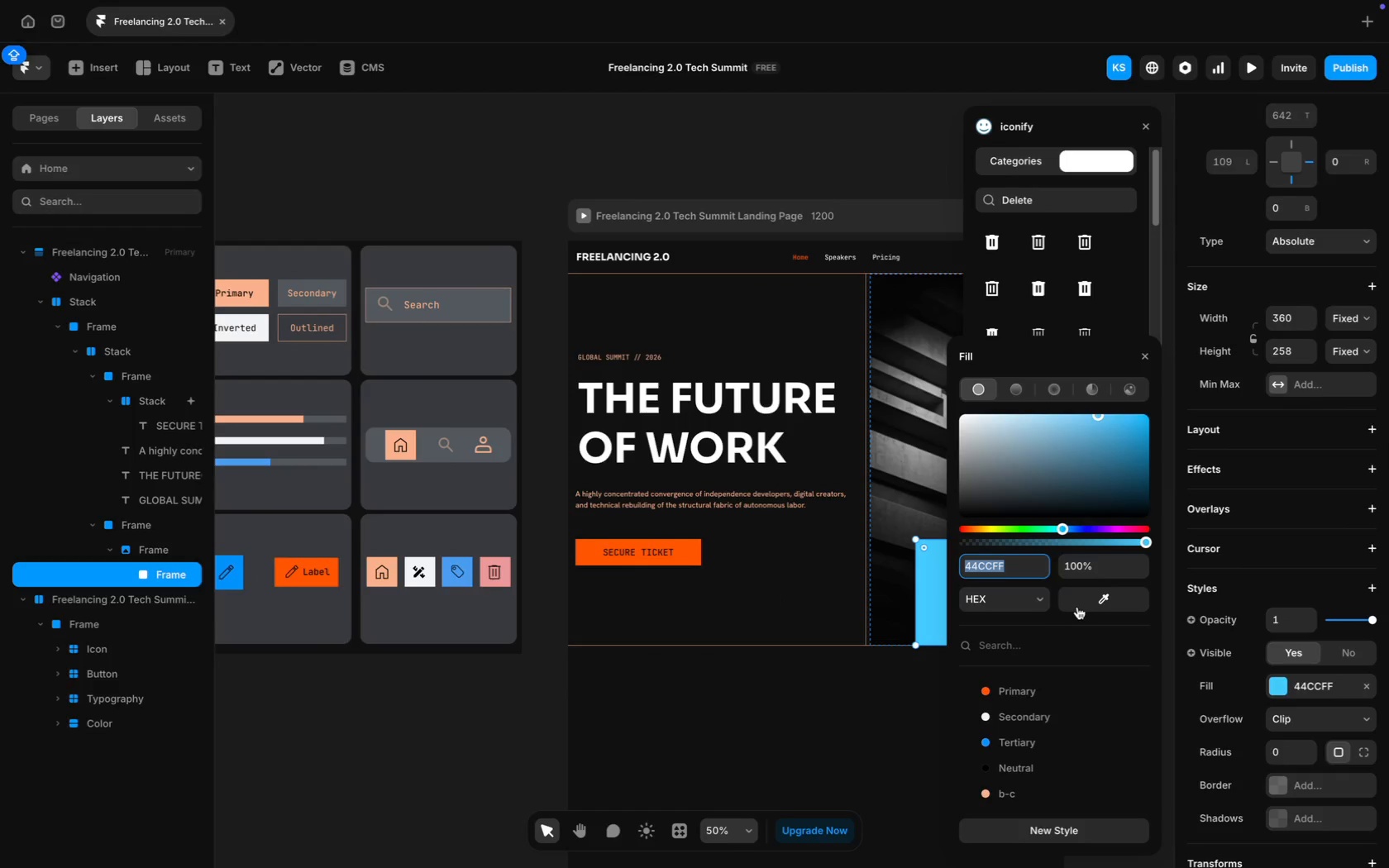 
left_click([1090, 605])
 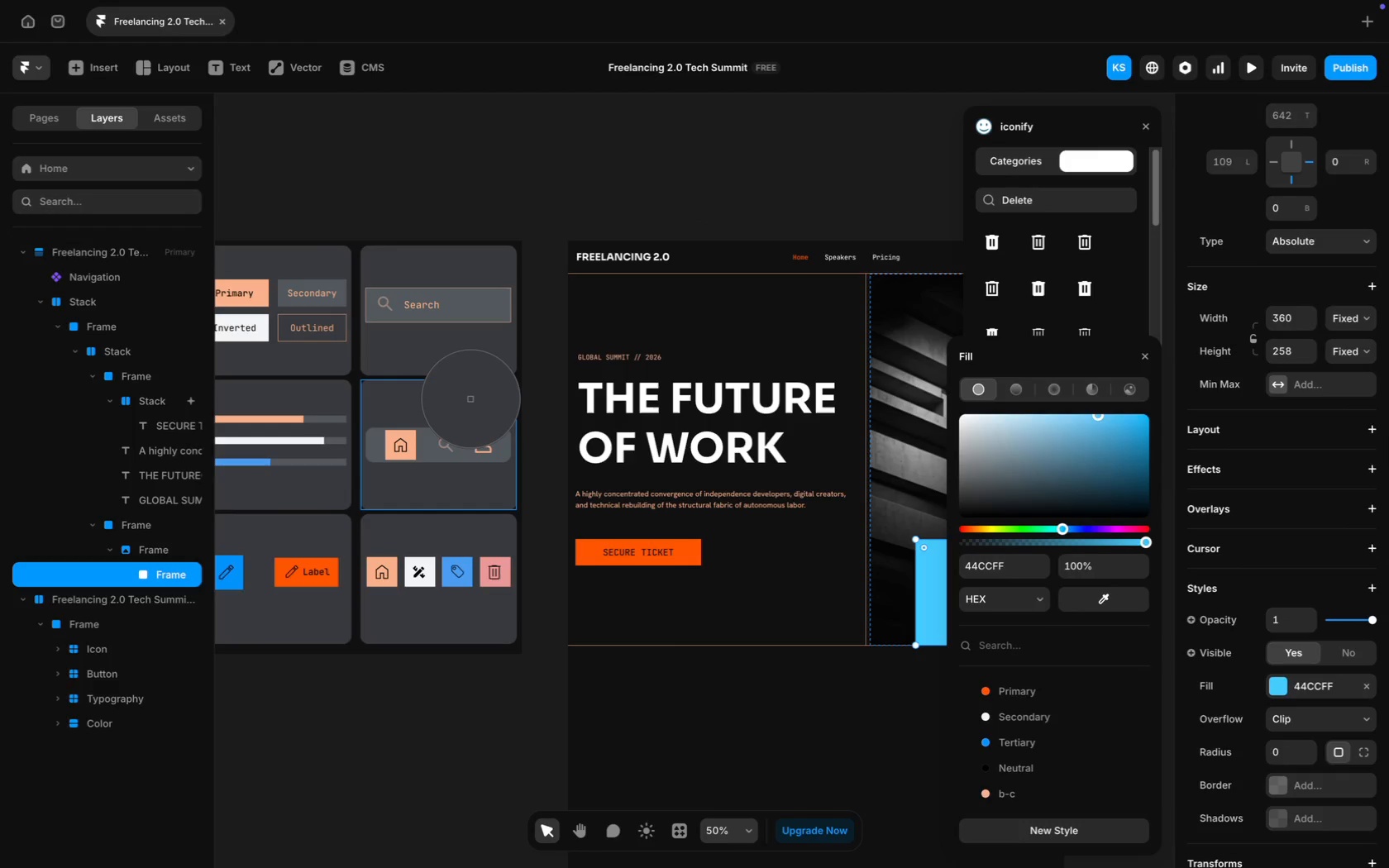 
left_click([470, 399])
 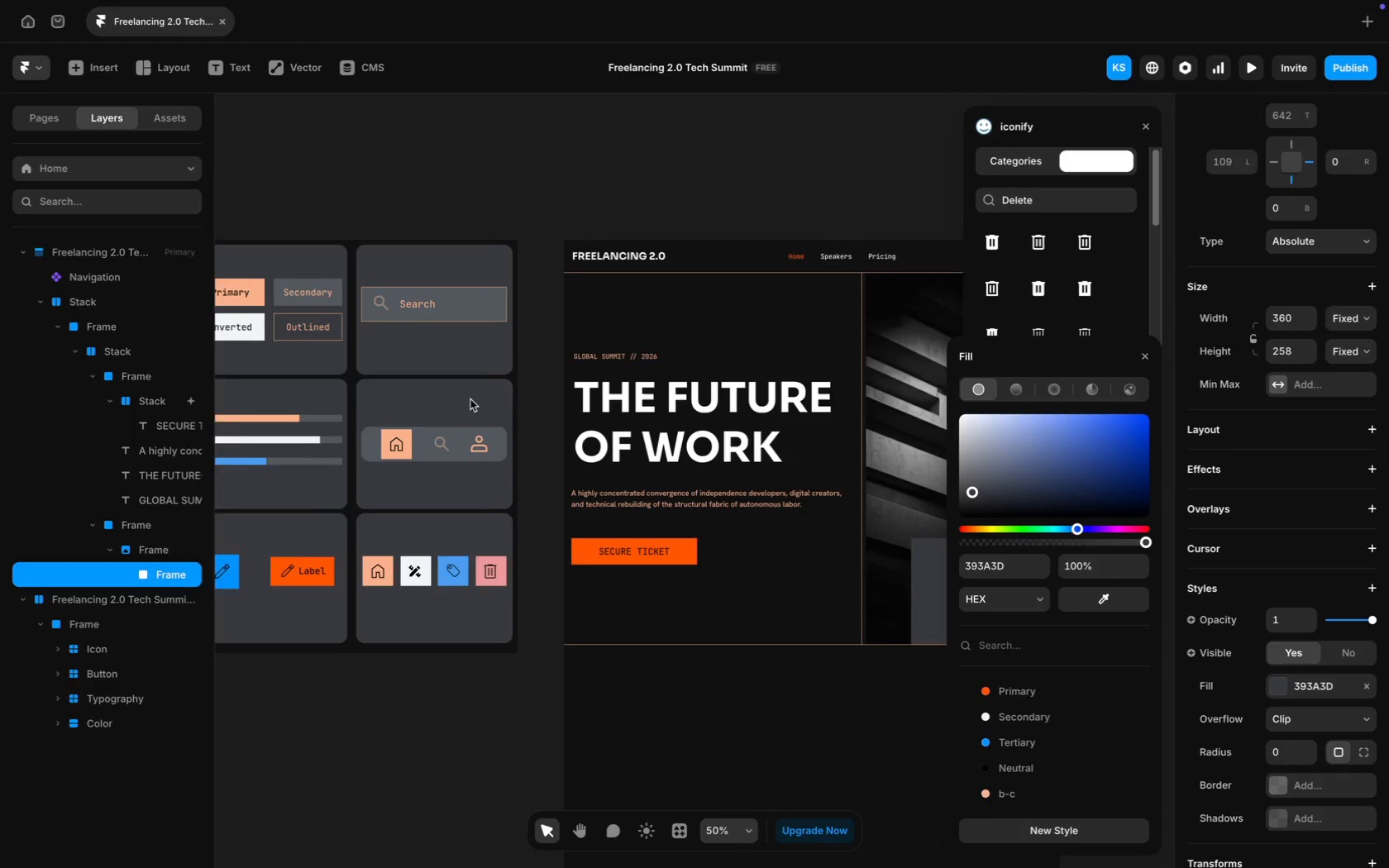 
scroll: coordinate [470, 399], scroll_direction: down, amount: 19.0
 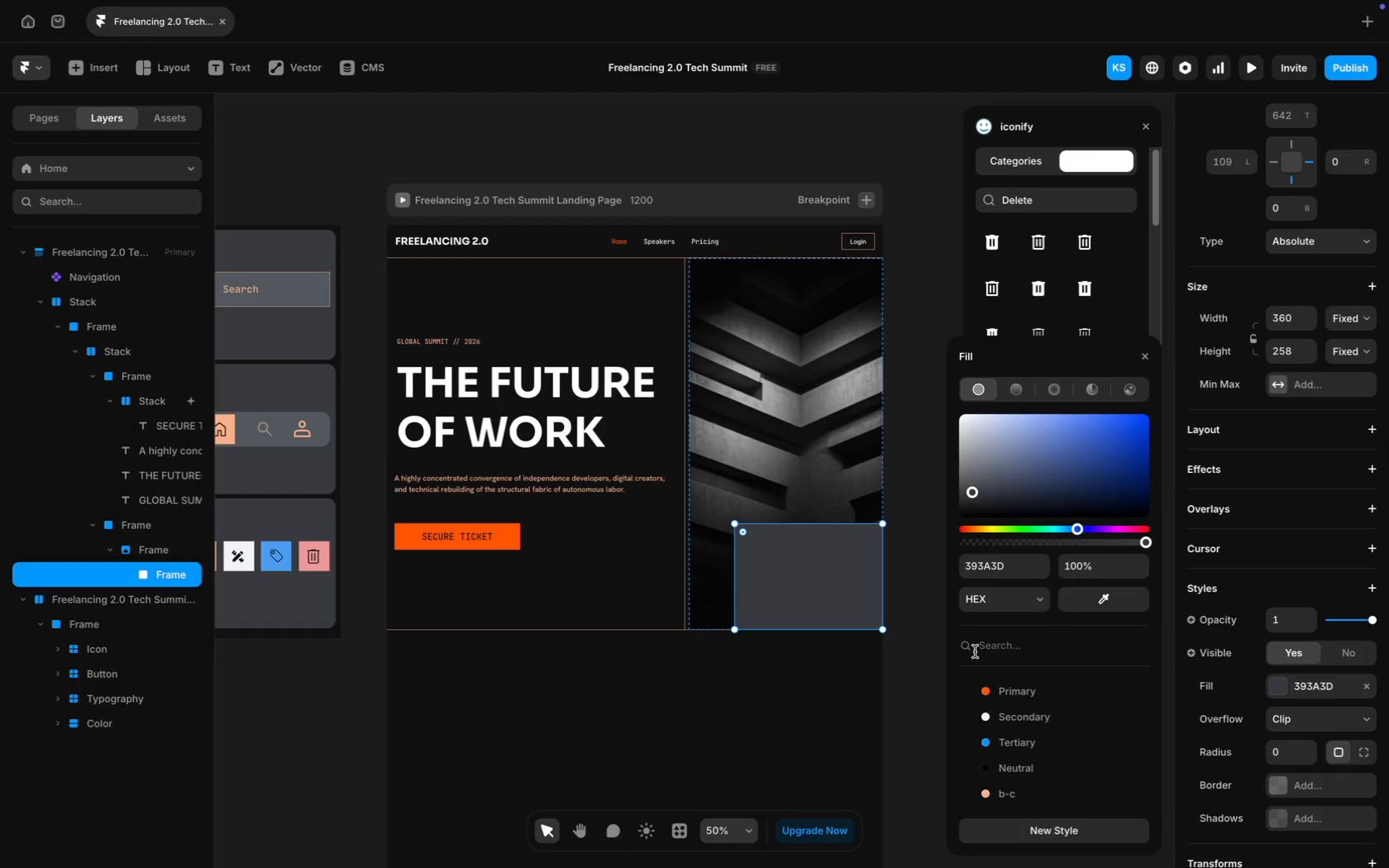 
wait(18.79)
 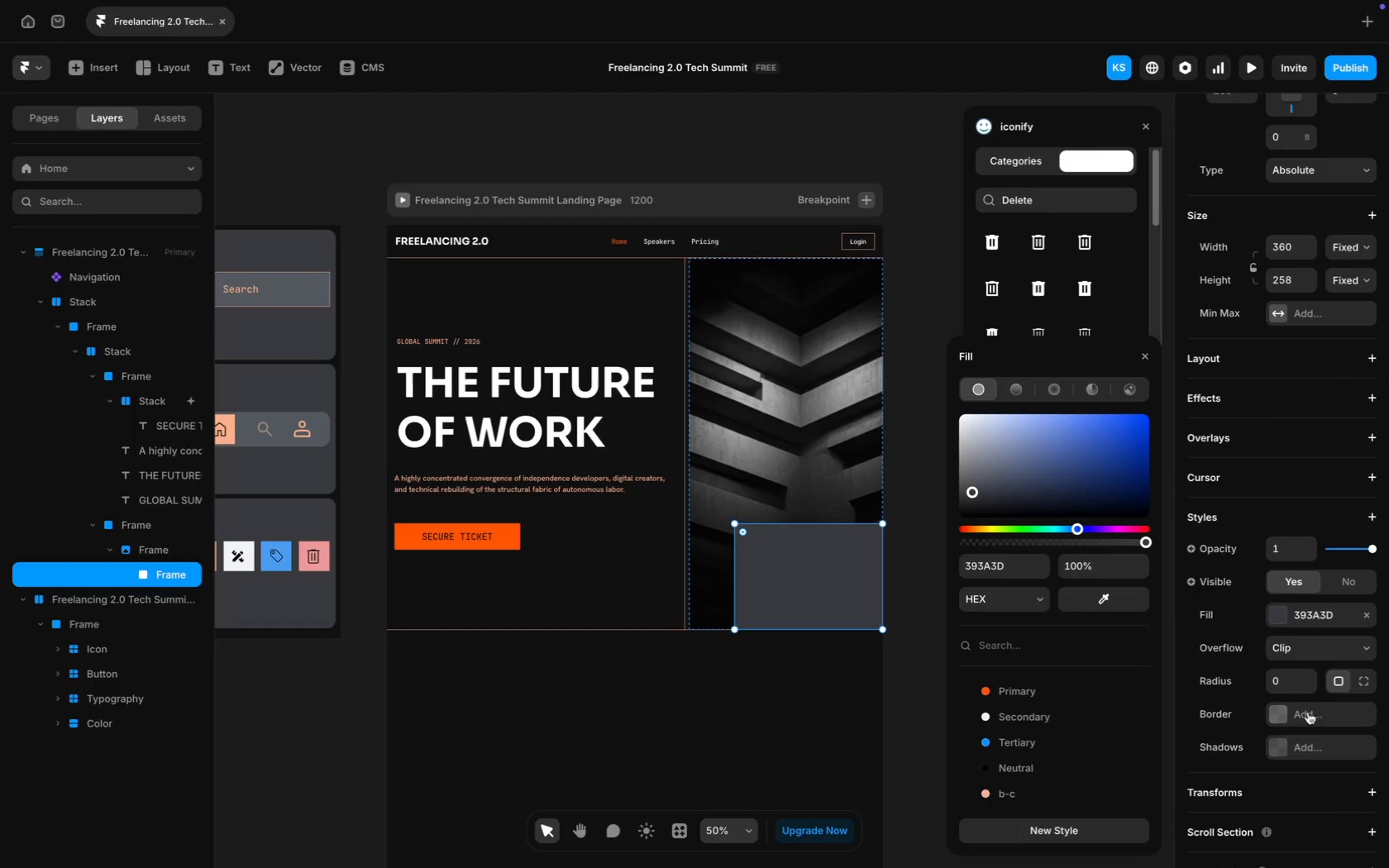 
left_click([1315, 716])
 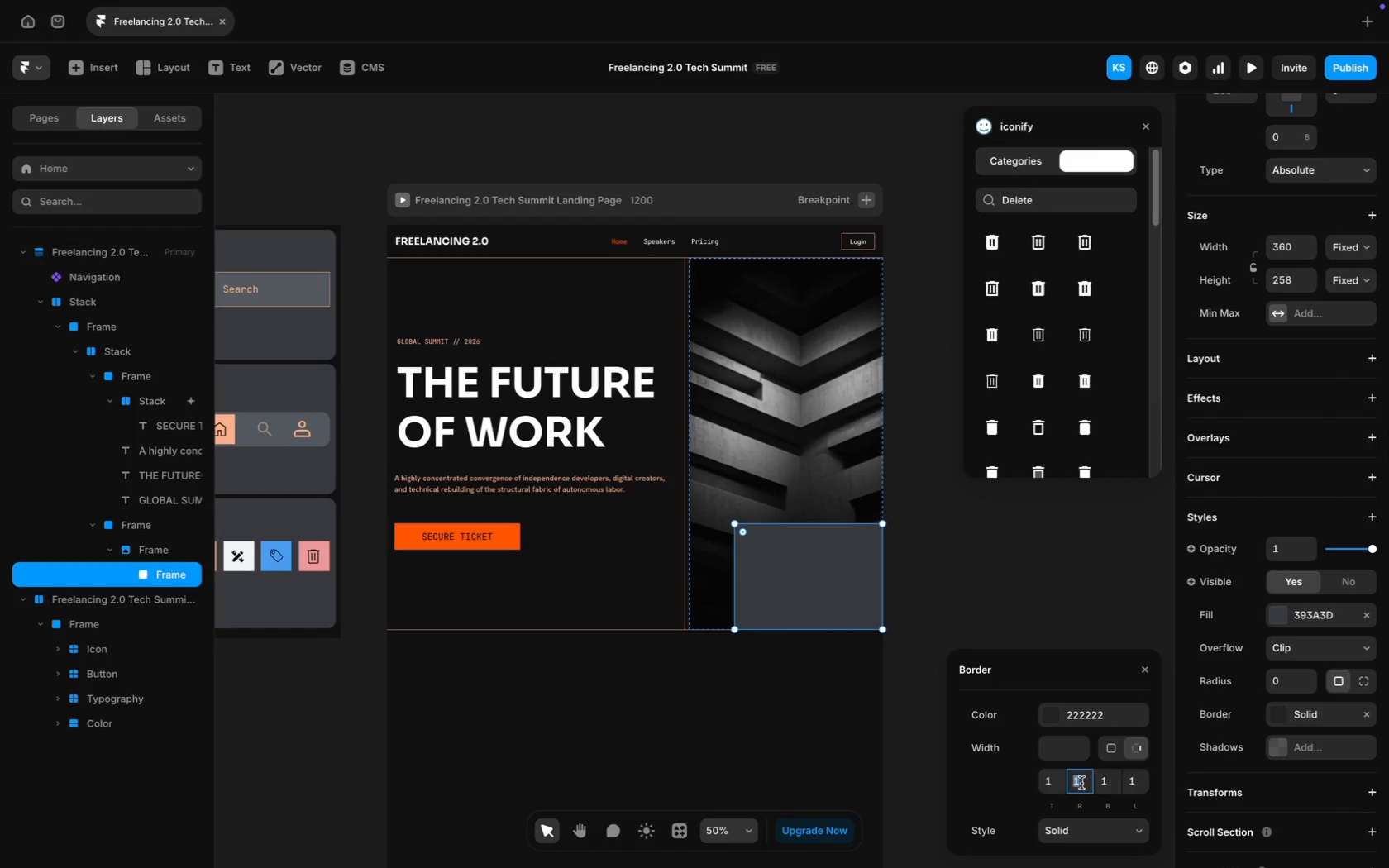 
scroll: coordinate [1292, 723], scroll_direction: down, amount: 13.0
 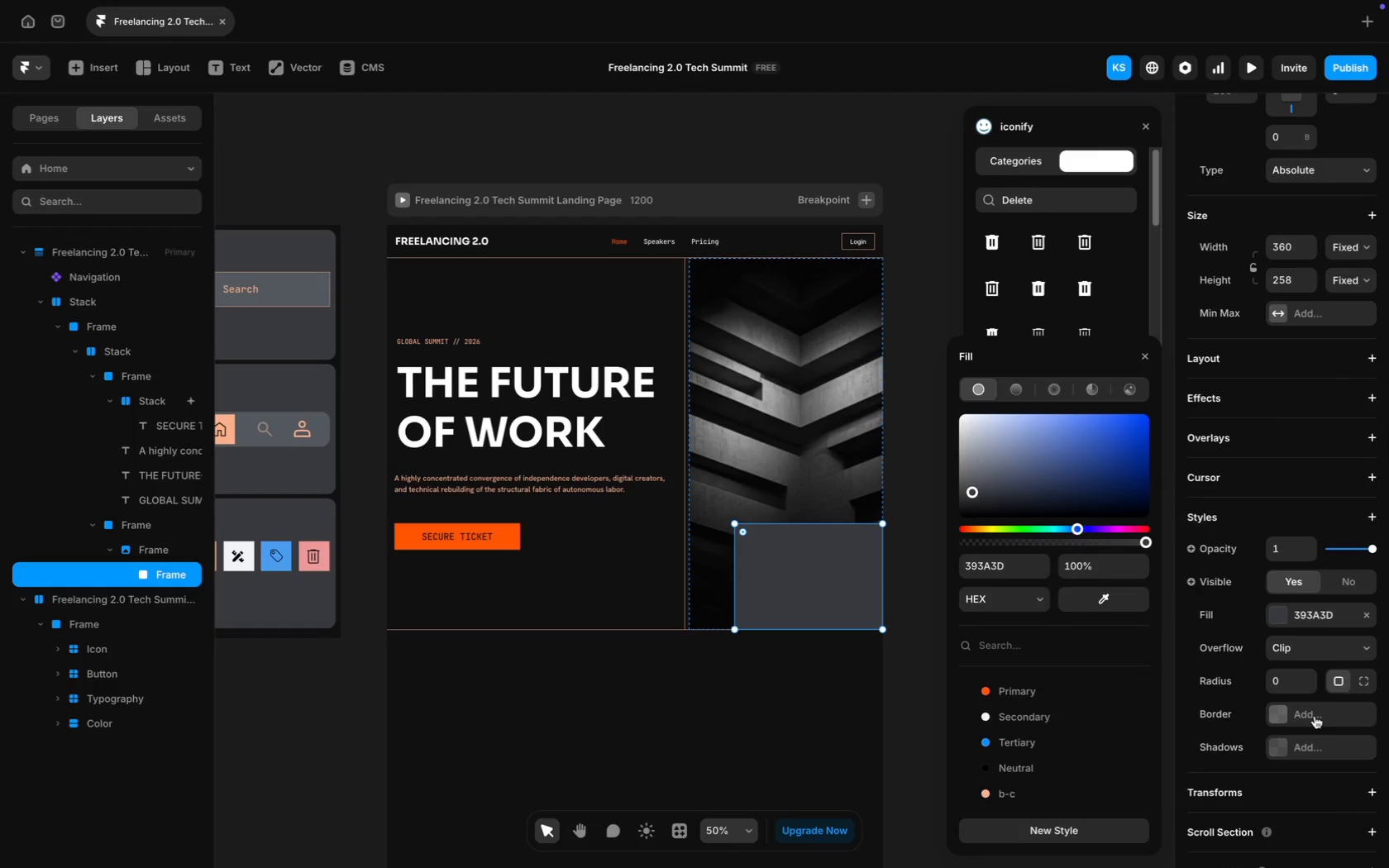 
wait(5.48)
 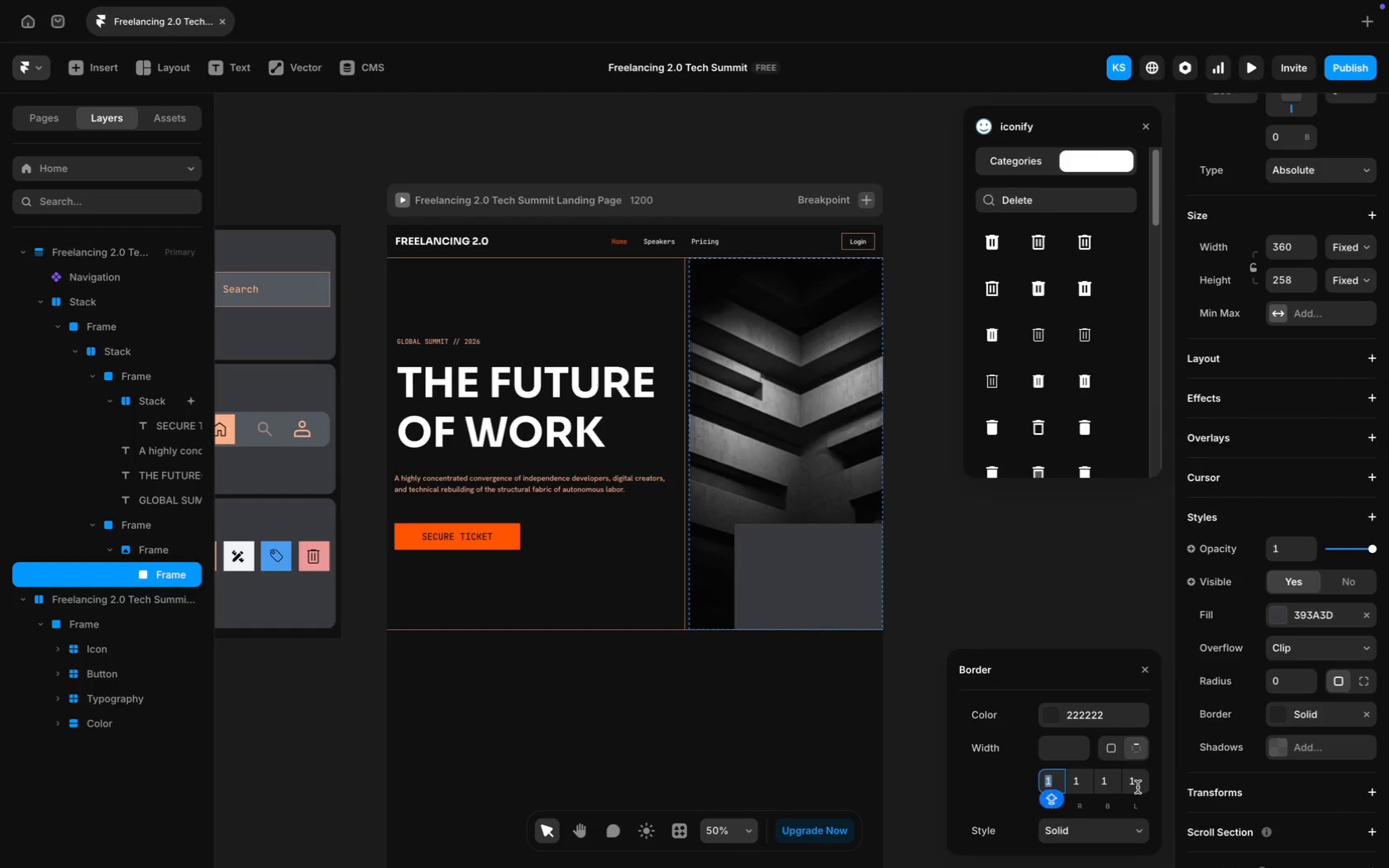 
left_click([1130, 779])
 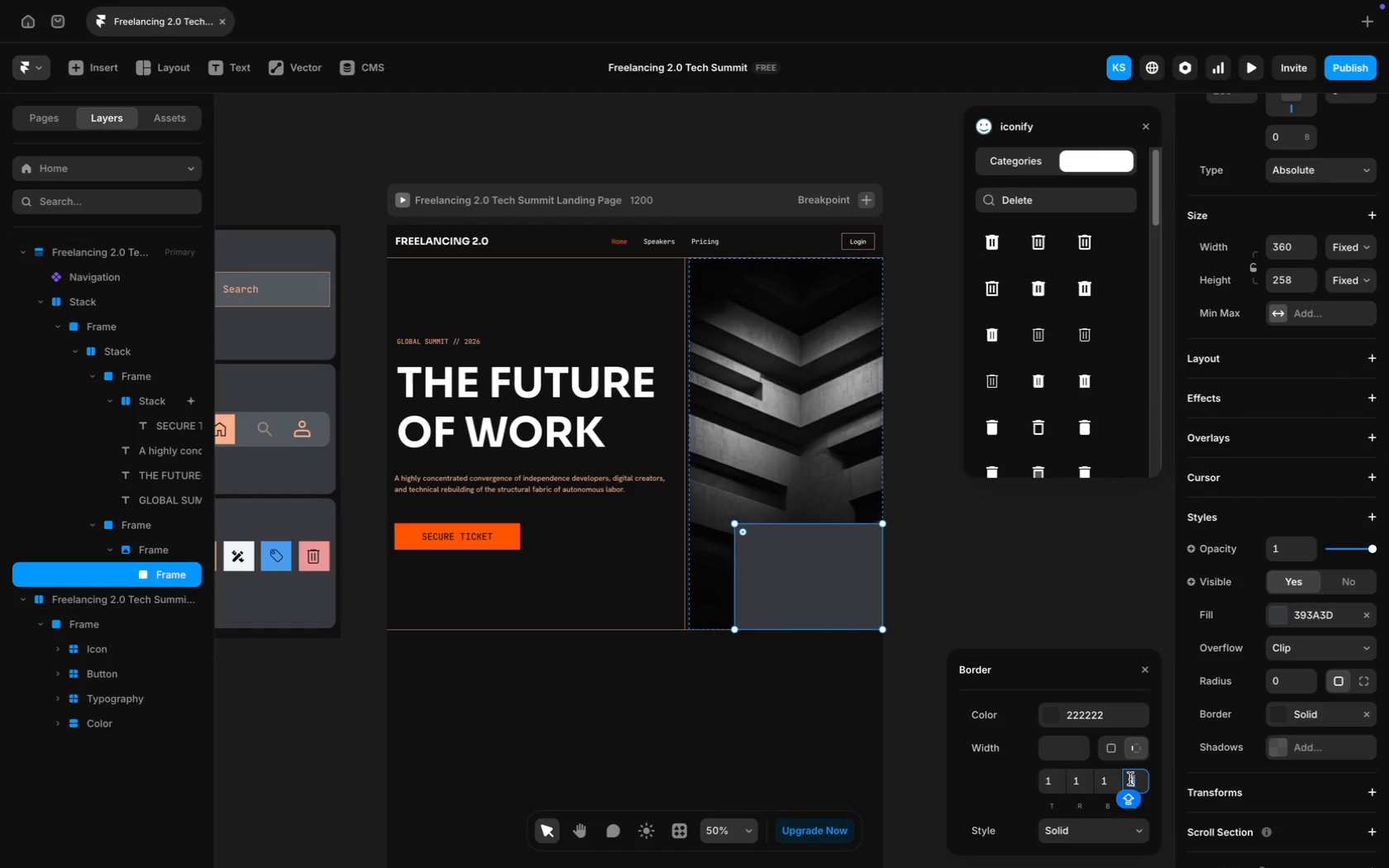 
key(0)
 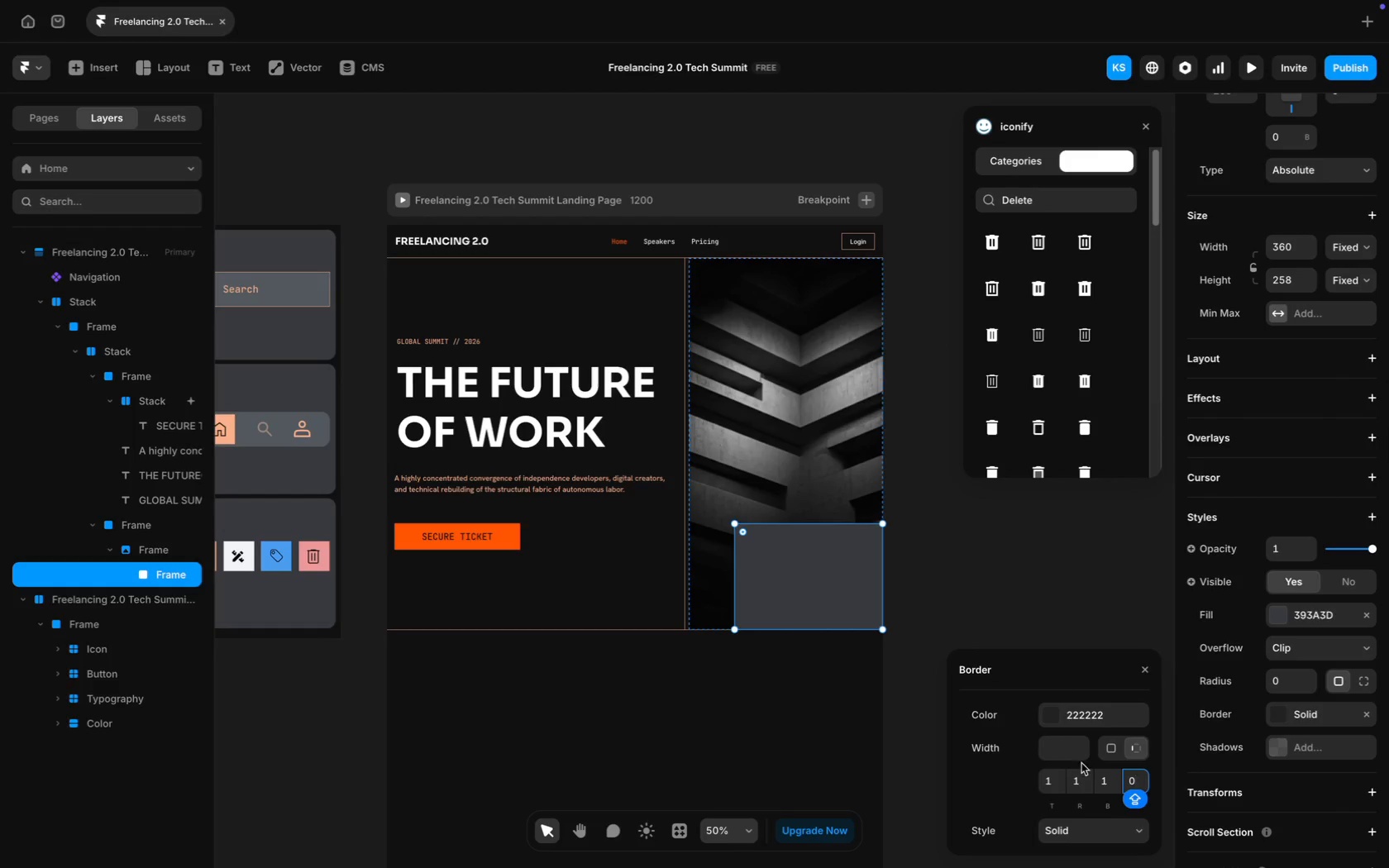 
left_click([1100, 776])
 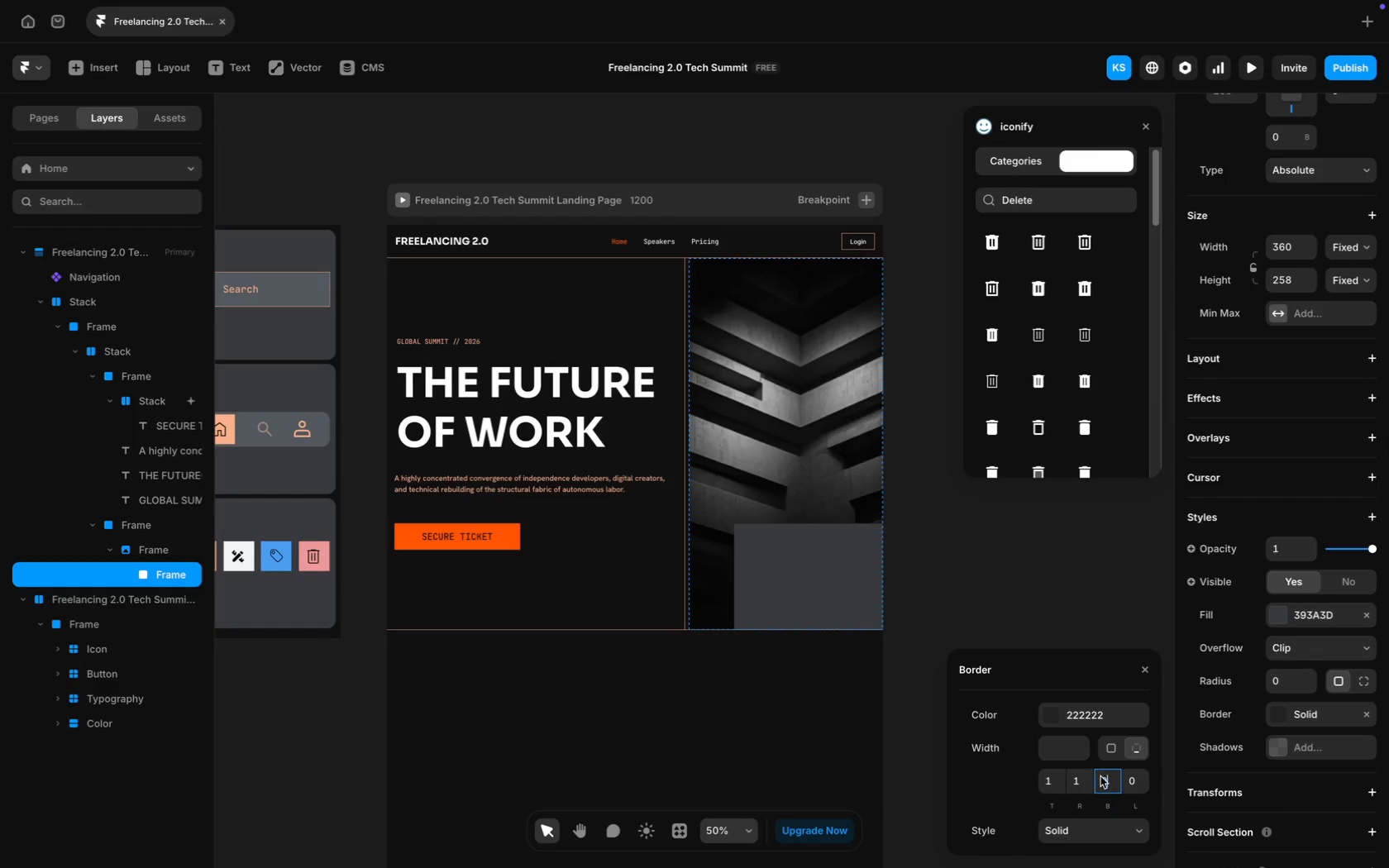 
key(0)
 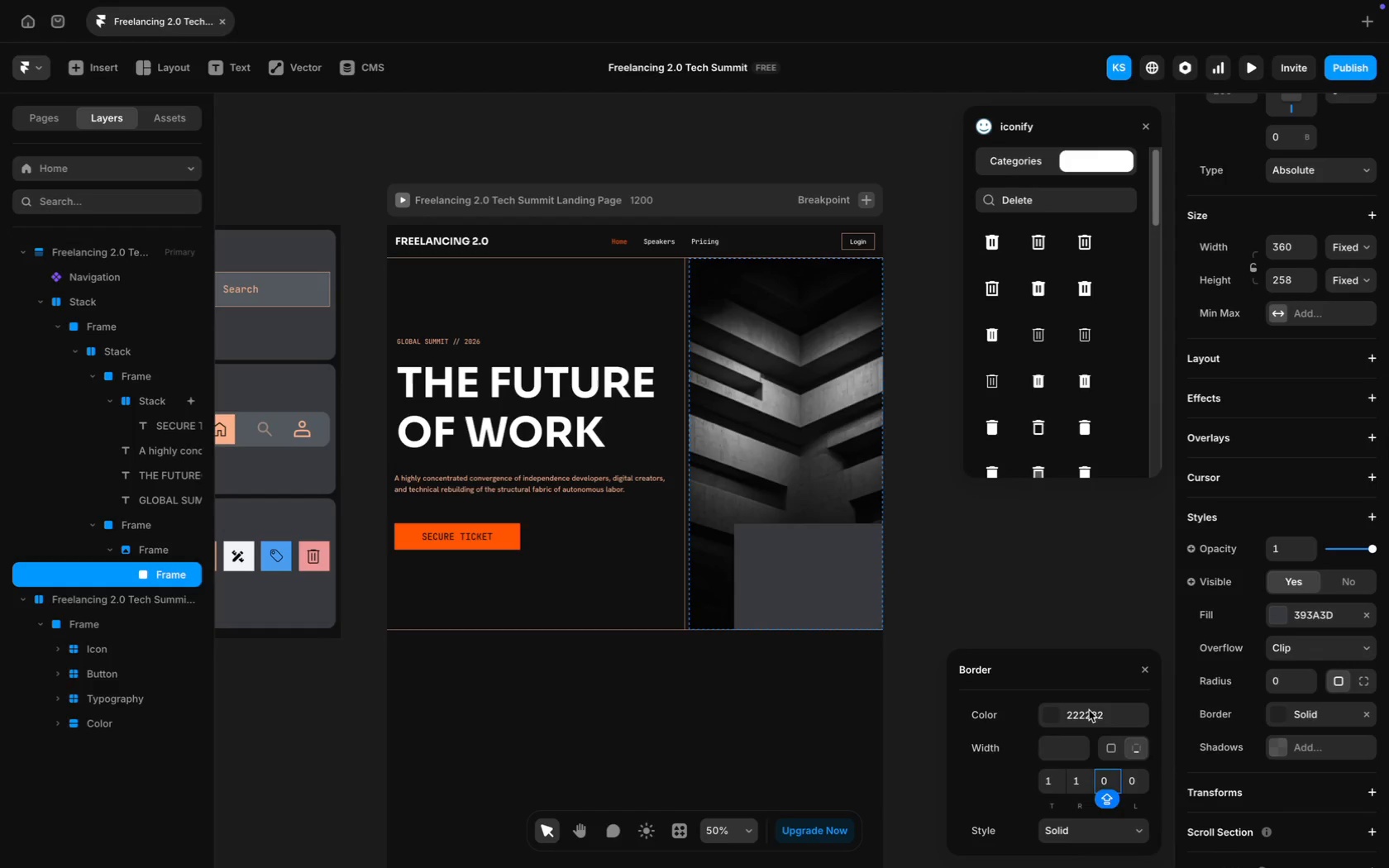 
left_click([1089, 710])
 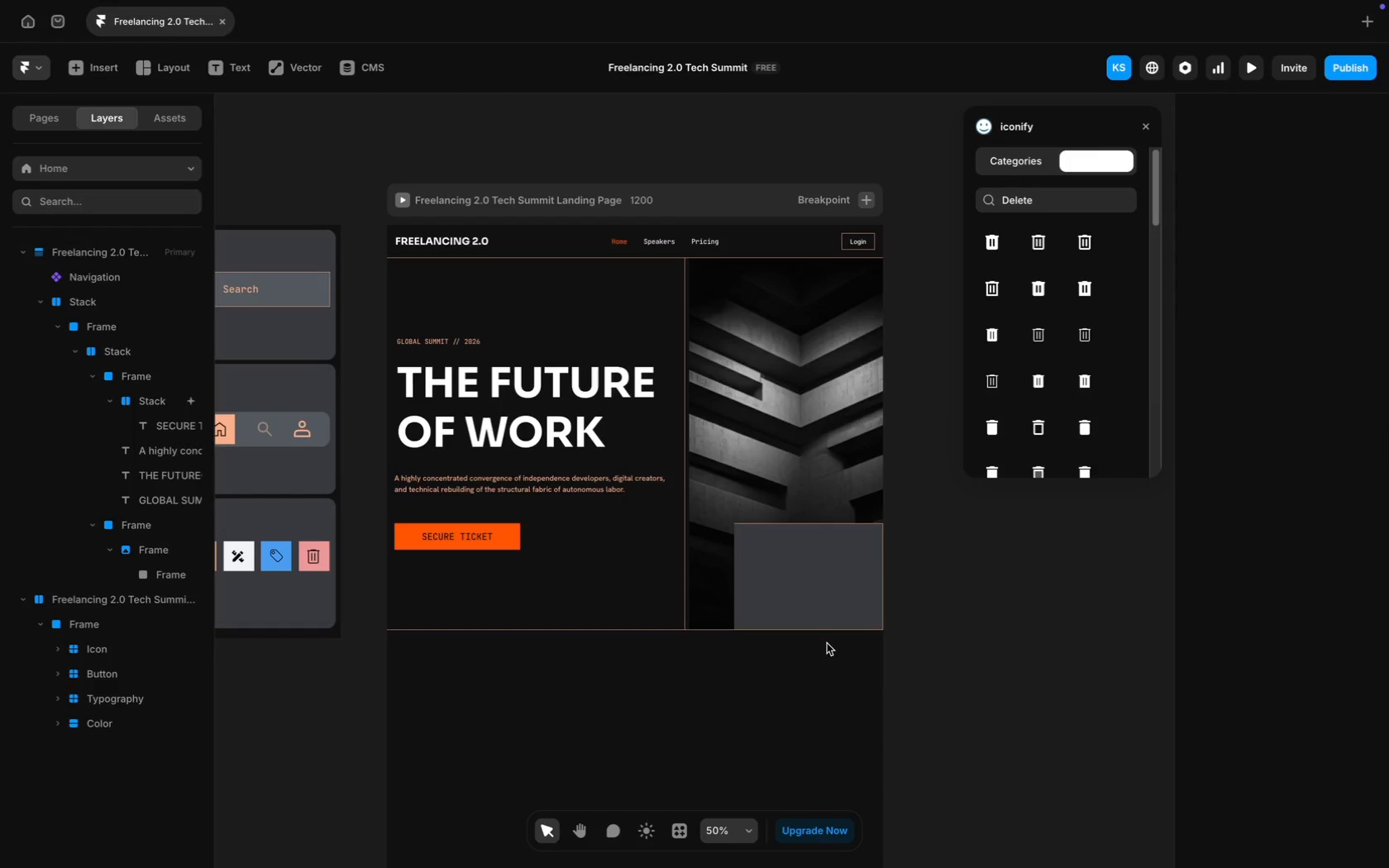 
left_click([808, 574])
 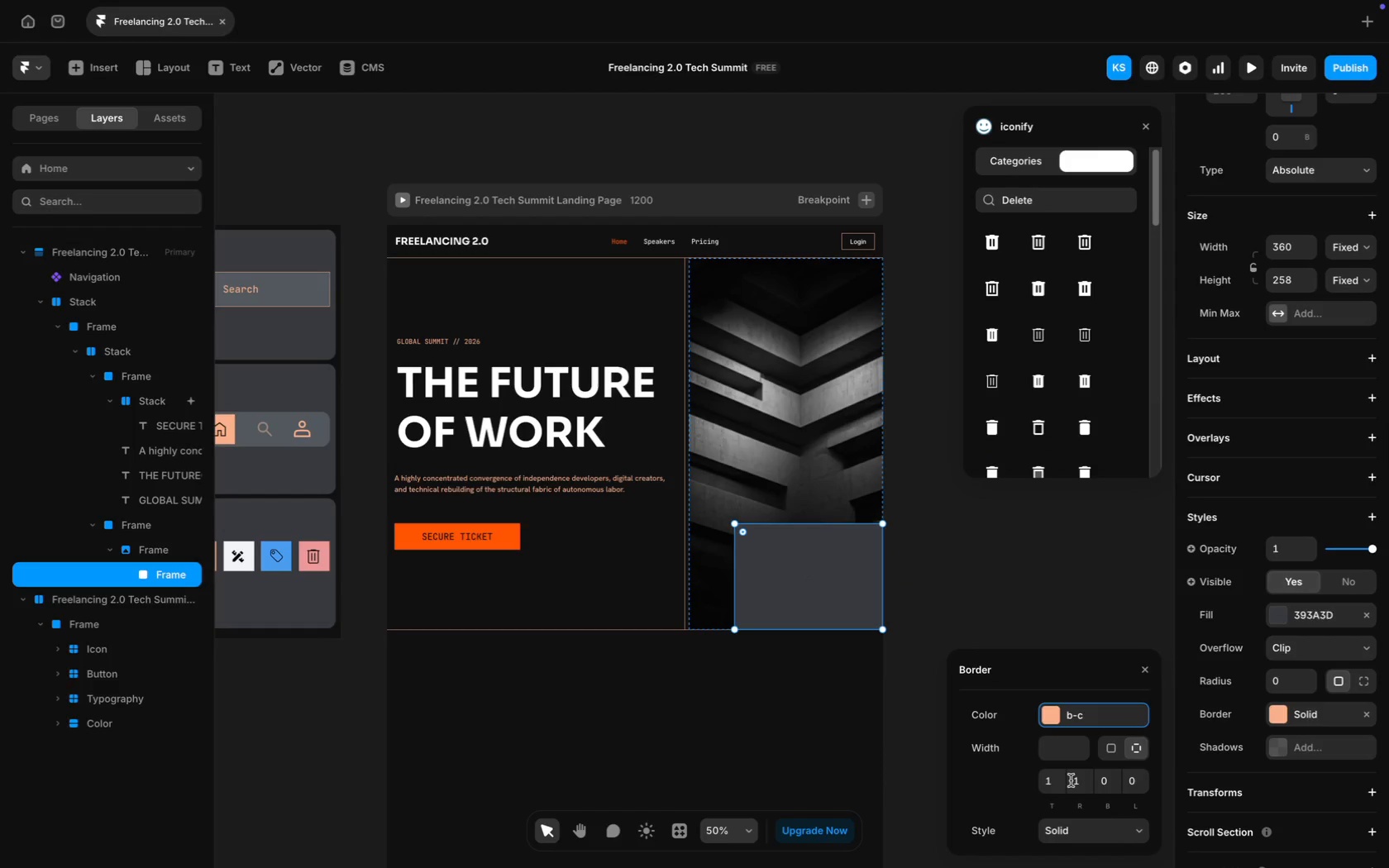 
left_click([1077, 781])
 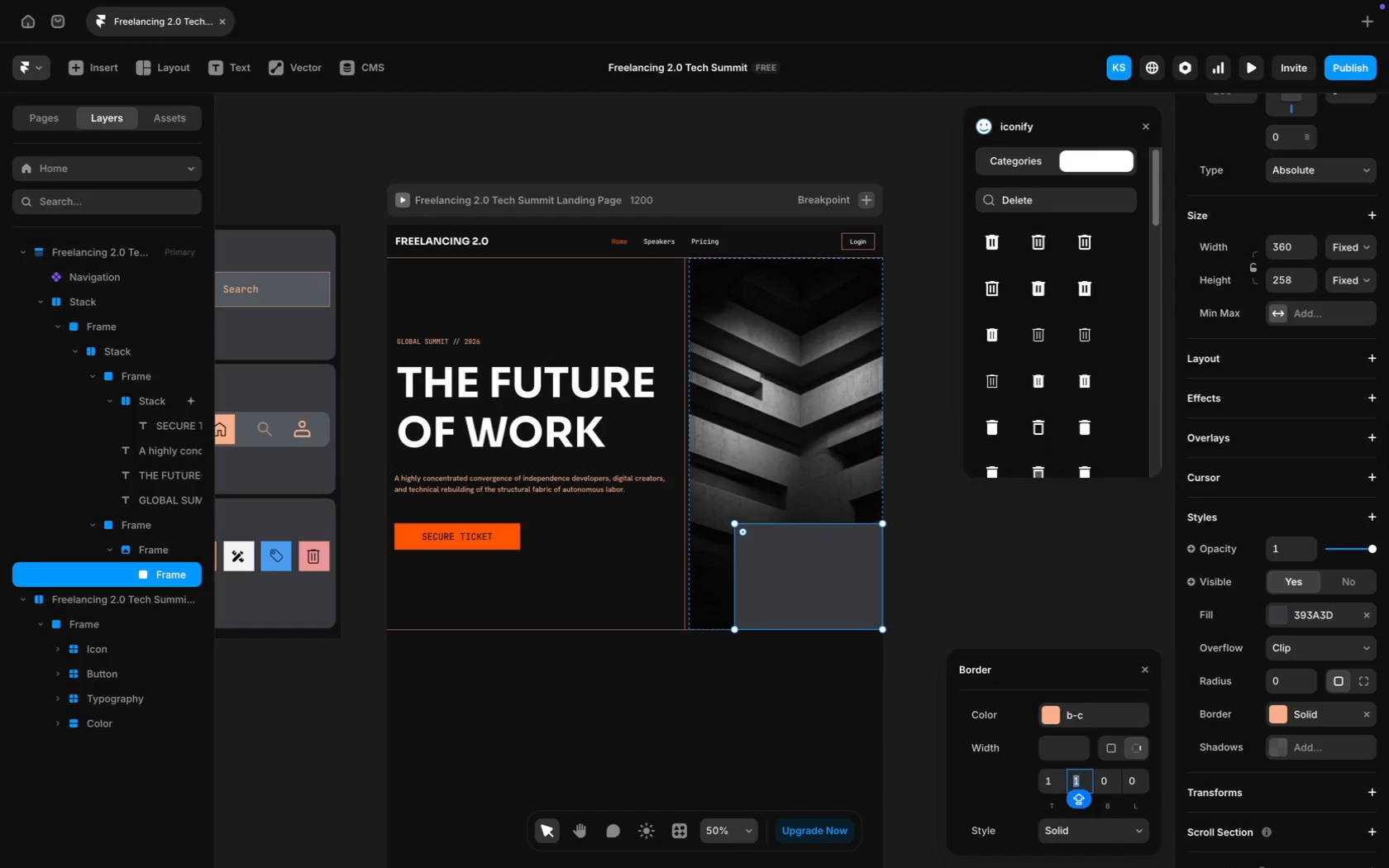 
key(0)
 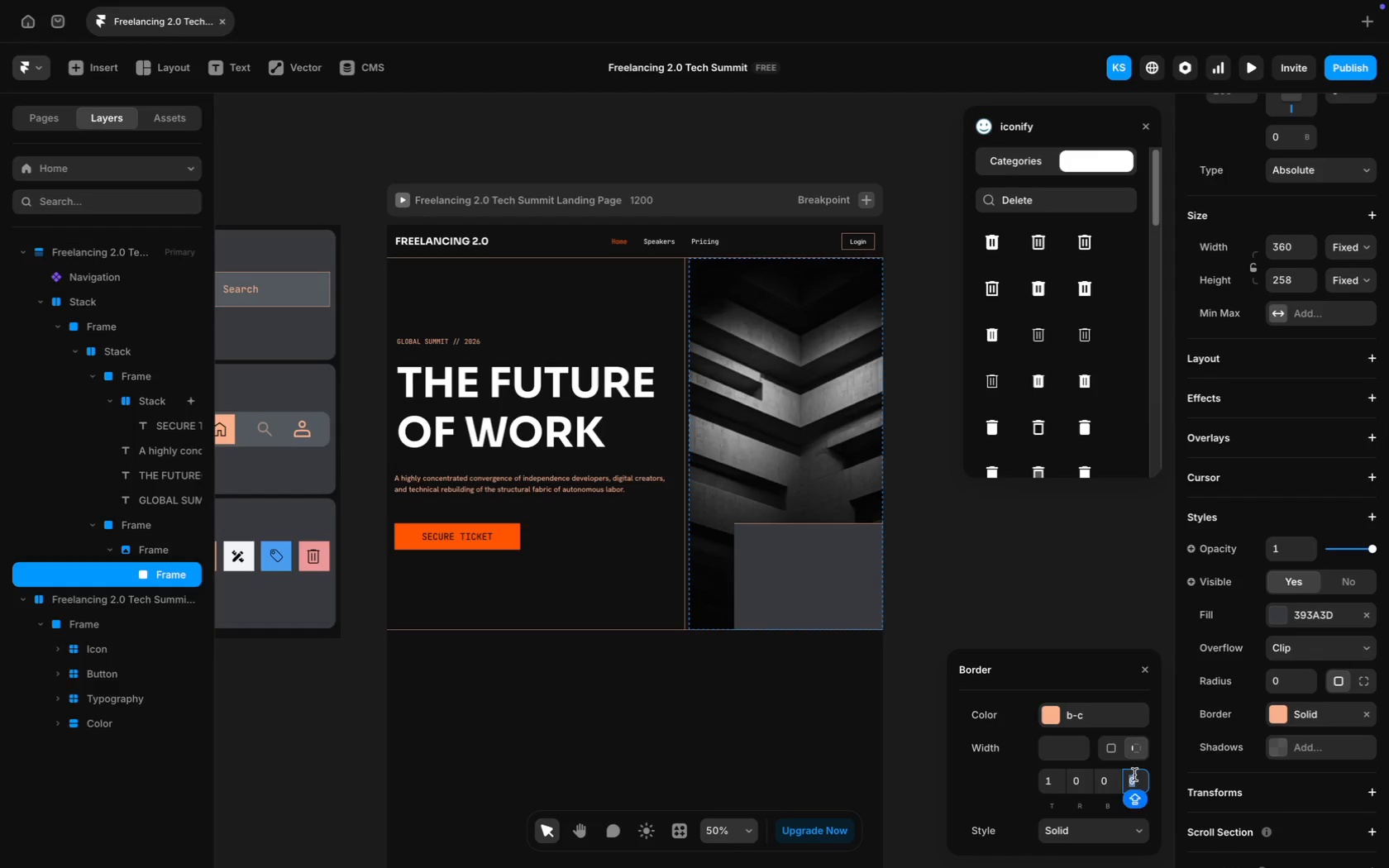 
key(1)
 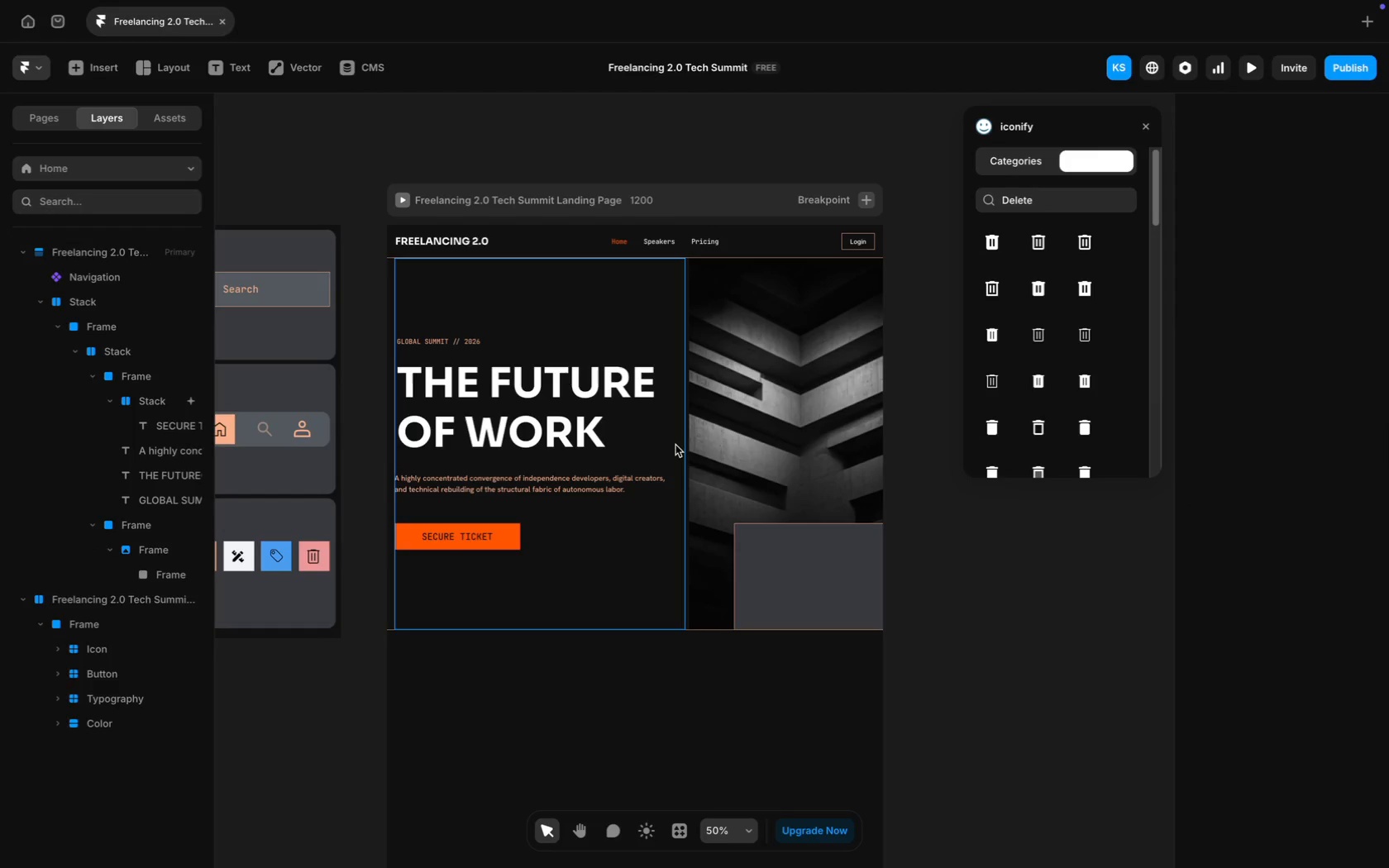 
wait(5.17)
 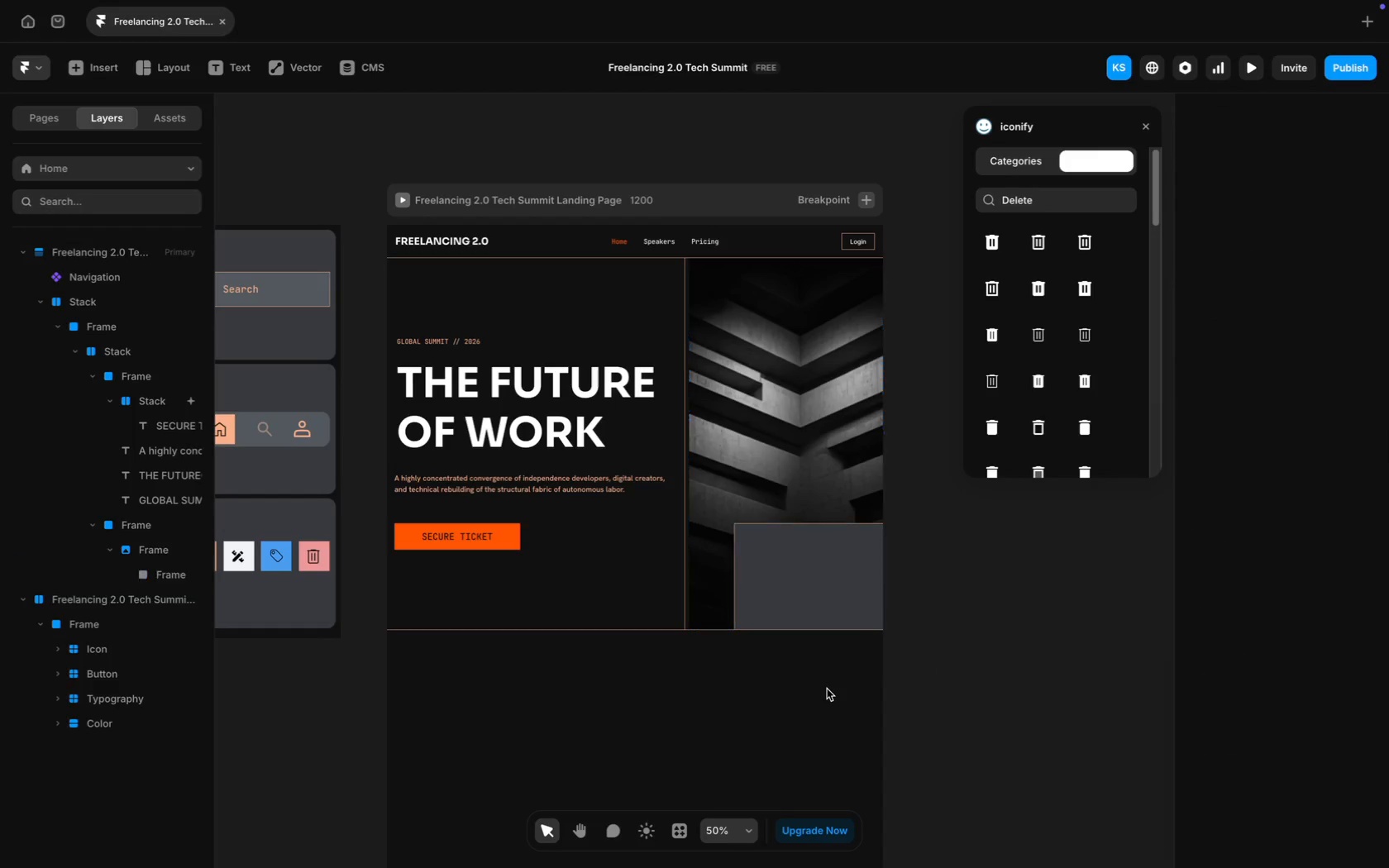 
left_click([232, 66])
 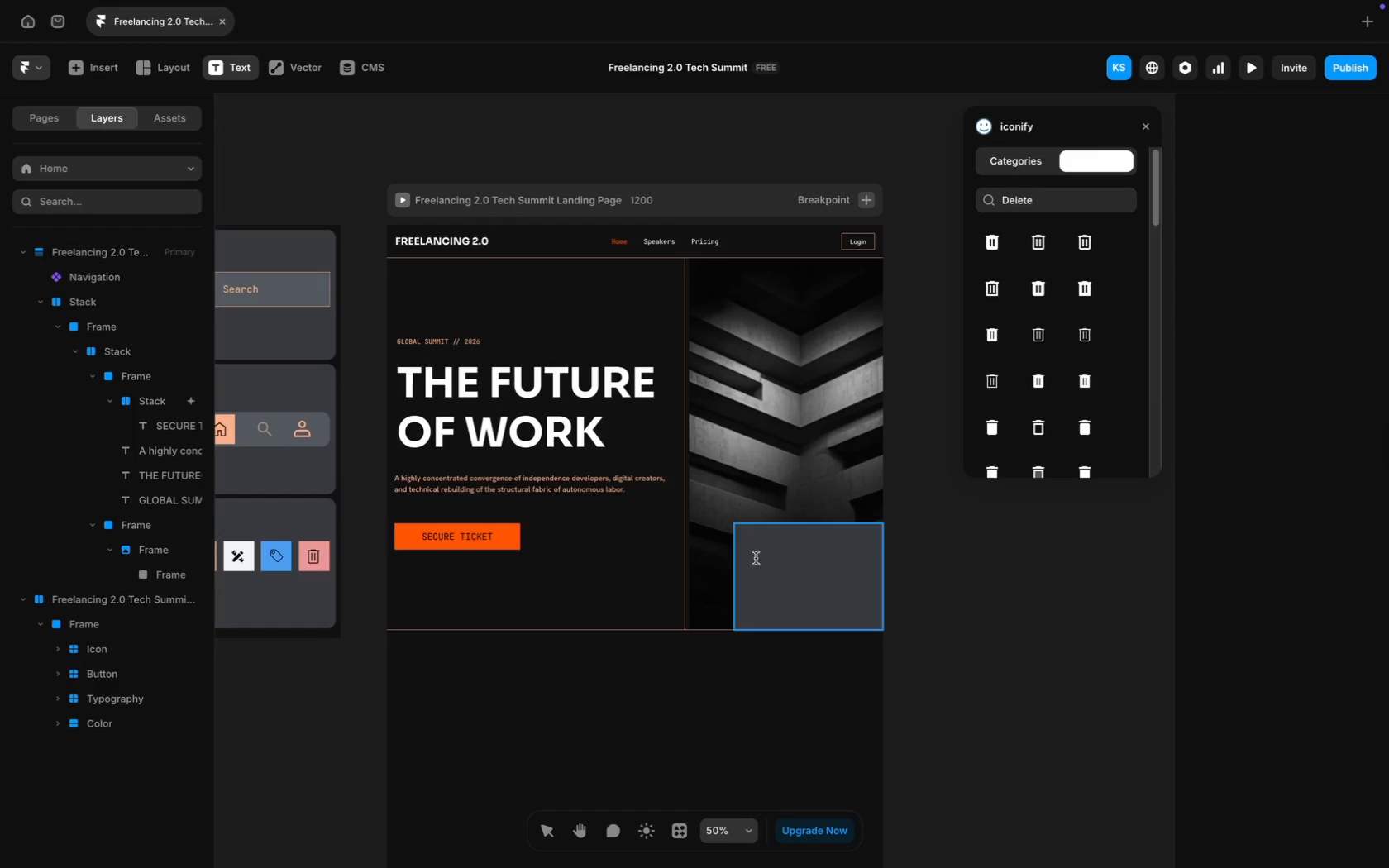 
left_click([752, 557])
 